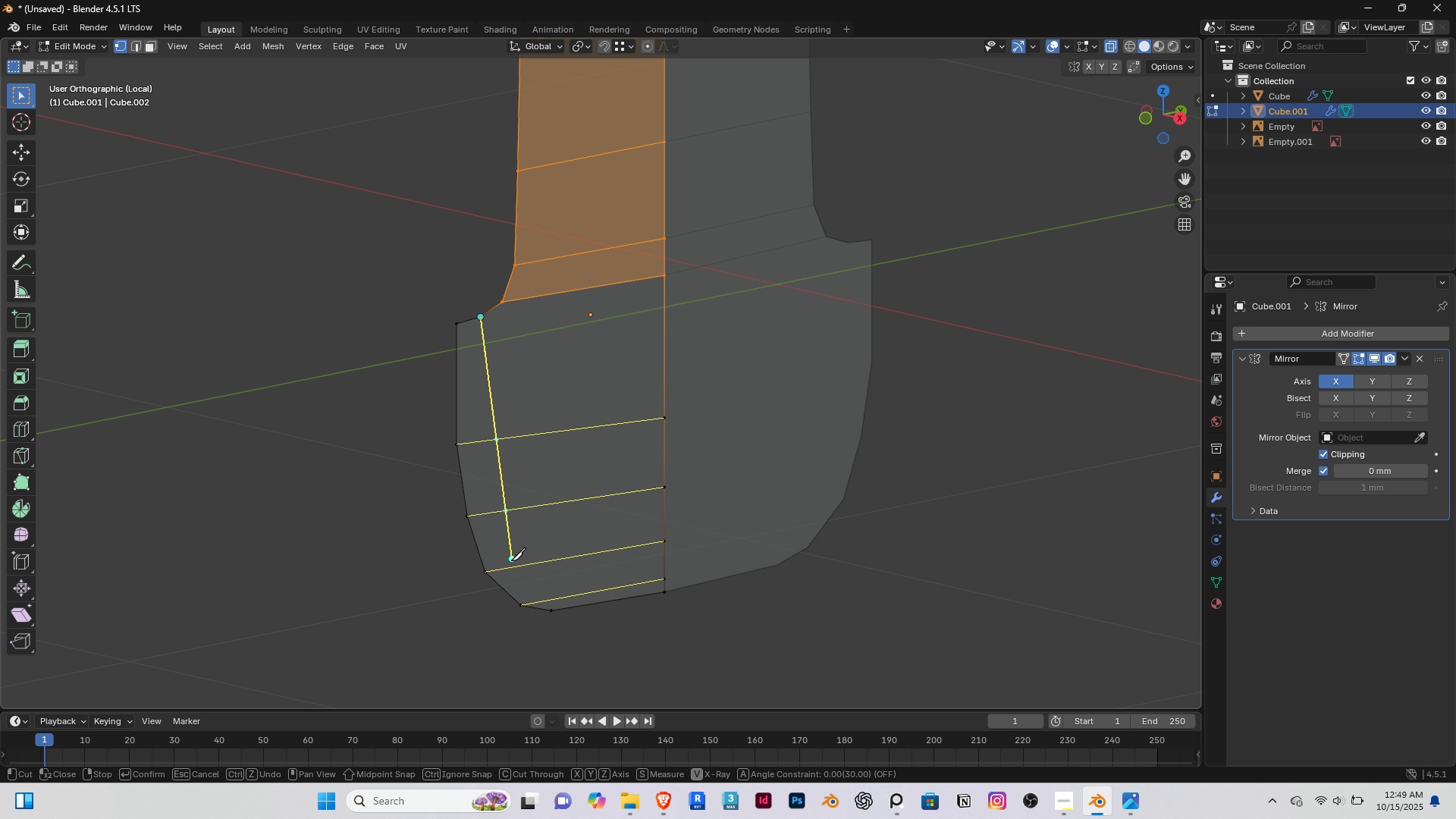 
wait(7.11)
 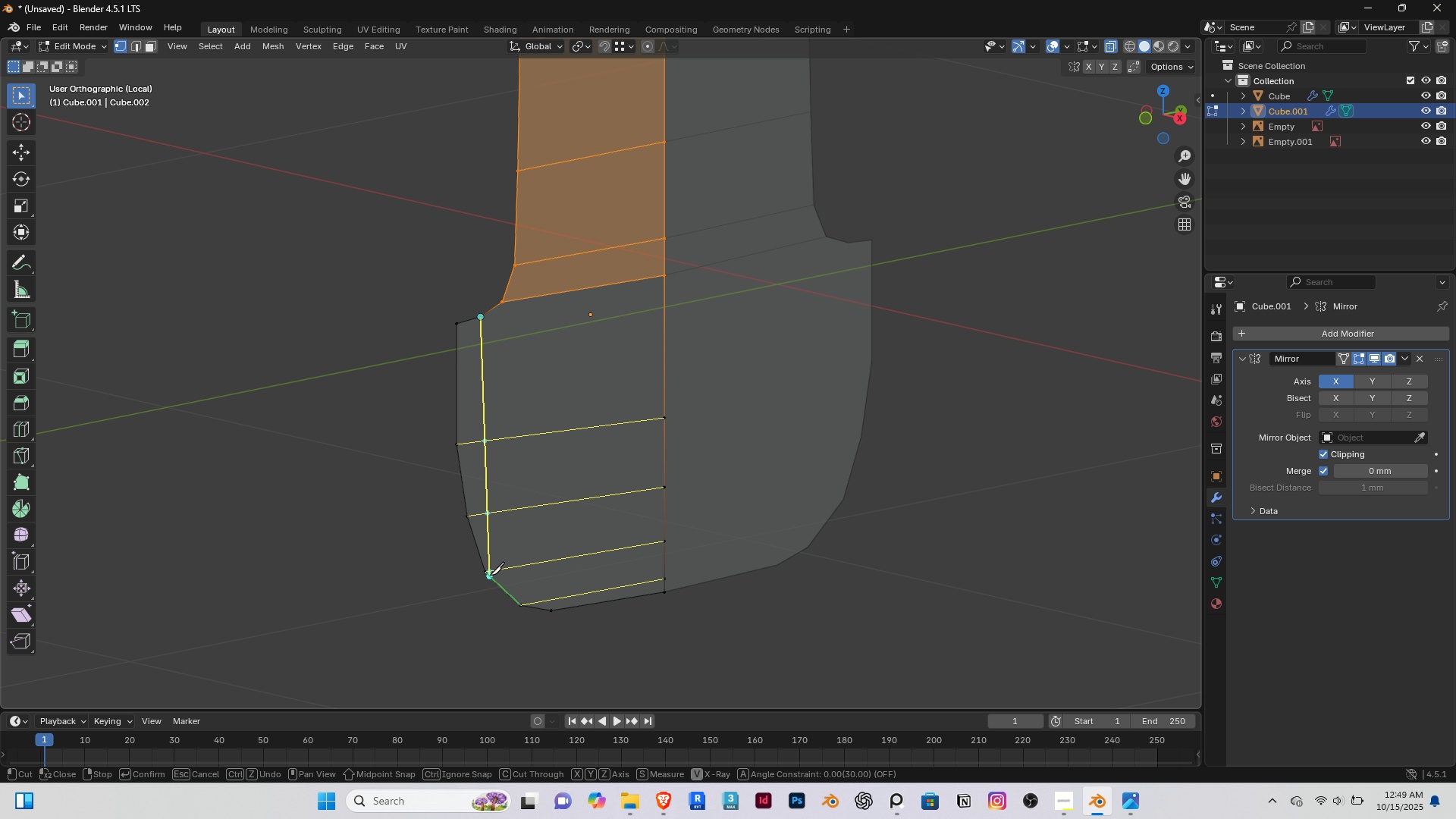 
right_click([497, 422])
 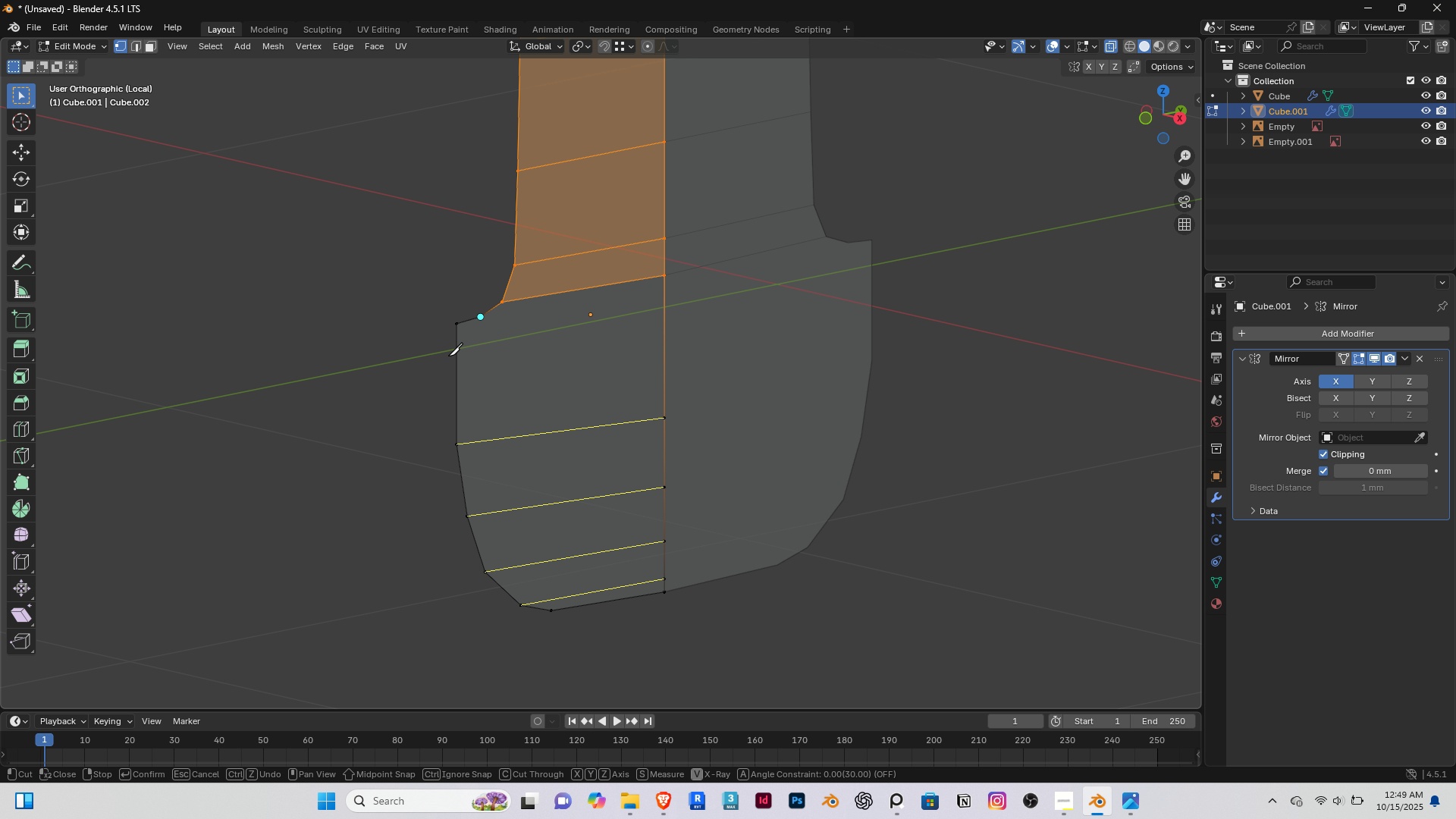 
scroll: coordinate [448, 356], scroll_direction: up, amount: 2.0
 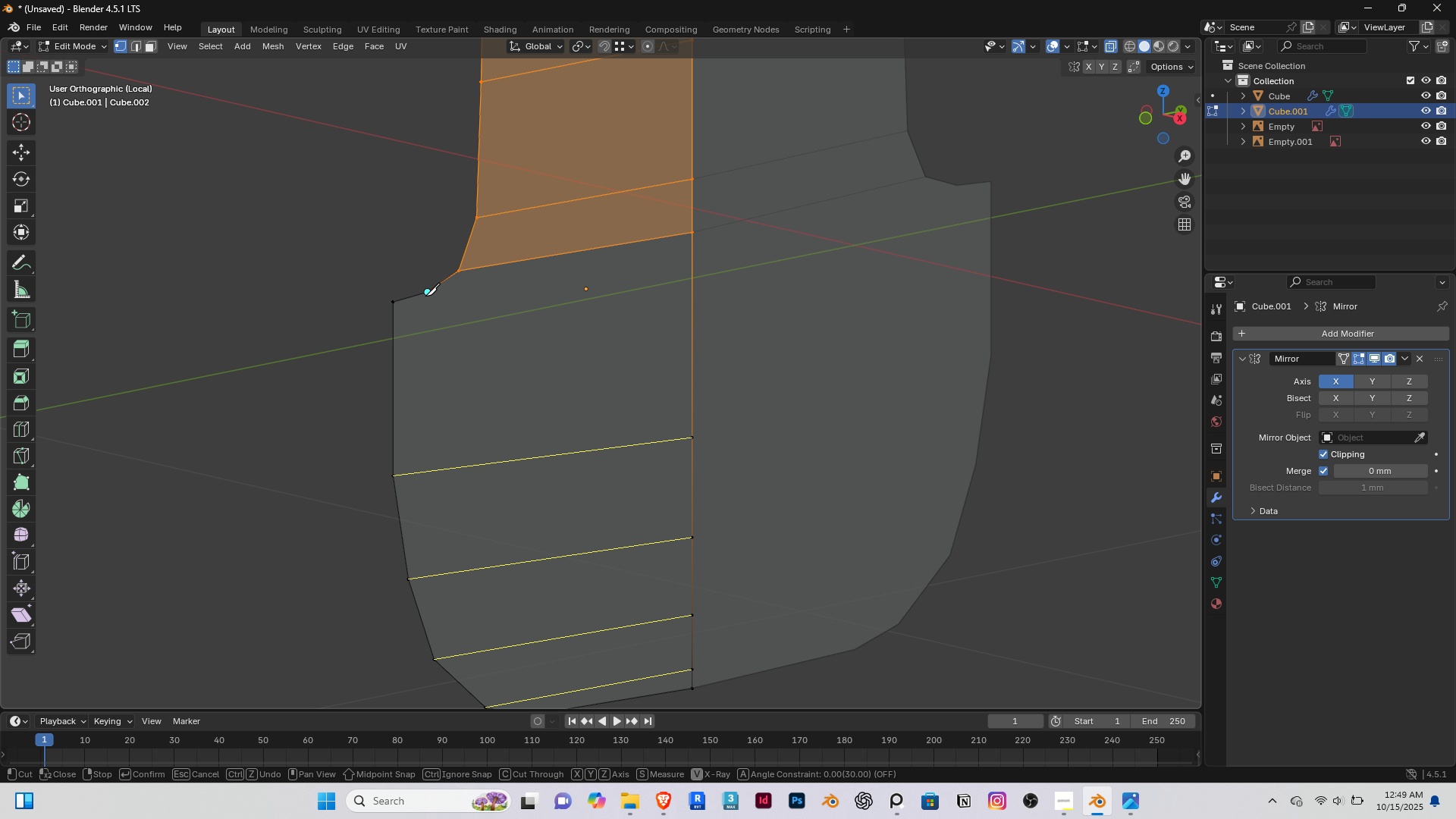 
left_click([425, 289])
 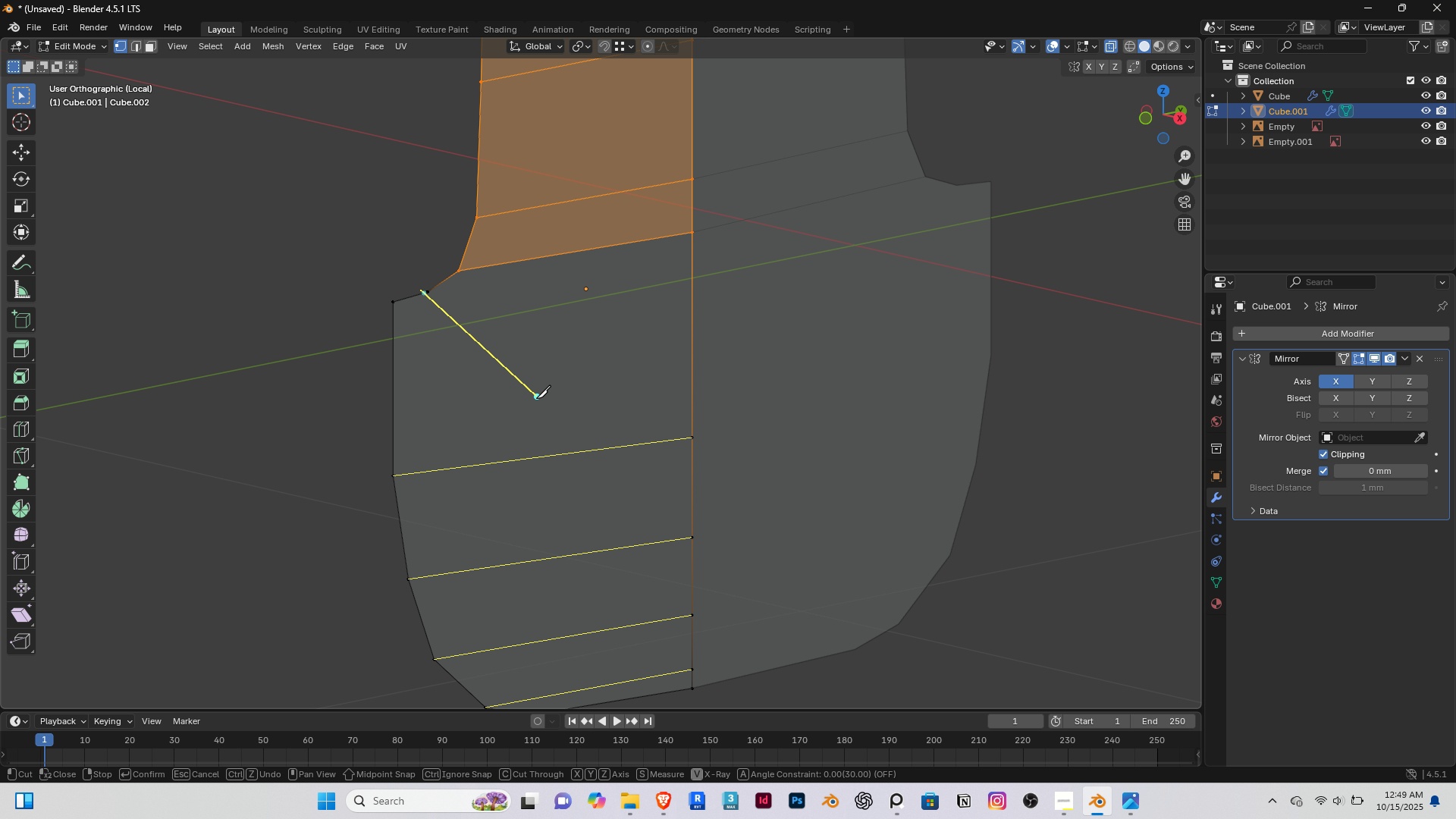 
right_click([348, 175])
 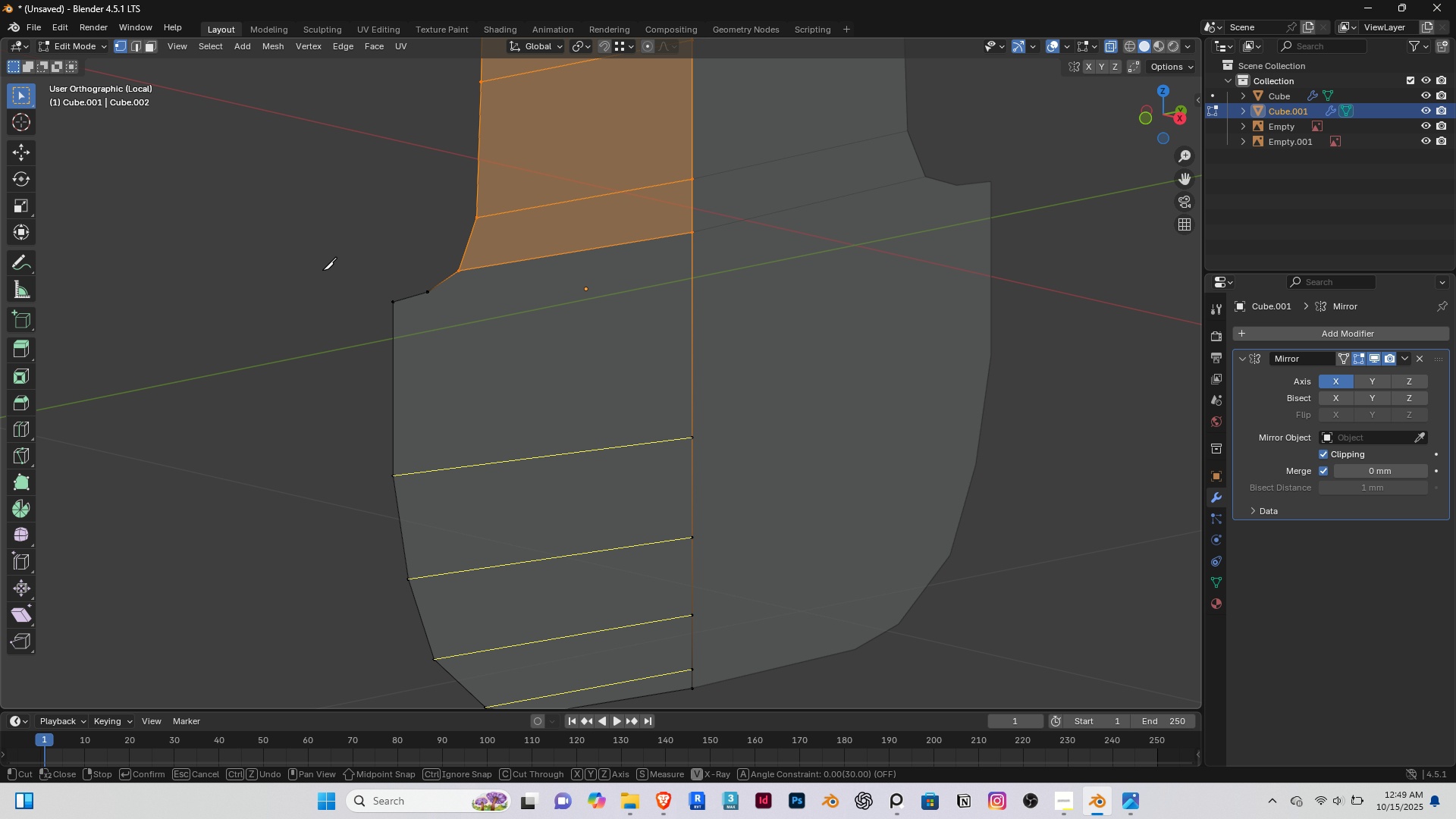 
key(Enter)
 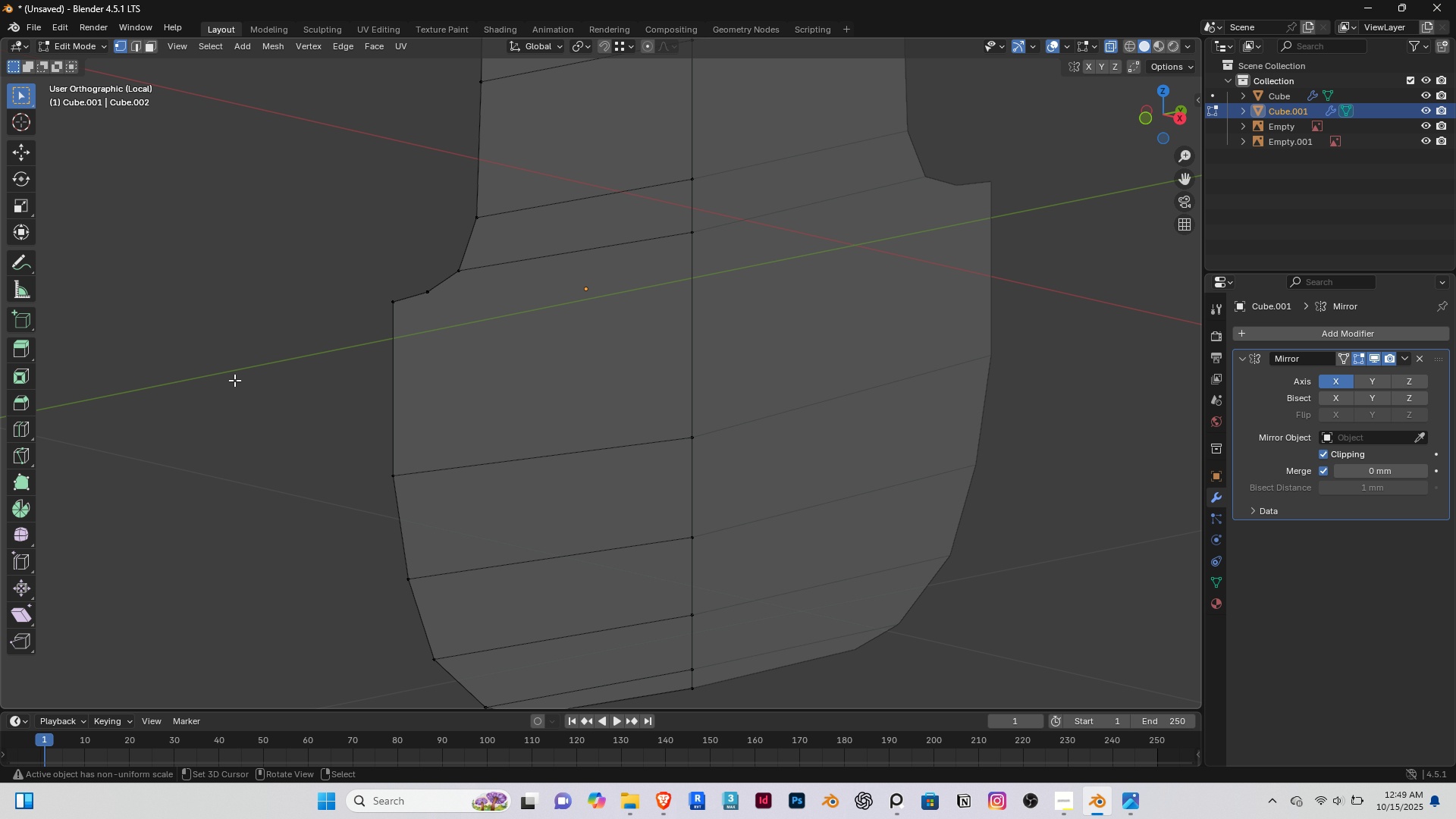 
right_click([234, 380])
 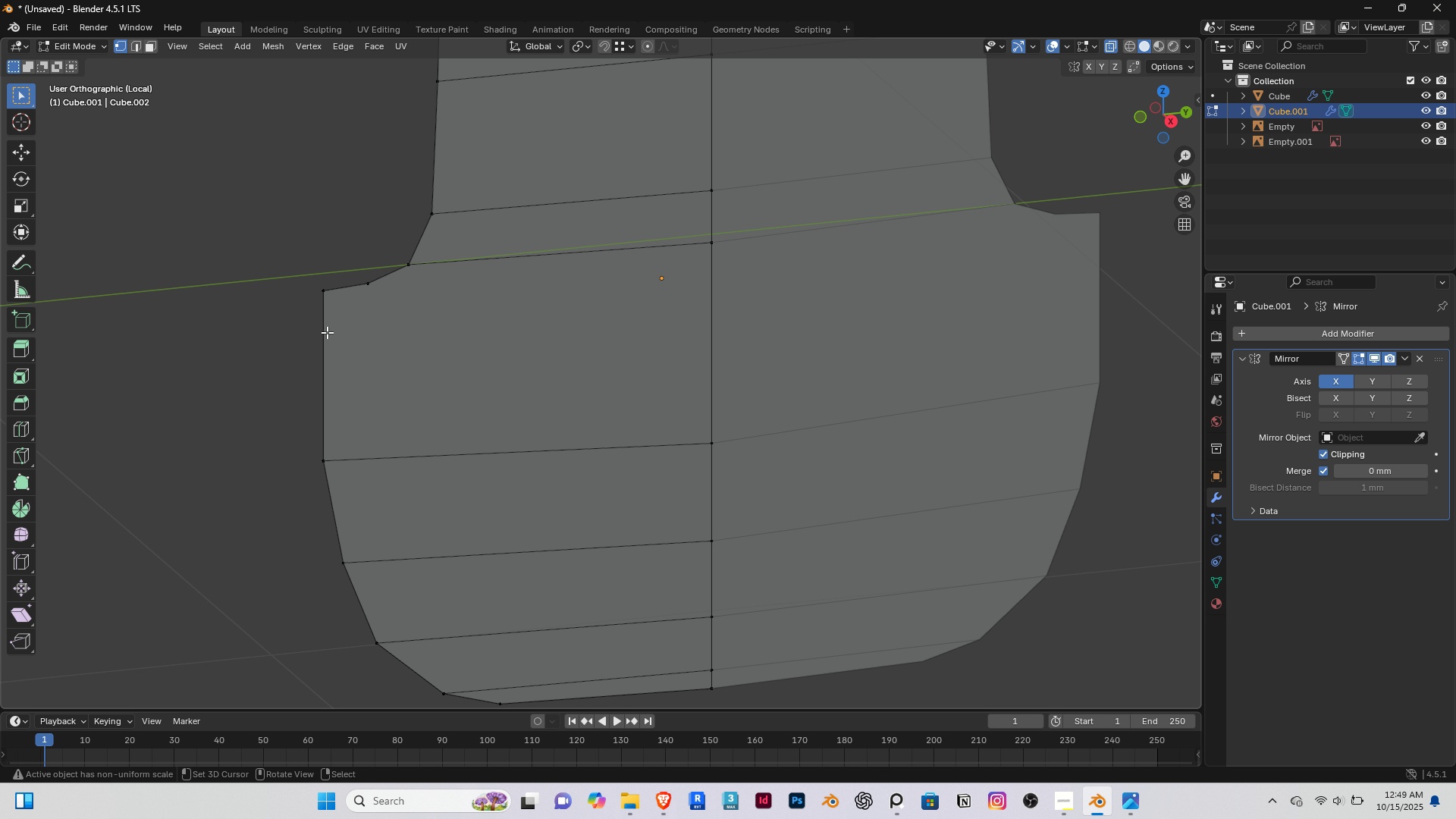 
wait(13.06)
 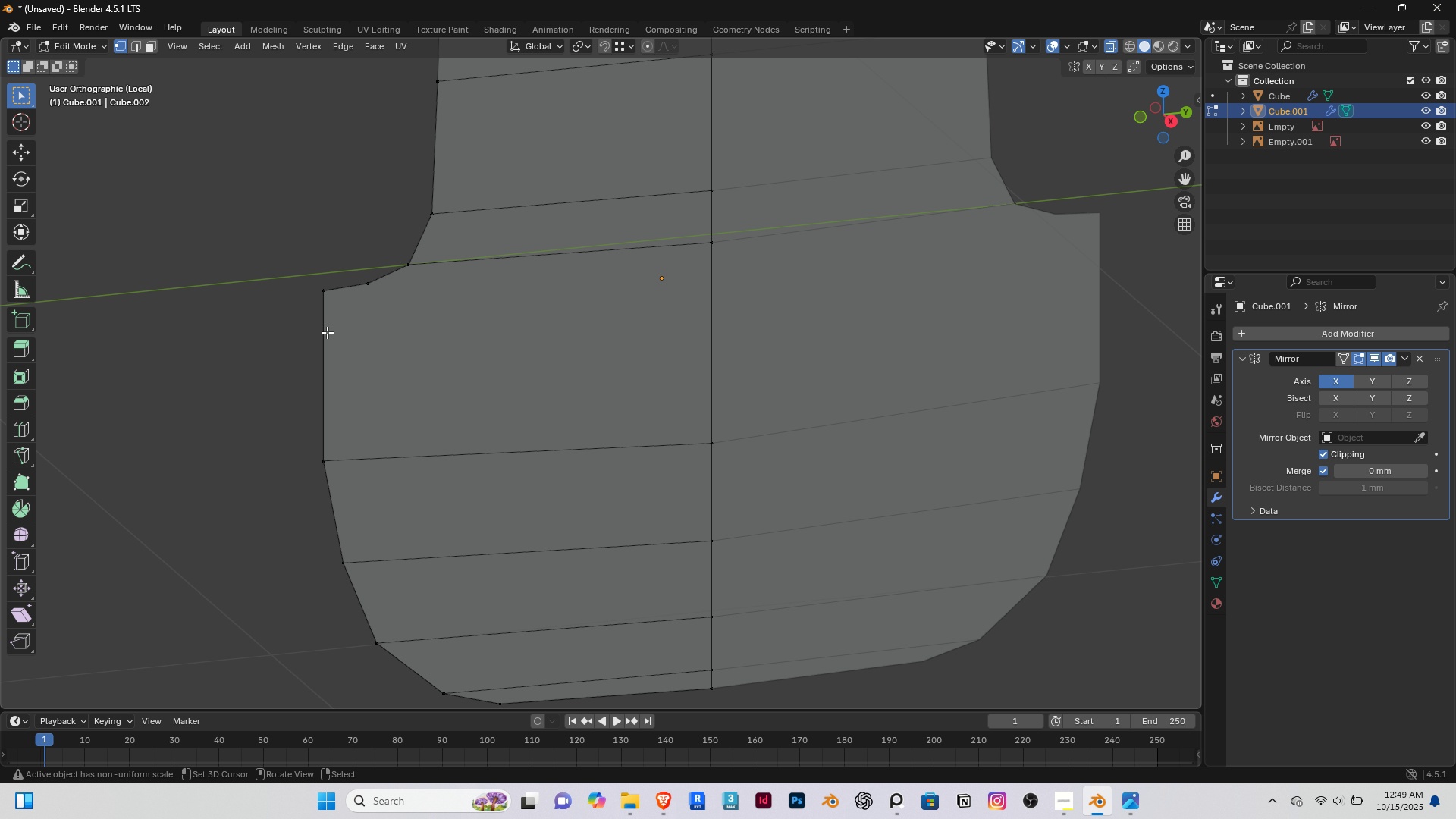 
key(K)
 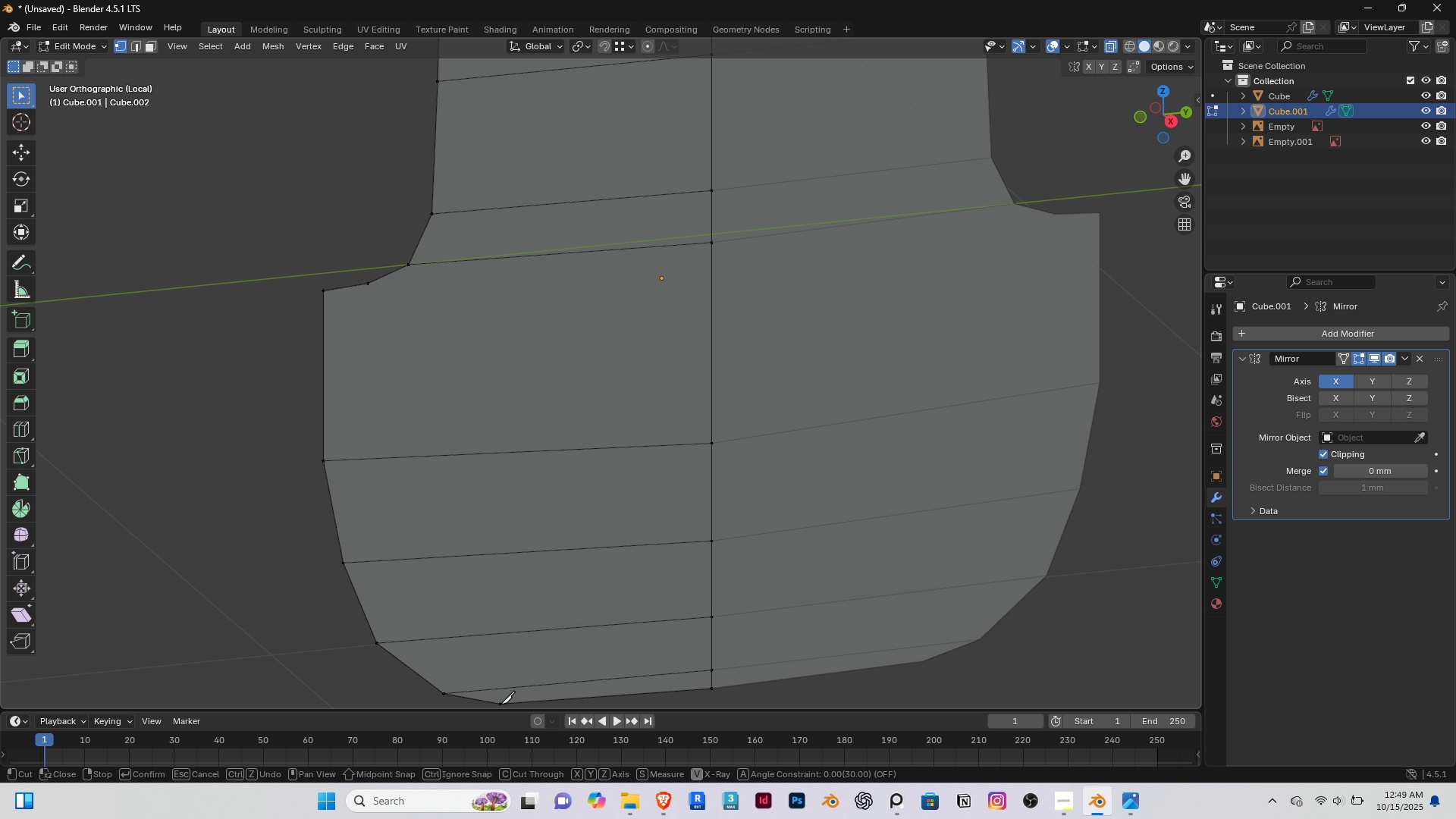 
left_click([500, 704])
 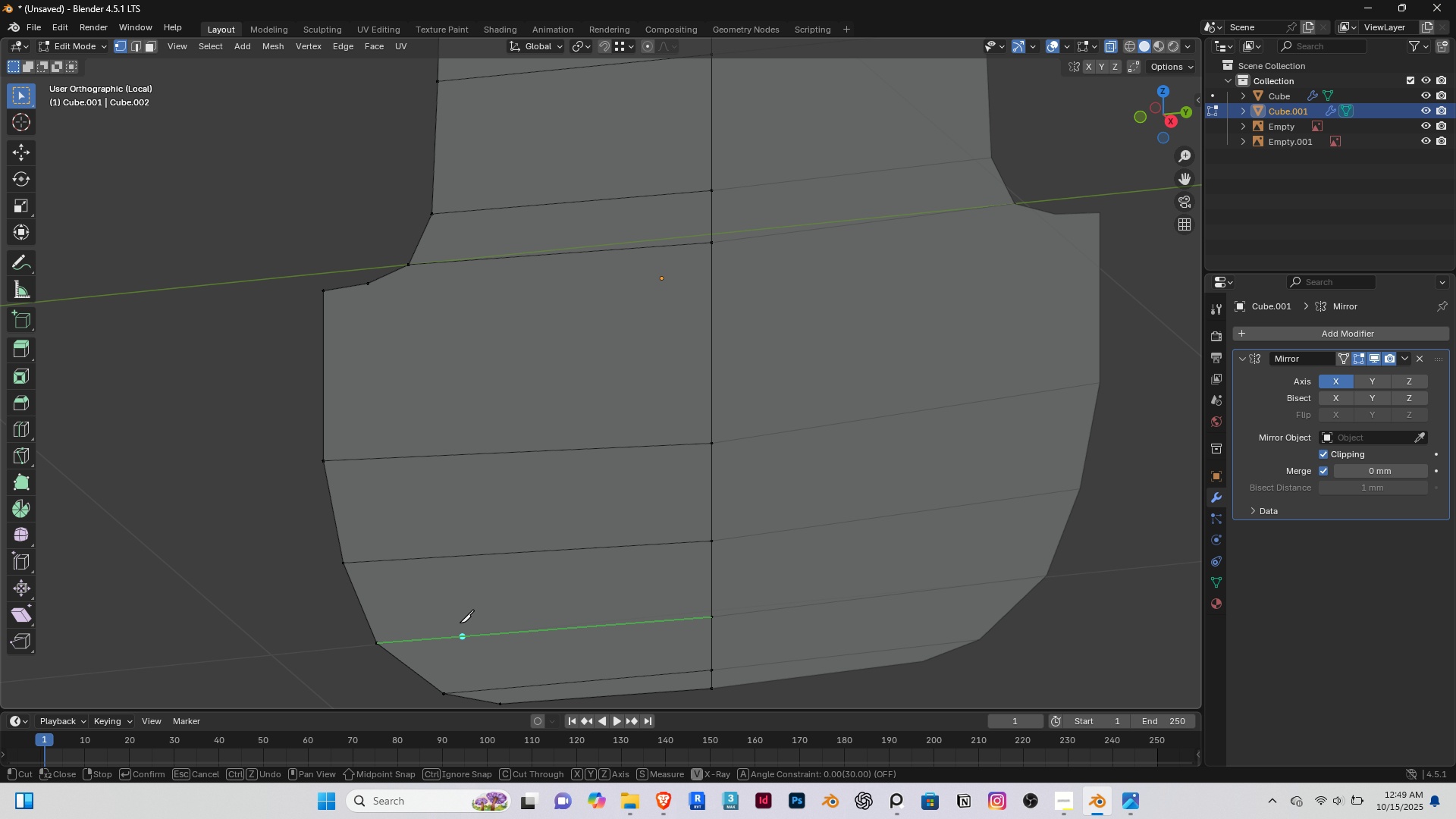 
hold_key(key=Backslash, duration=0.49)
 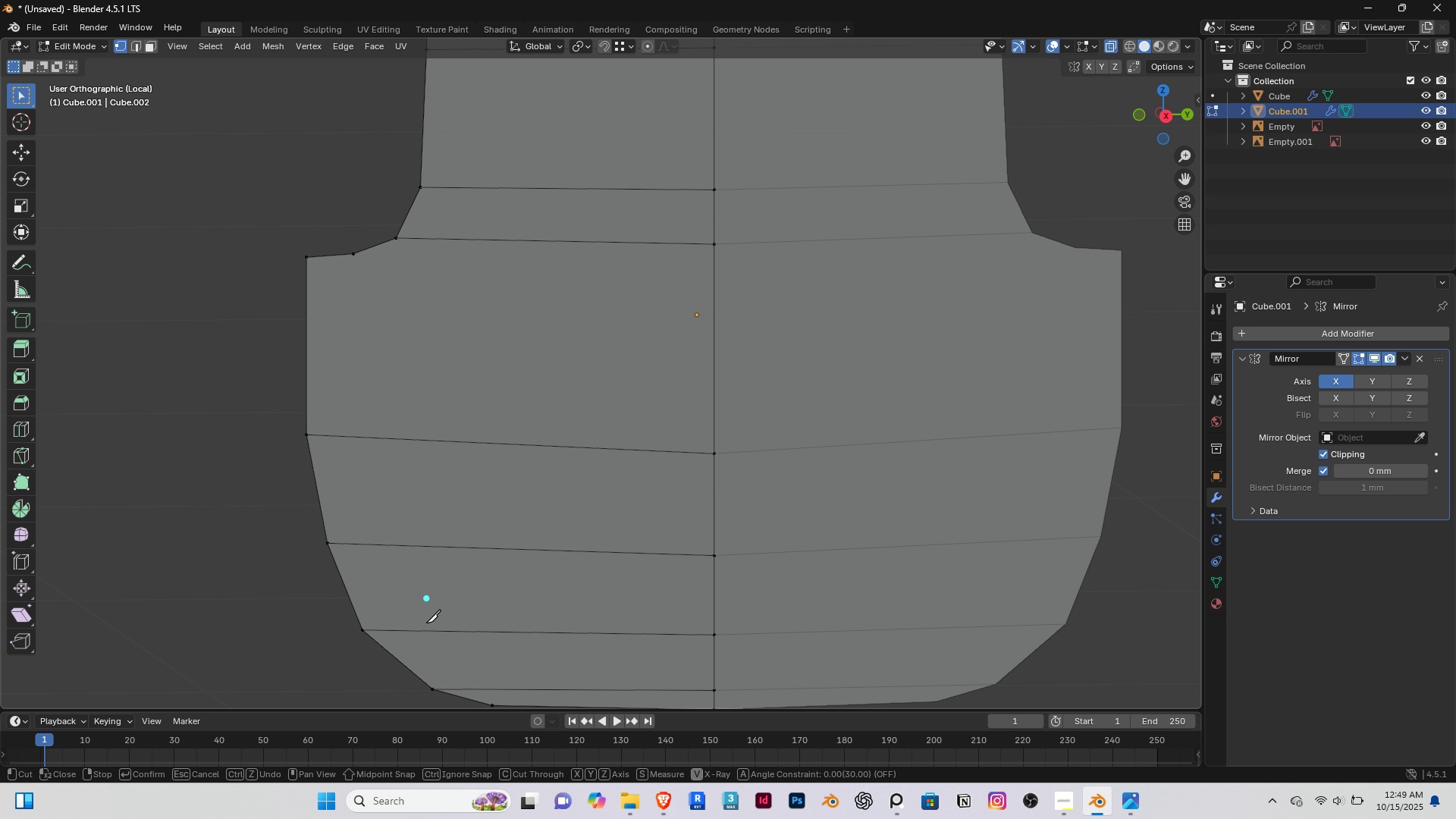 
hold_key(key=ShiftRight, duration=0.47)
 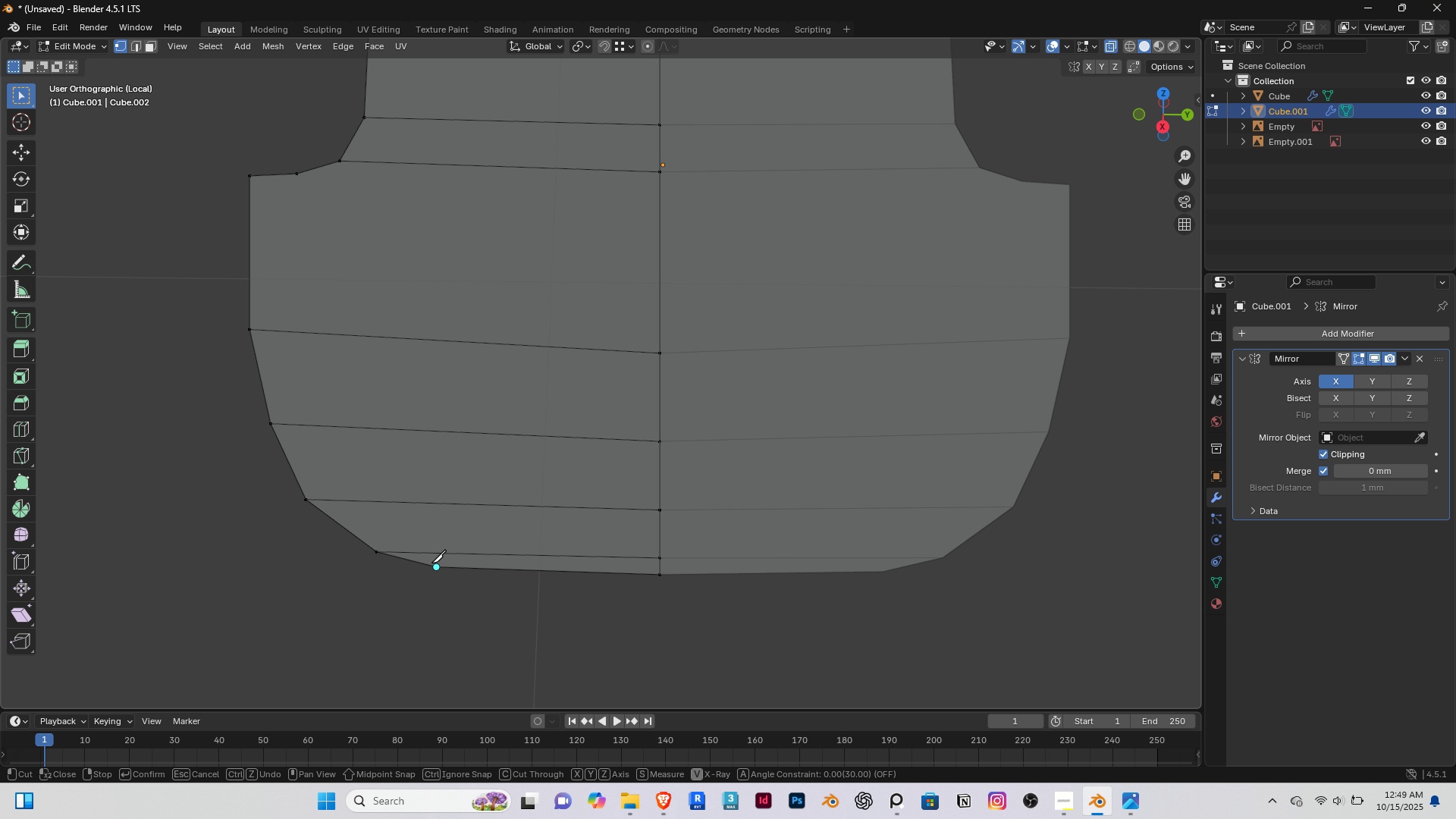 
left_click([431, 563])
 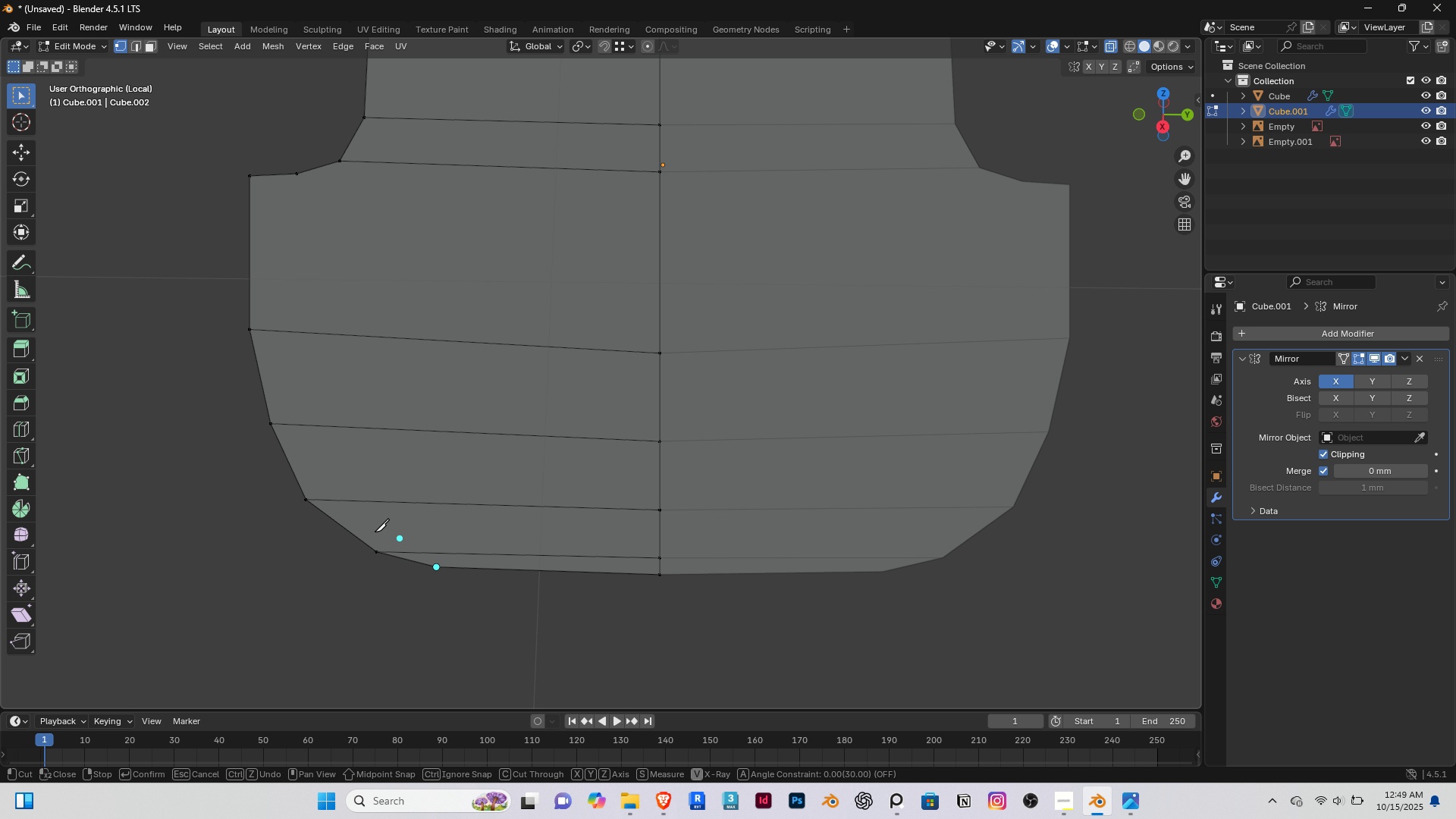 
wait(6.65)
 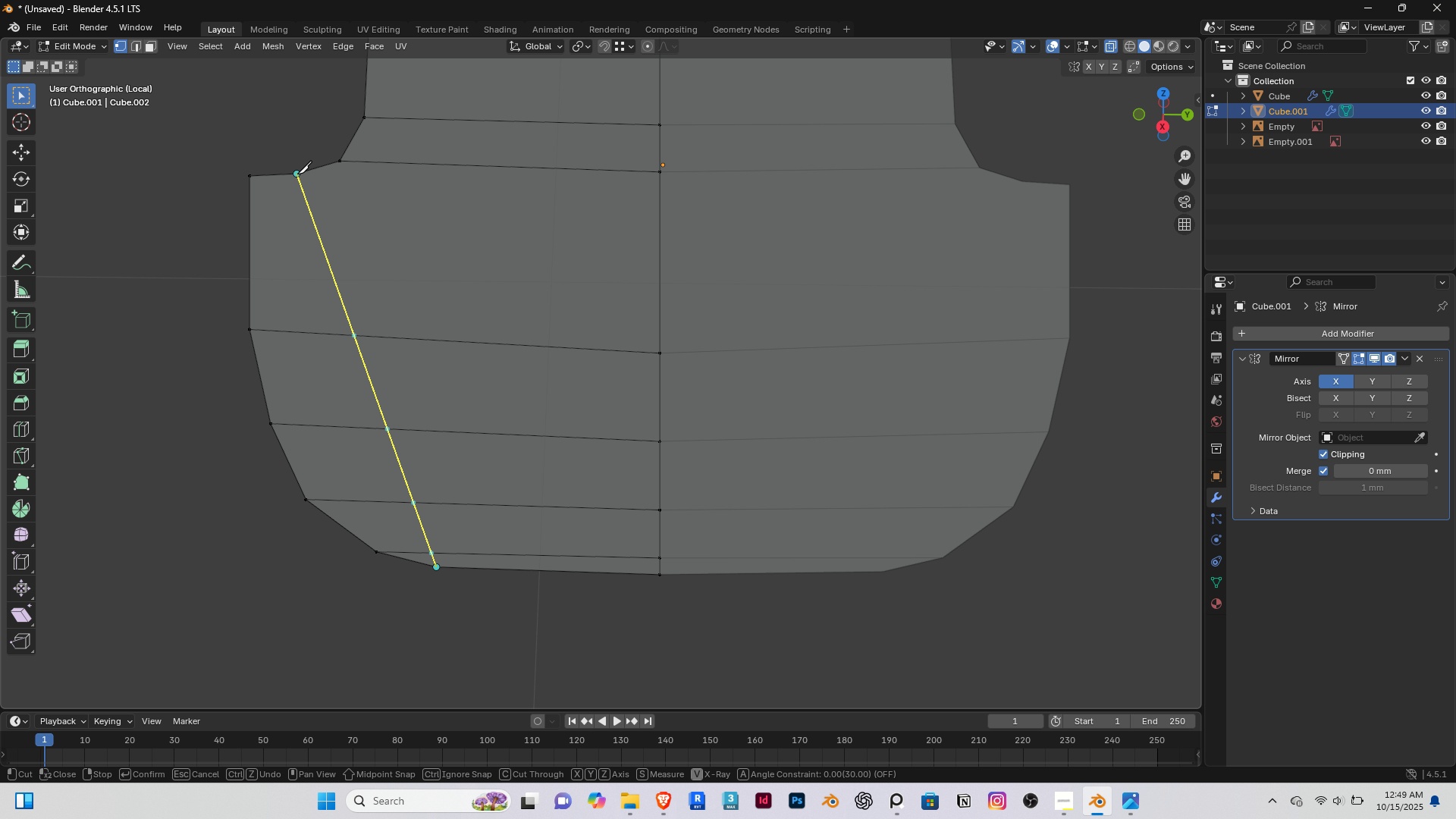 
left_click([384, 550])
 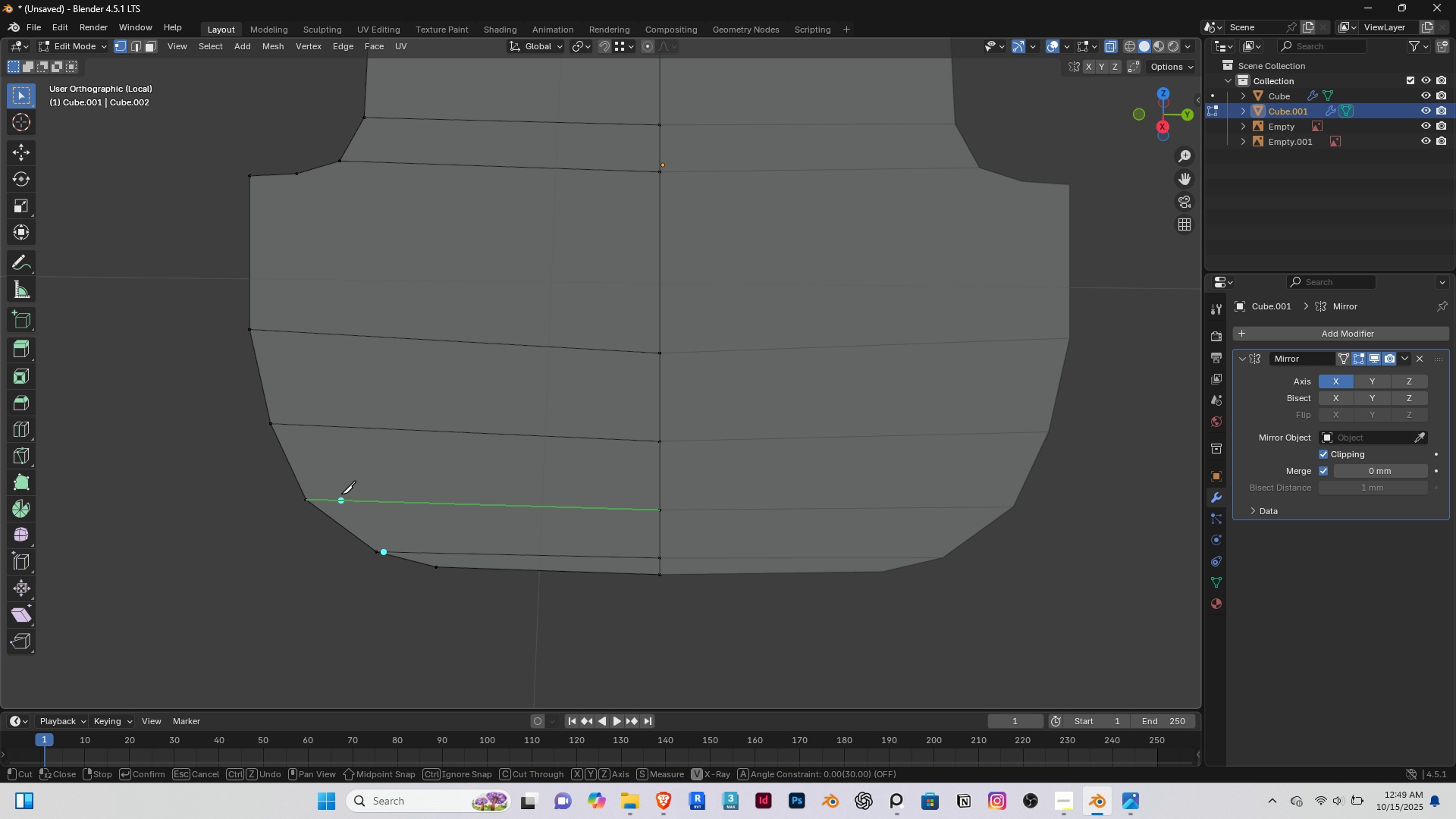 
right_click([341, 494])
 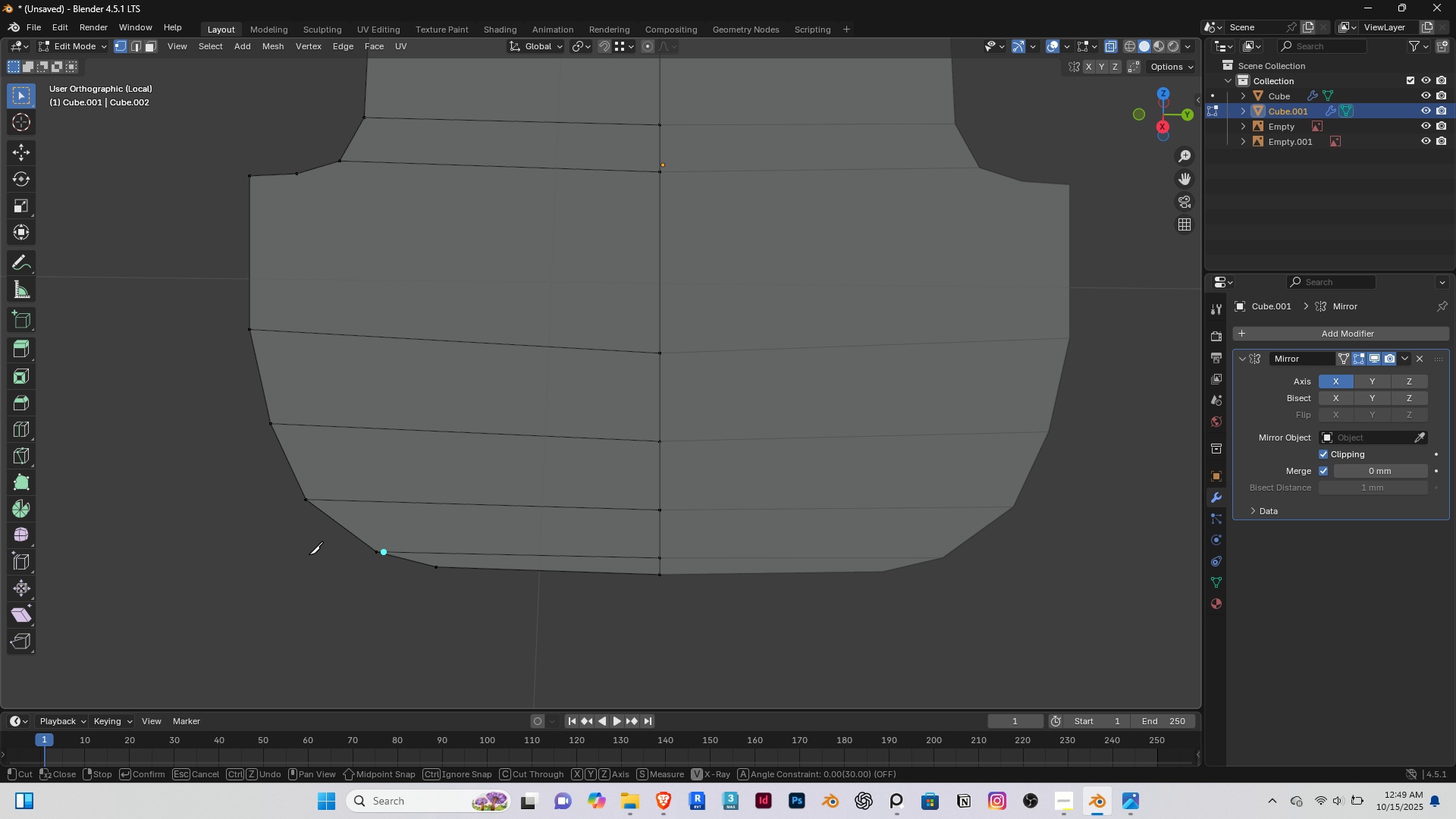 
key(Enter)
 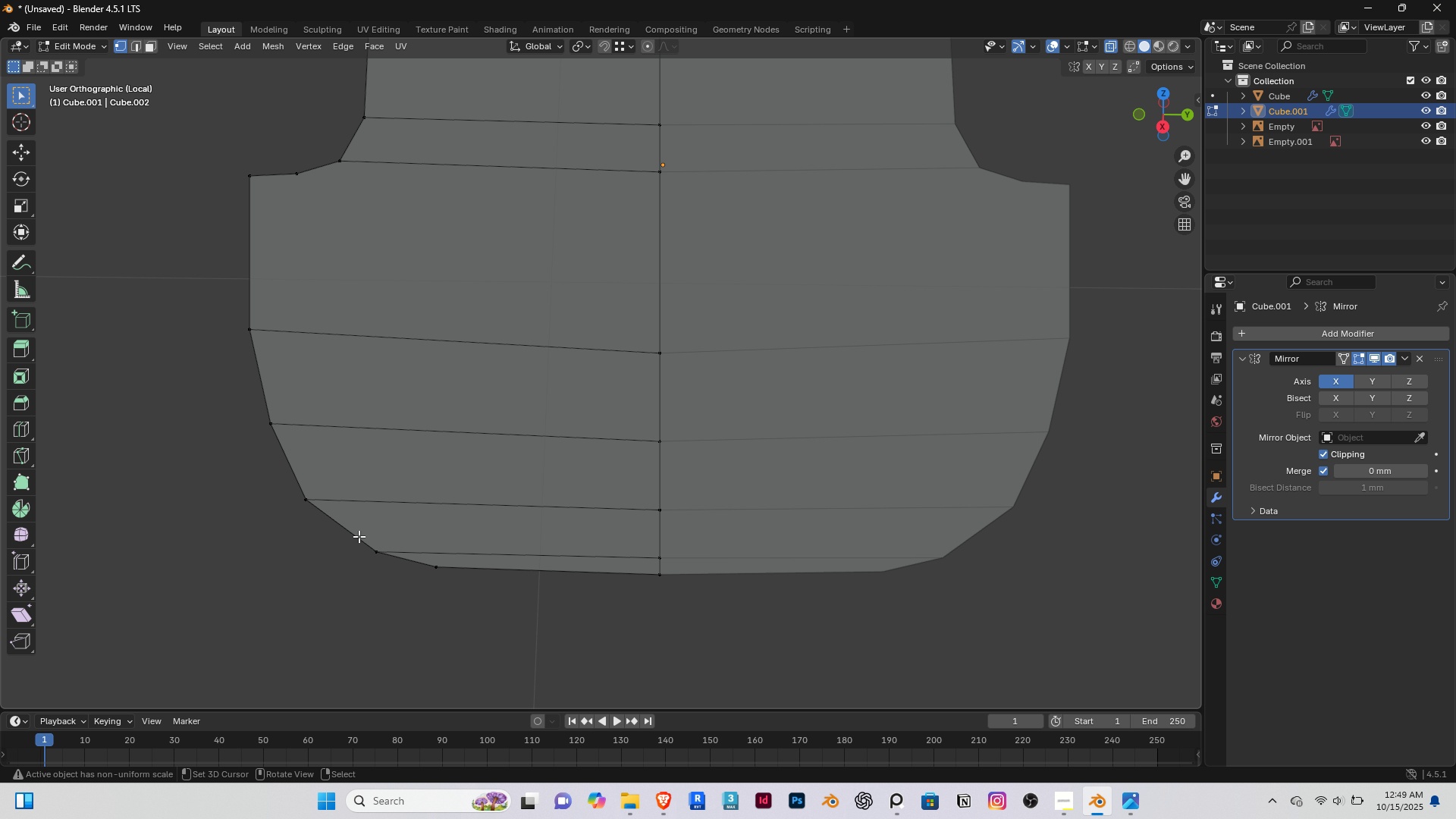 
key(K)
 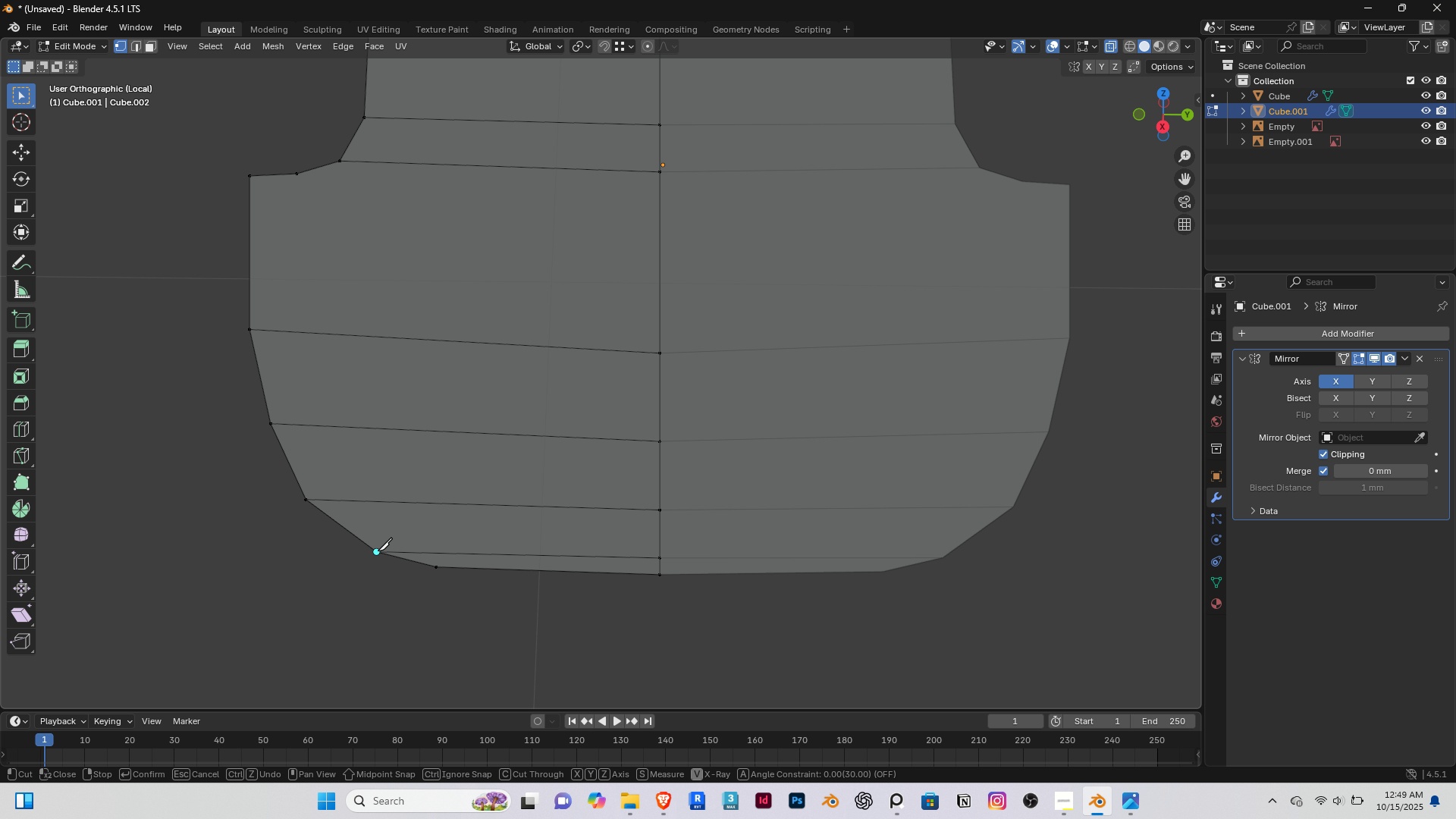 
left_click([378, 551])
 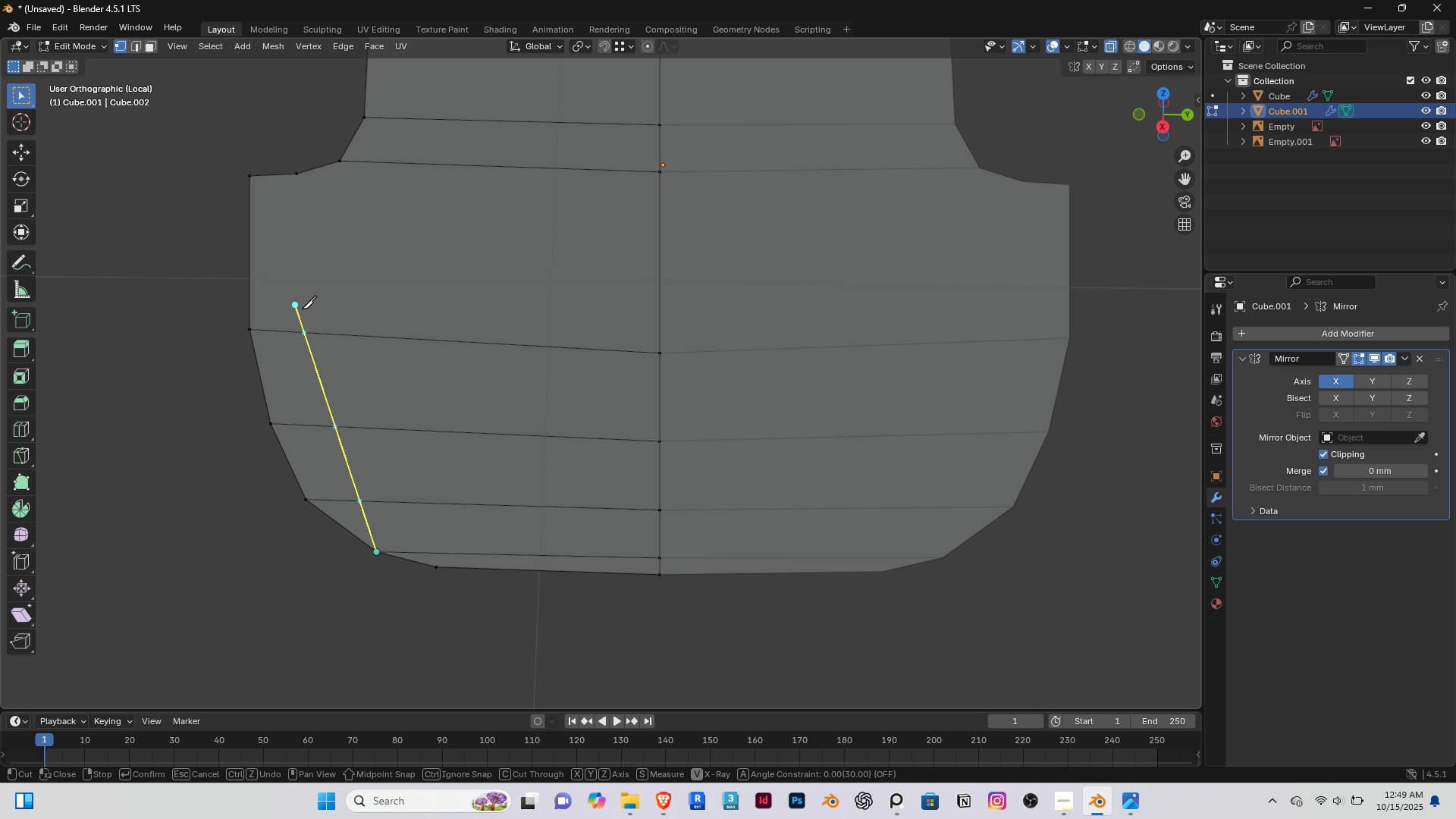 
right_click([323, 325])
 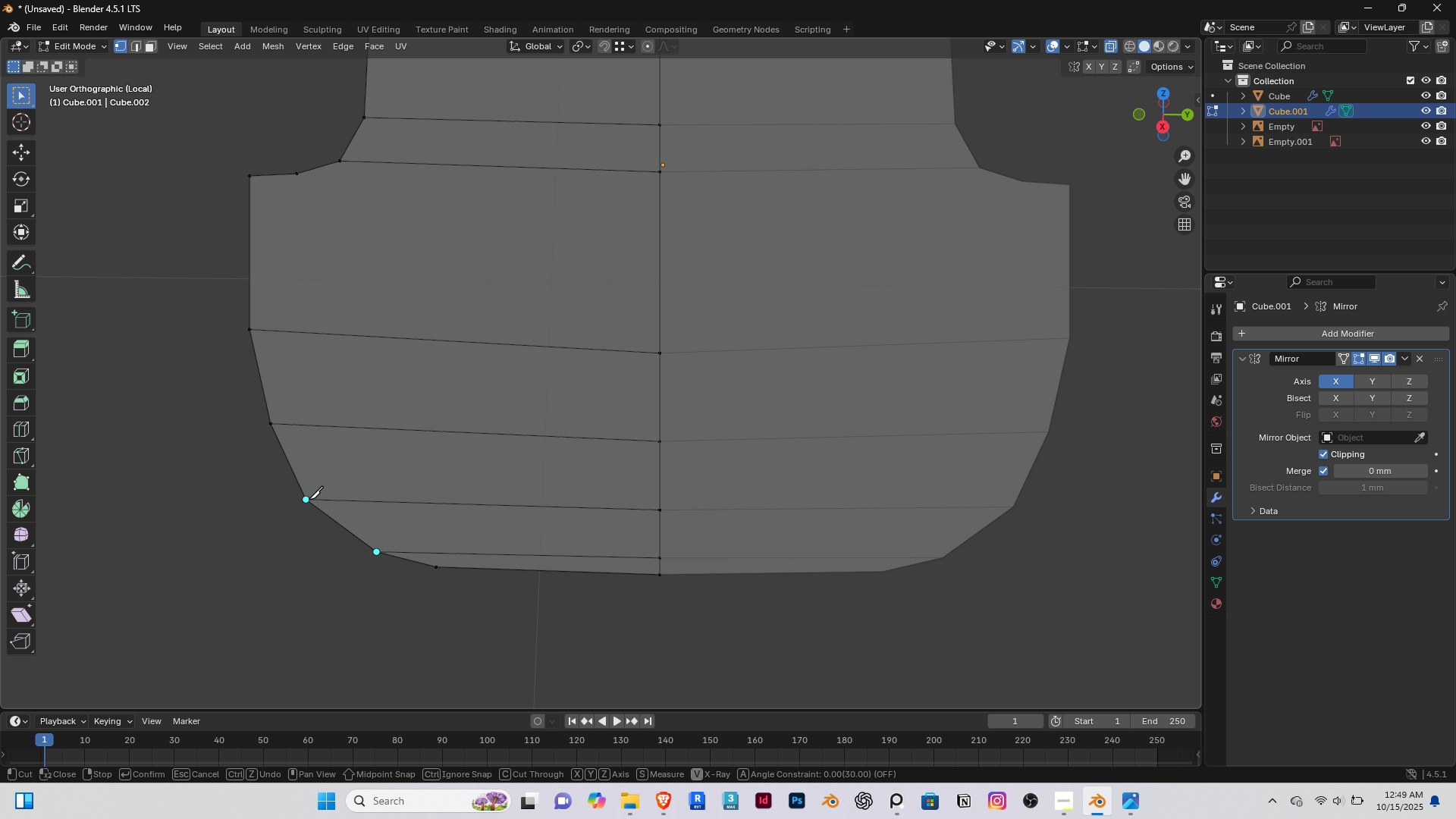 
left_click([309, 499])
 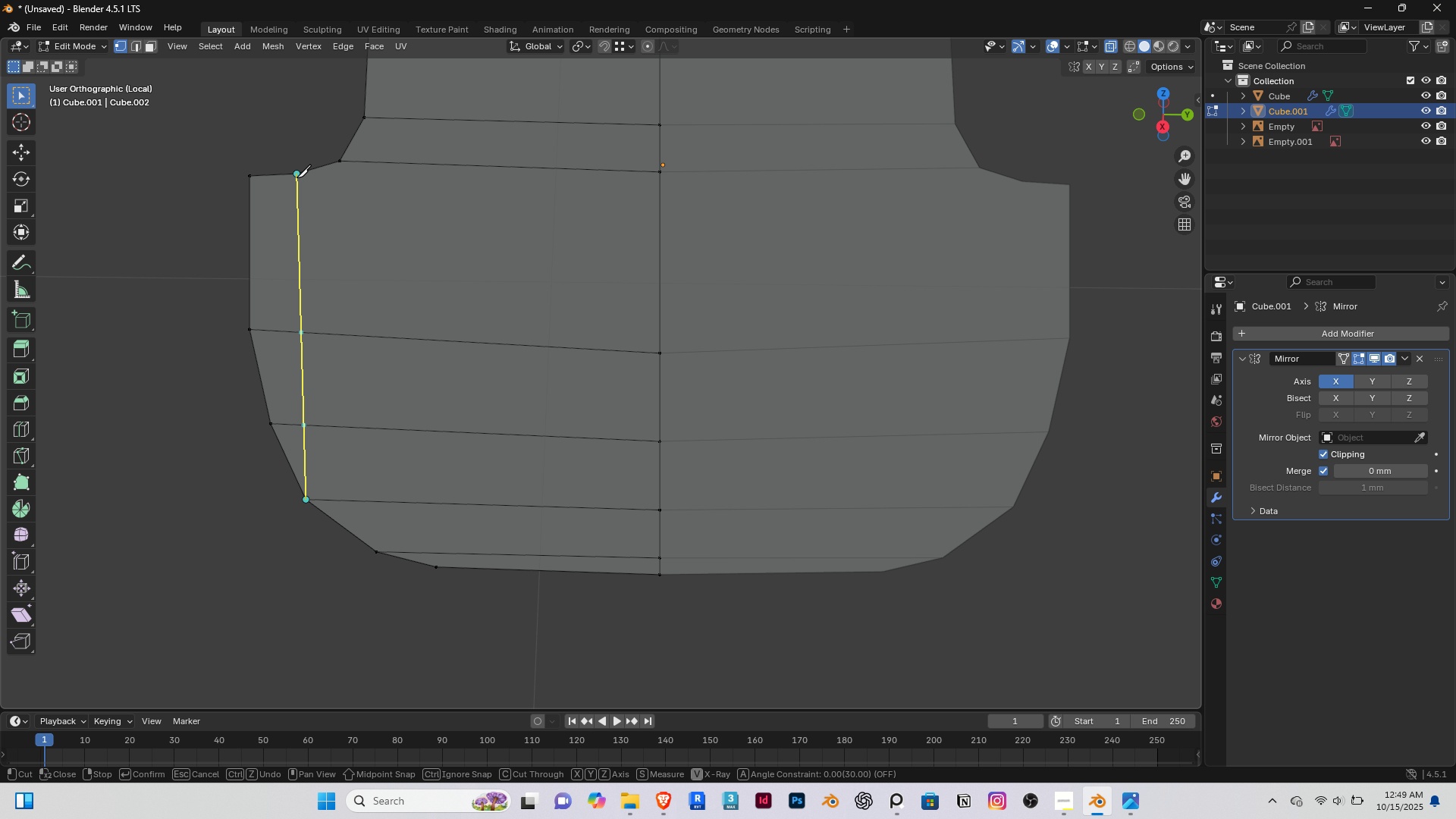 
left_click([297, 177])
 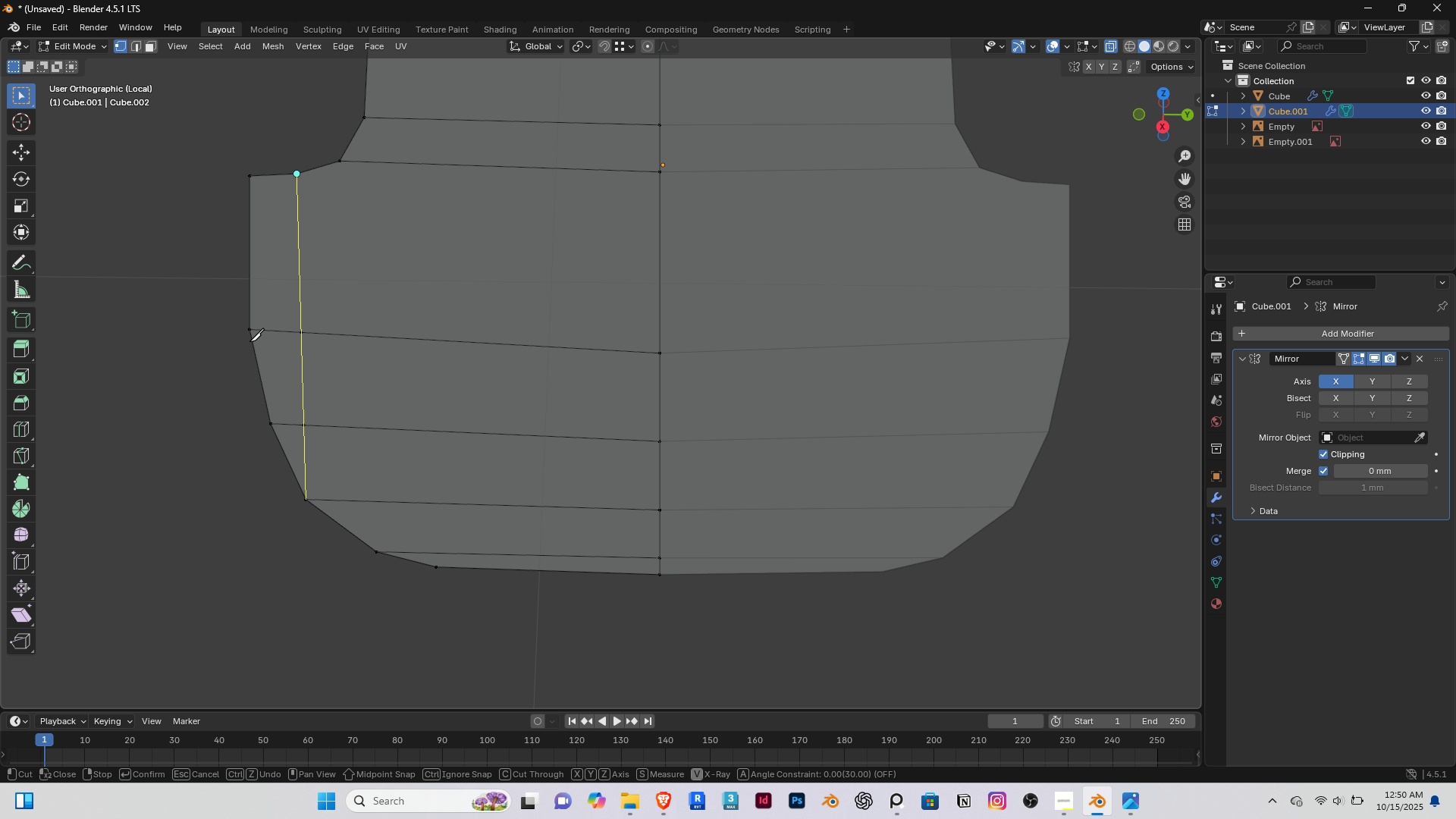 
scroll: coordinate [353, 584], scroll_direction: up, amount: 3.0
 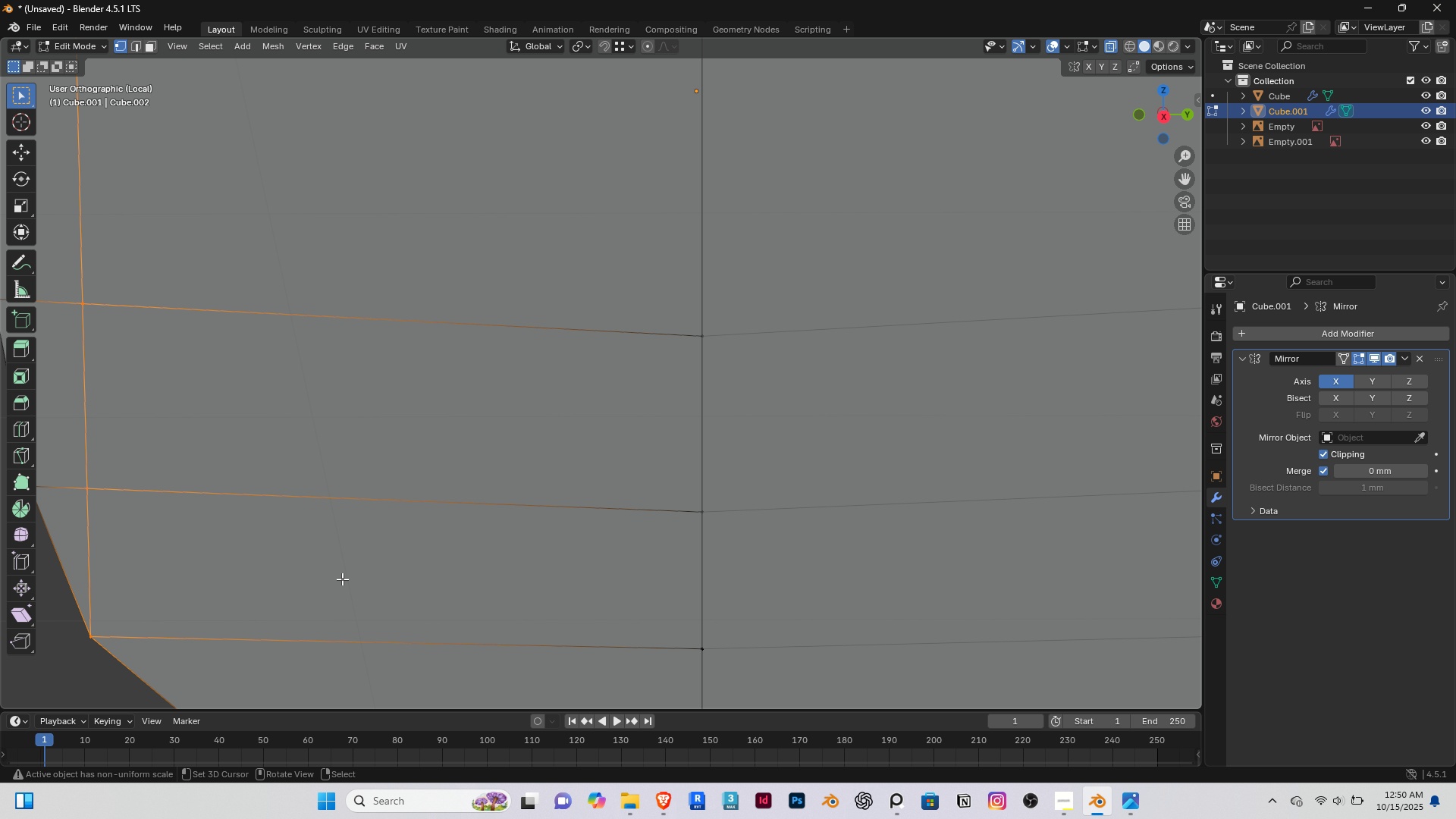 
scroll: coordinate [342, 579], scroll_direction: down, amount: 4.0
 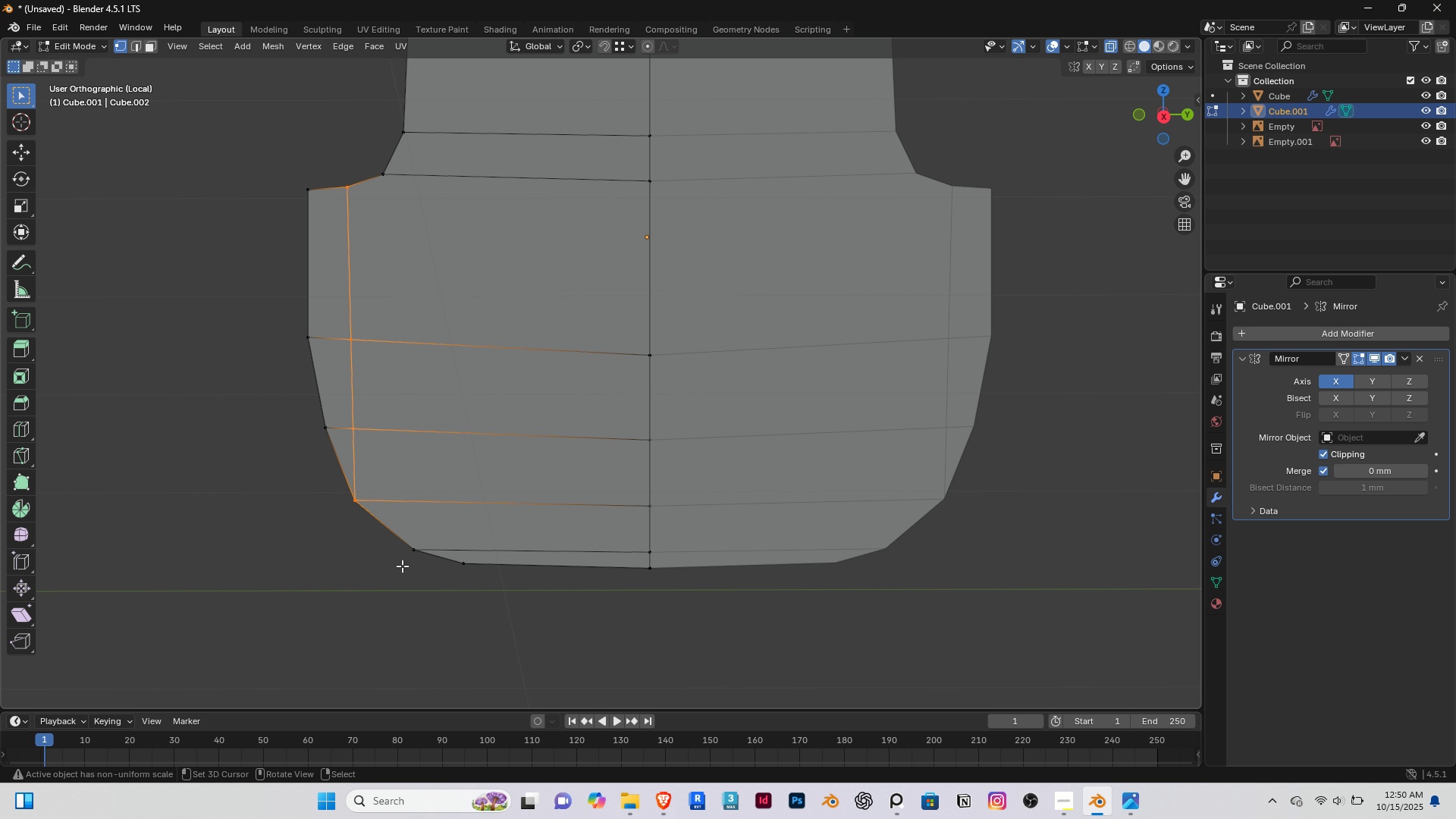 
right_click([402, 556])
 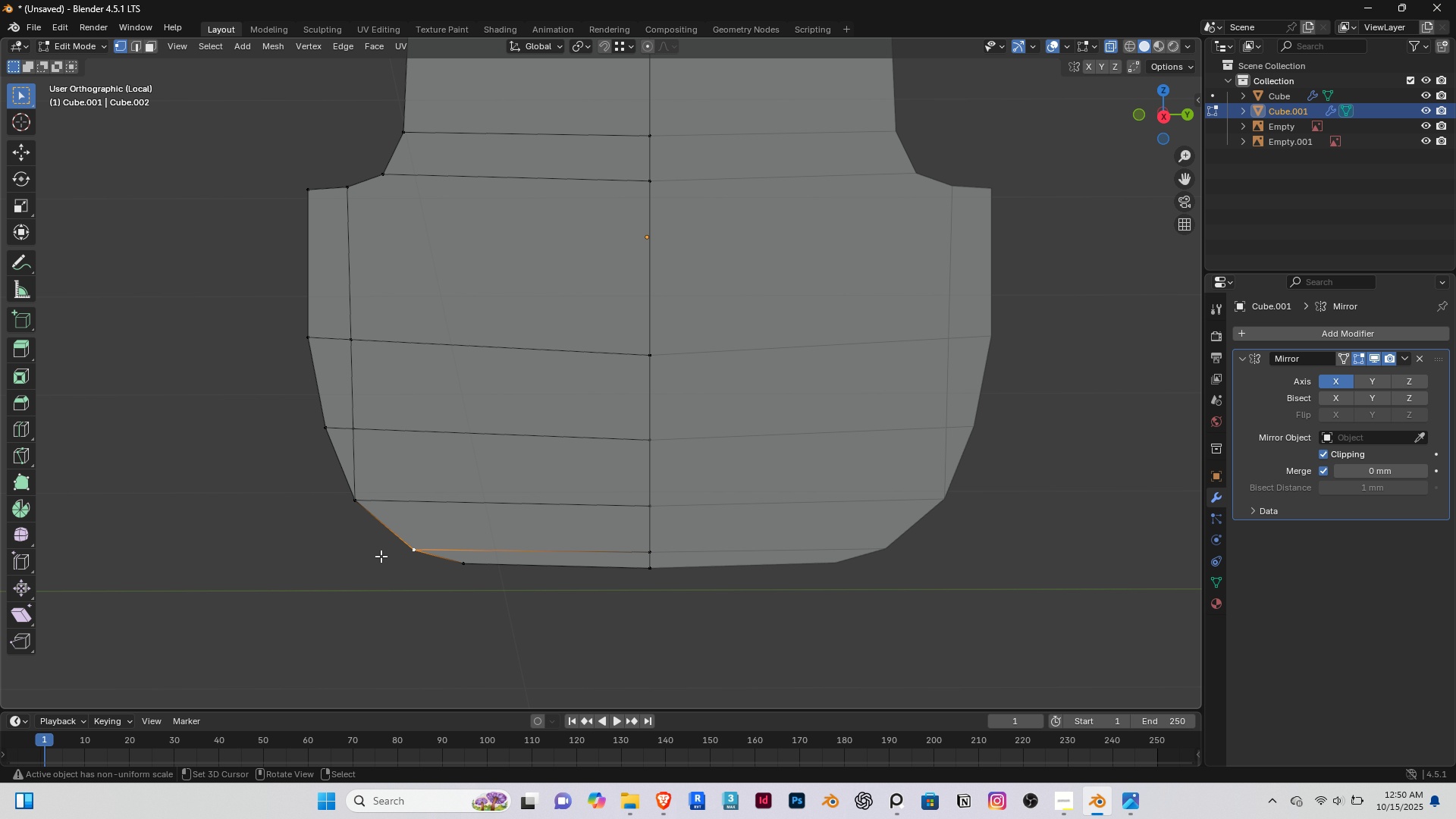 
key(G)
 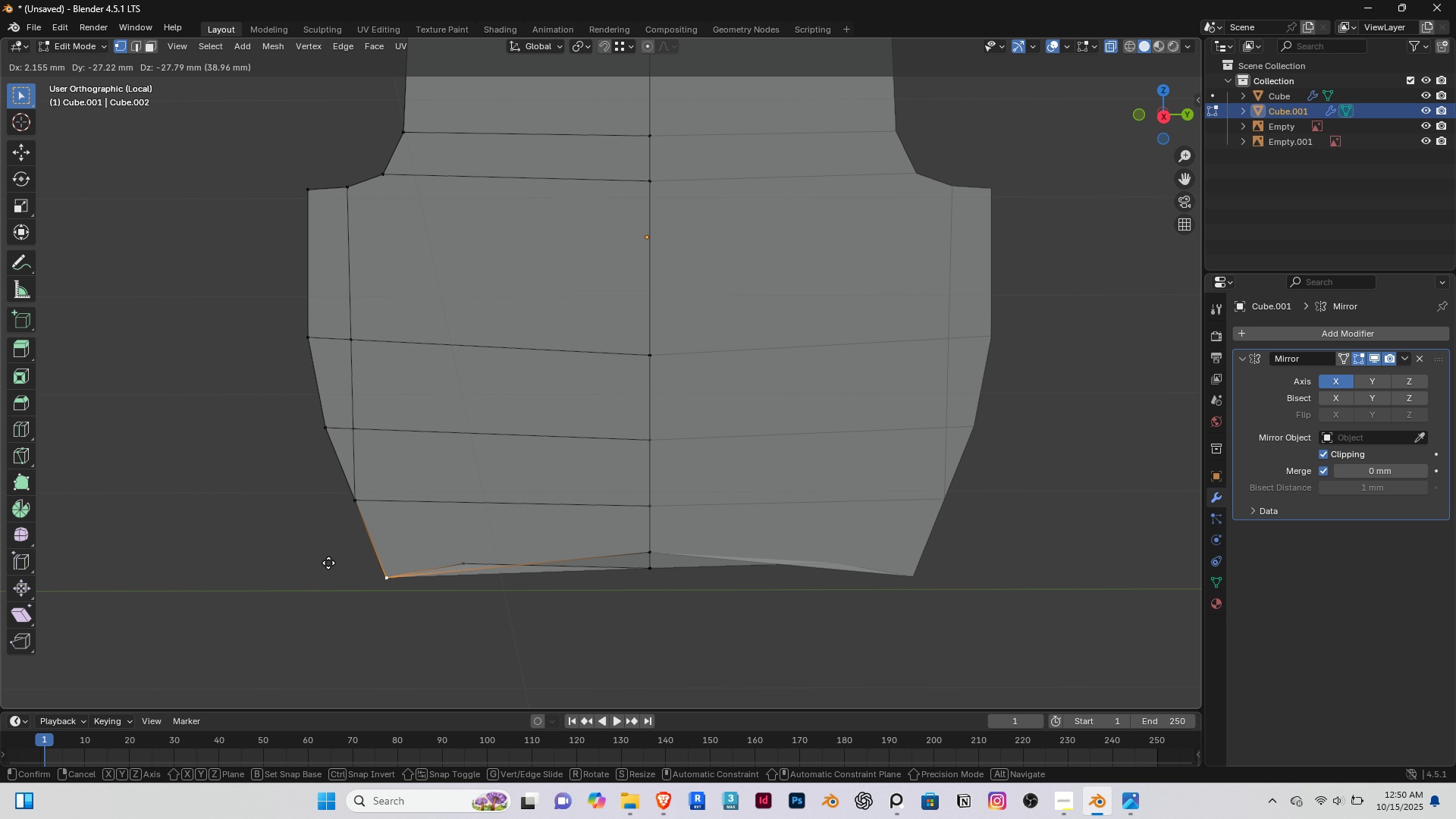 
right_click([328, 563])
 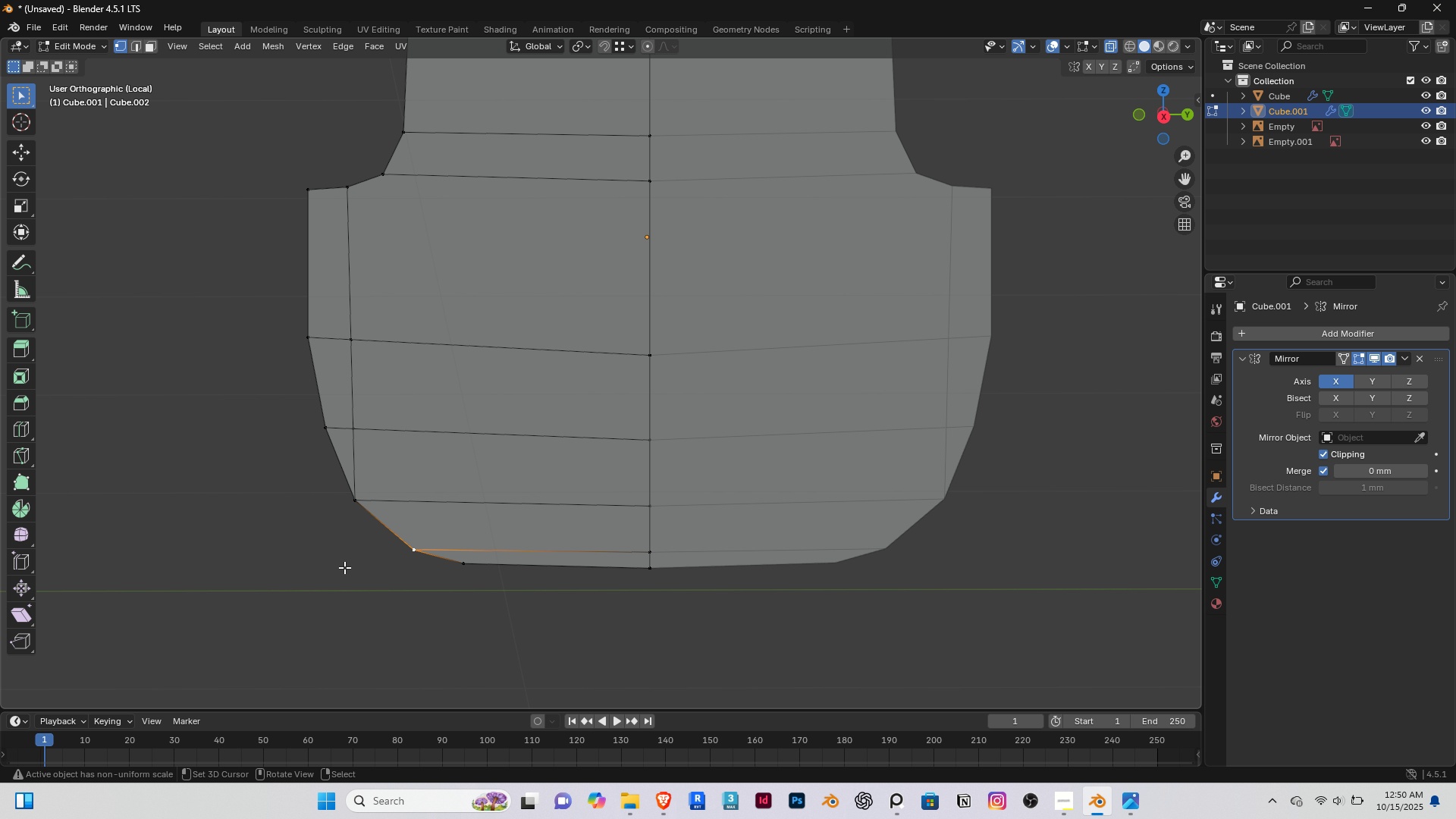 
key(End)
 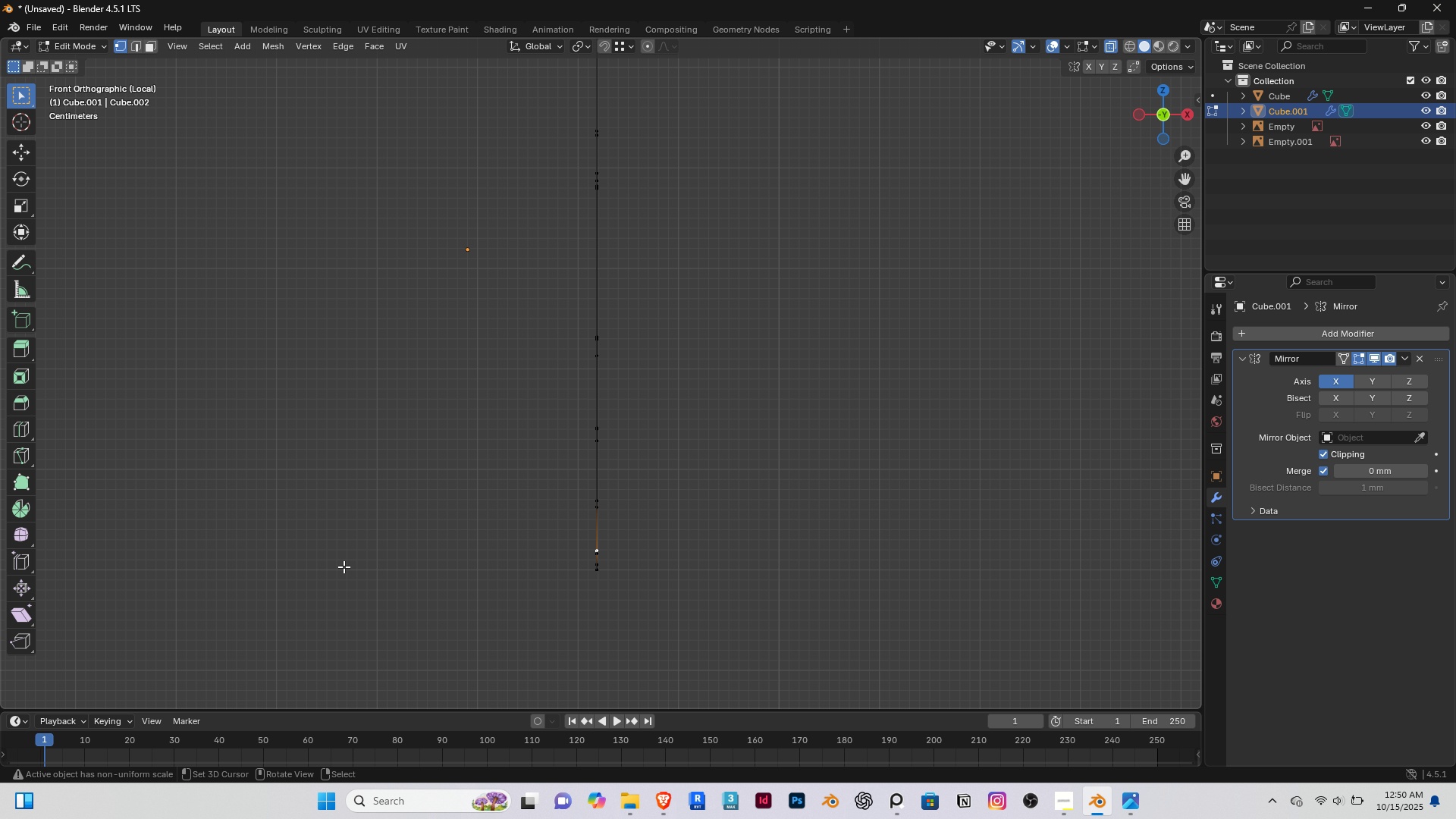 
scroll: coordinate [344, 567], scroll_direction: down, amount: 3.0
 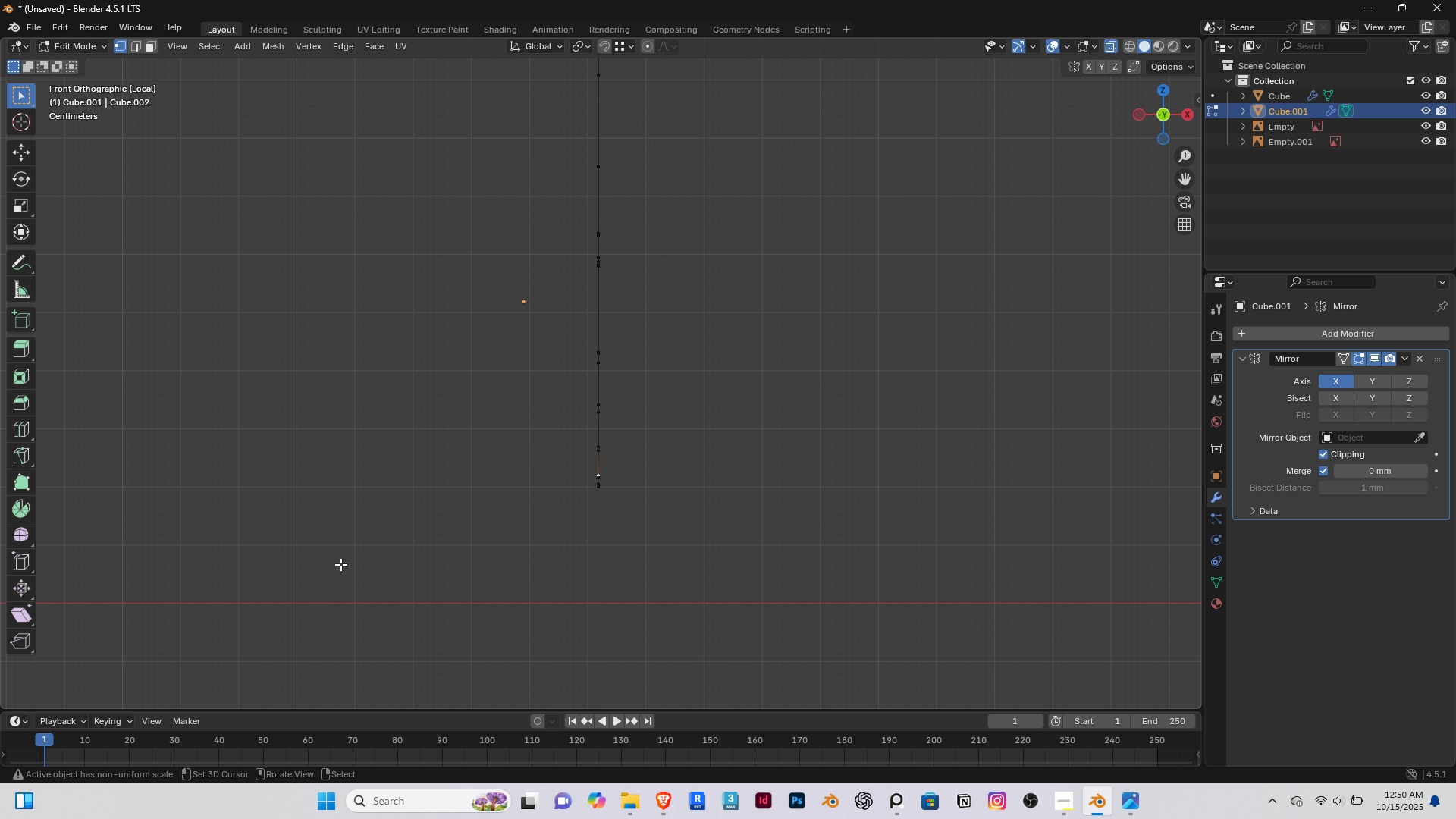 
key(Slash)
 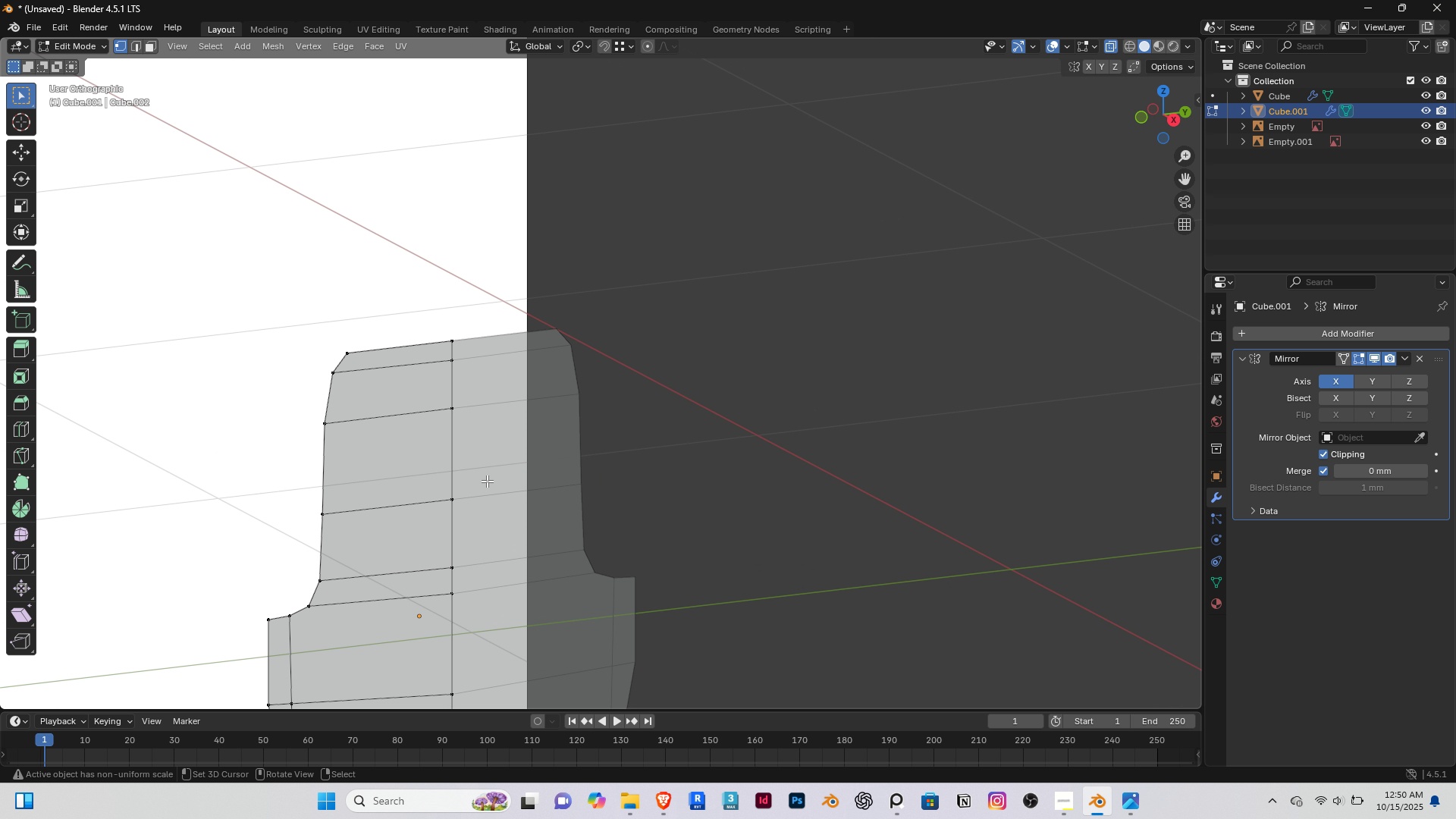 
scroll: coordinate [487, 481], scroll_direction: down, amount: 5.0
 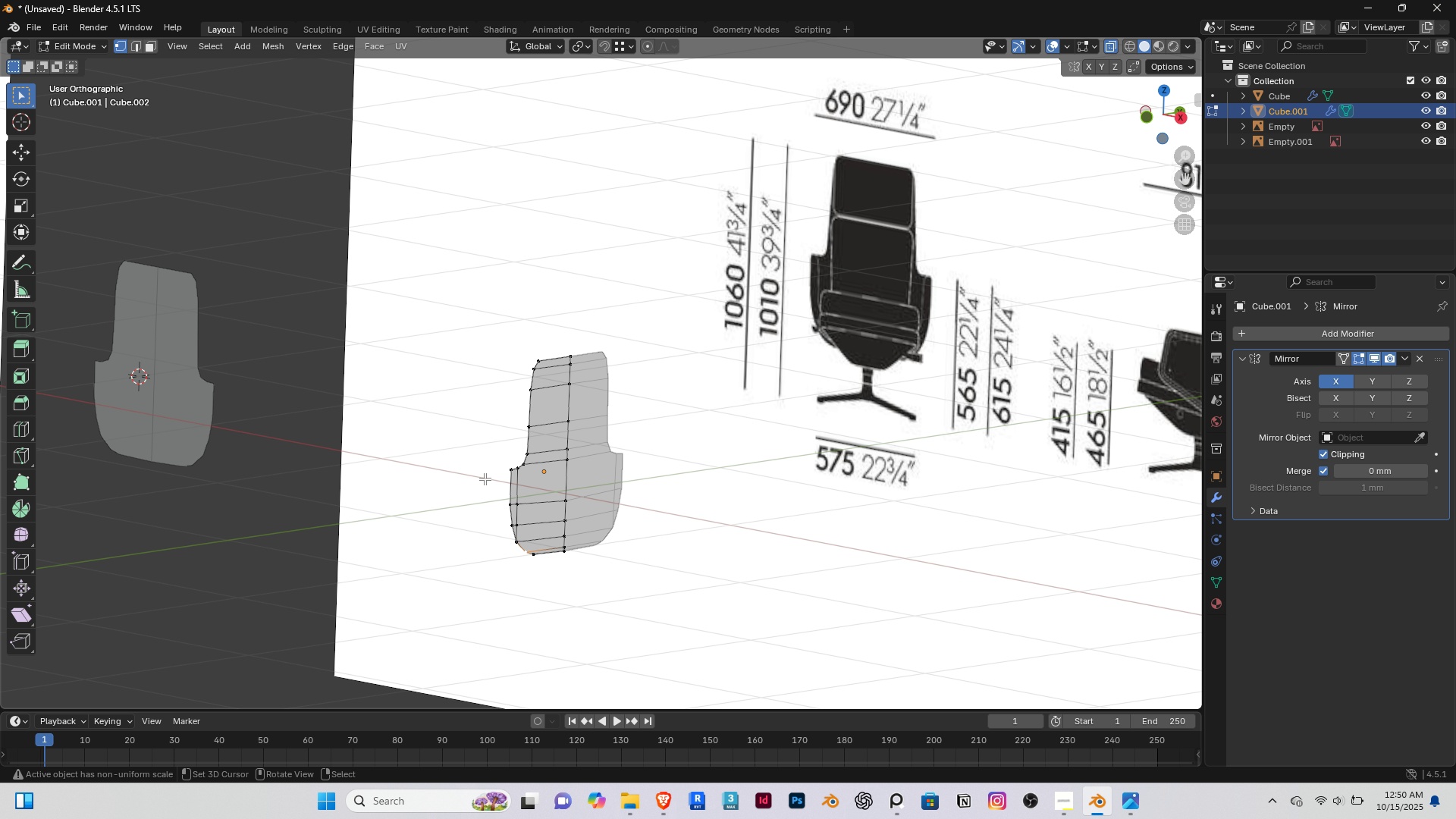 
key(End)
 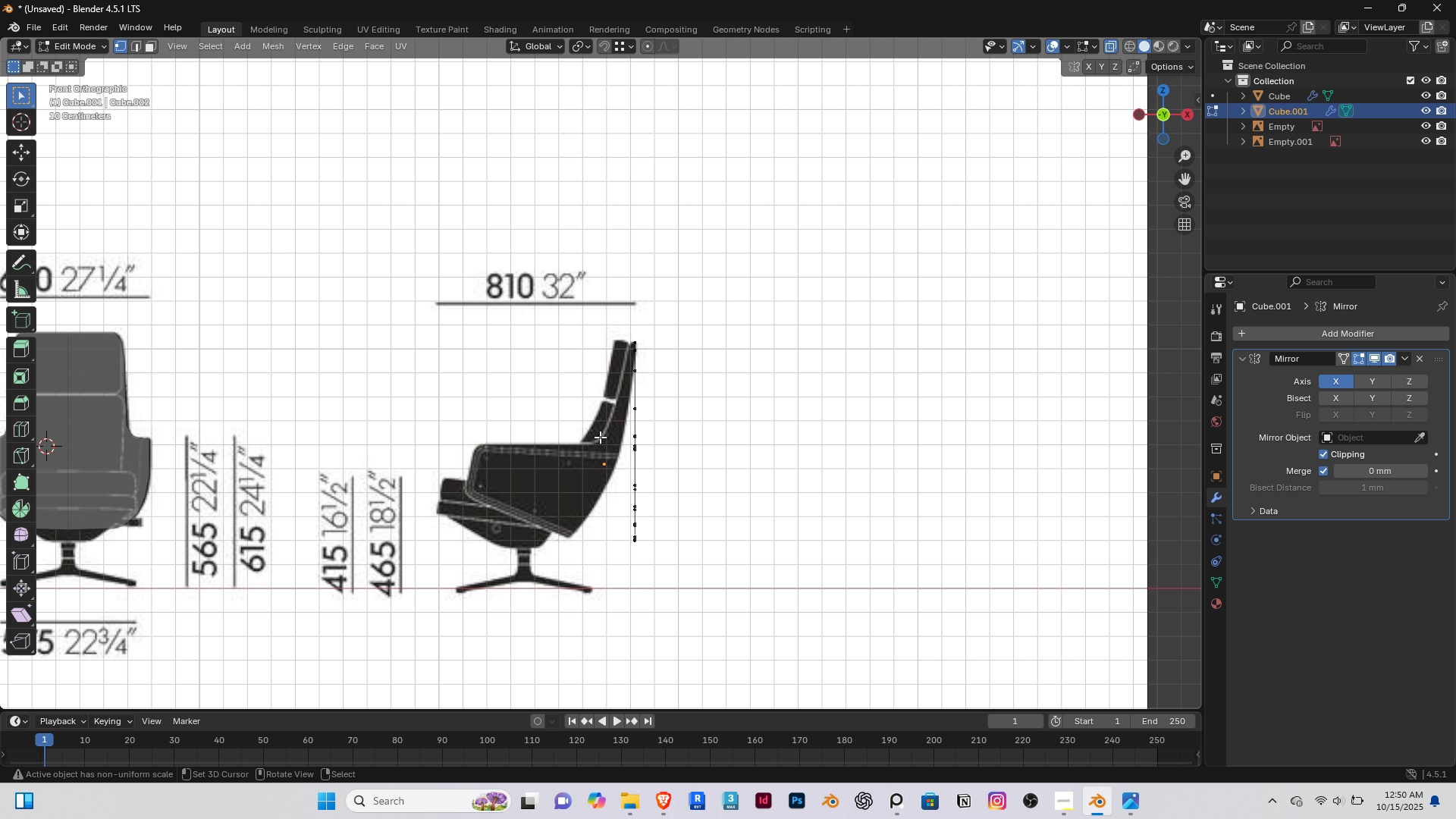 
scroll: coordinate [716, 369], scroll_direction: up, amount: 10.0
 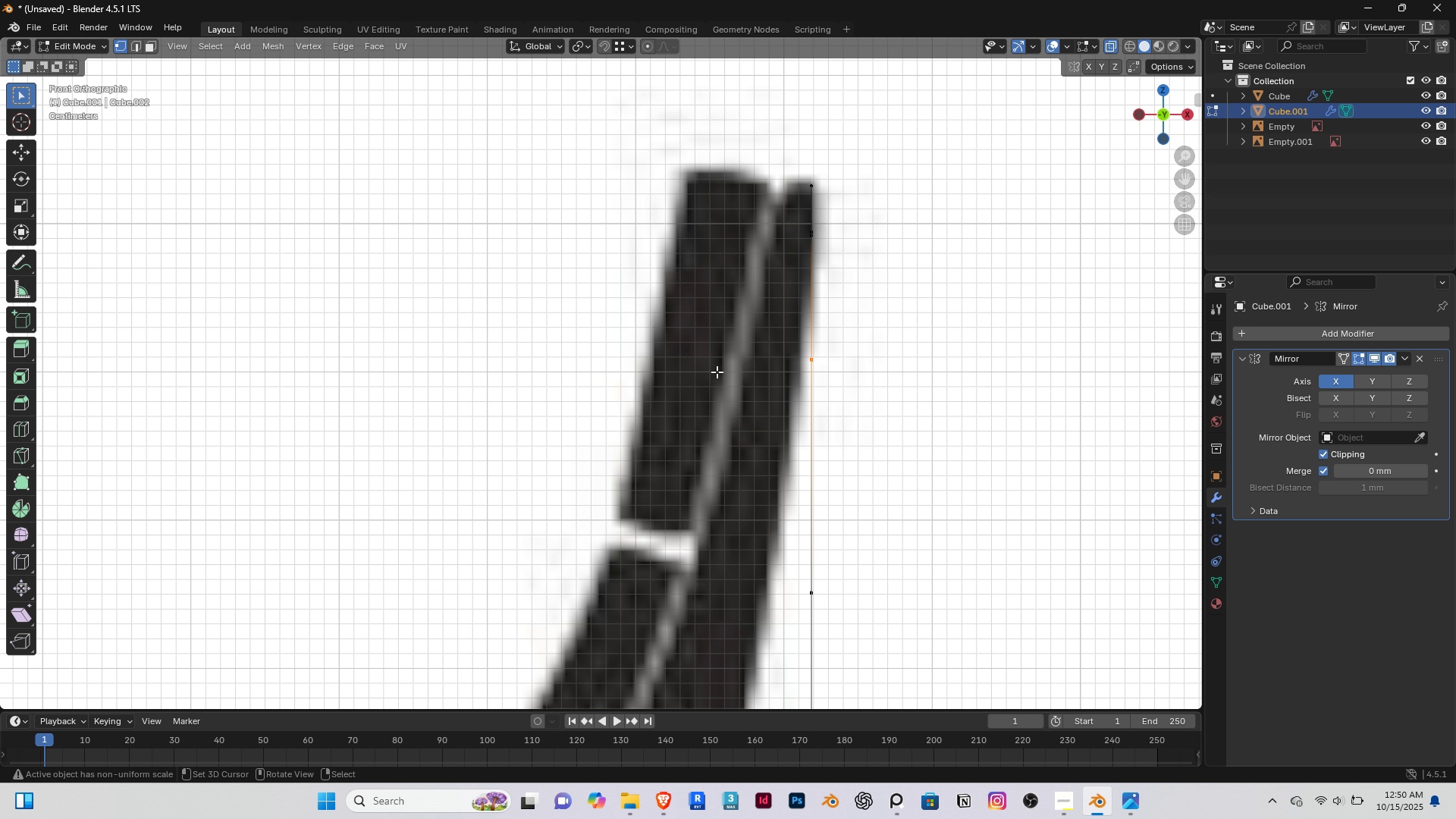 
key(G)
 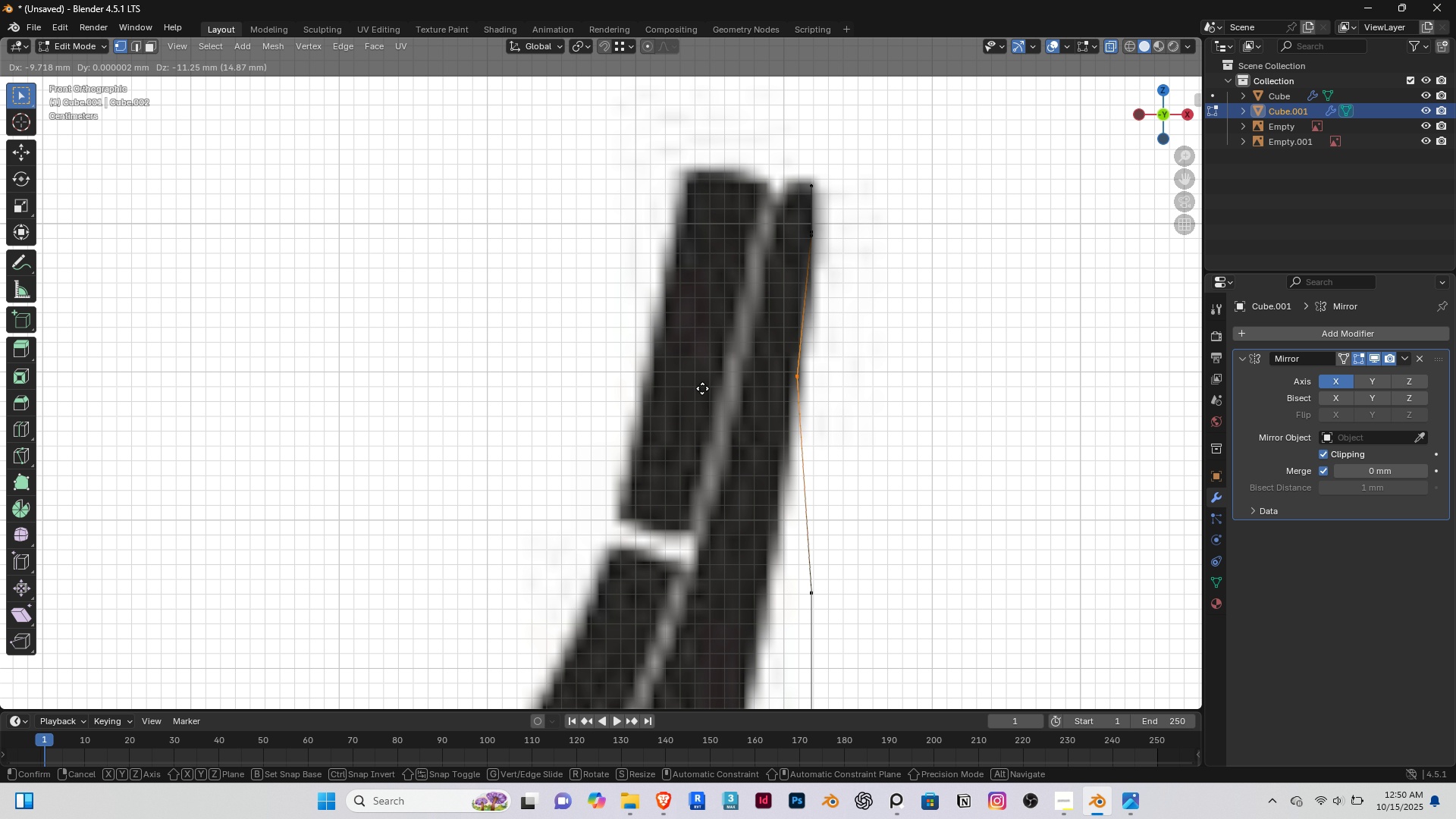 
left_click([704, 388])
 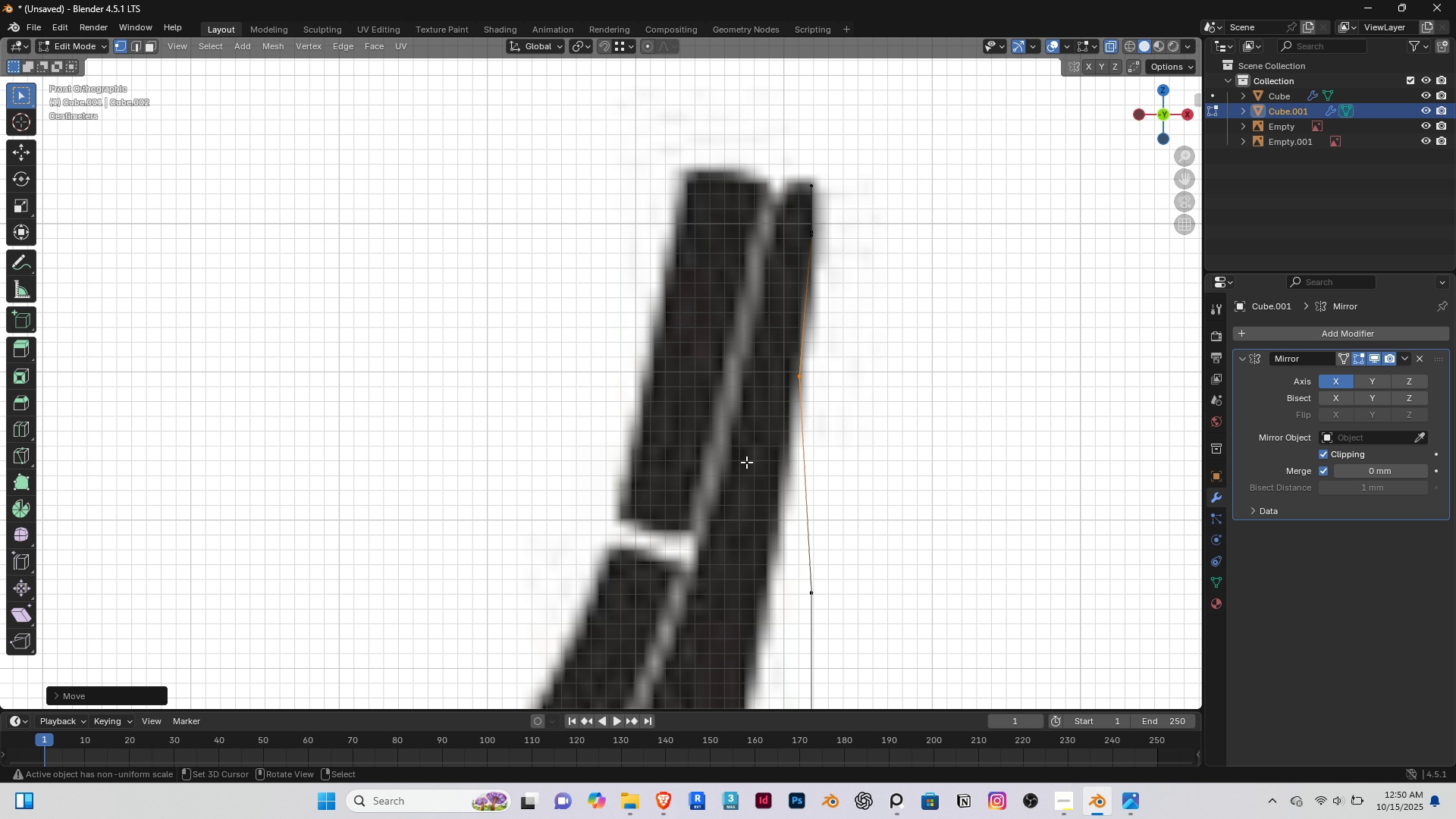 
key(G)
 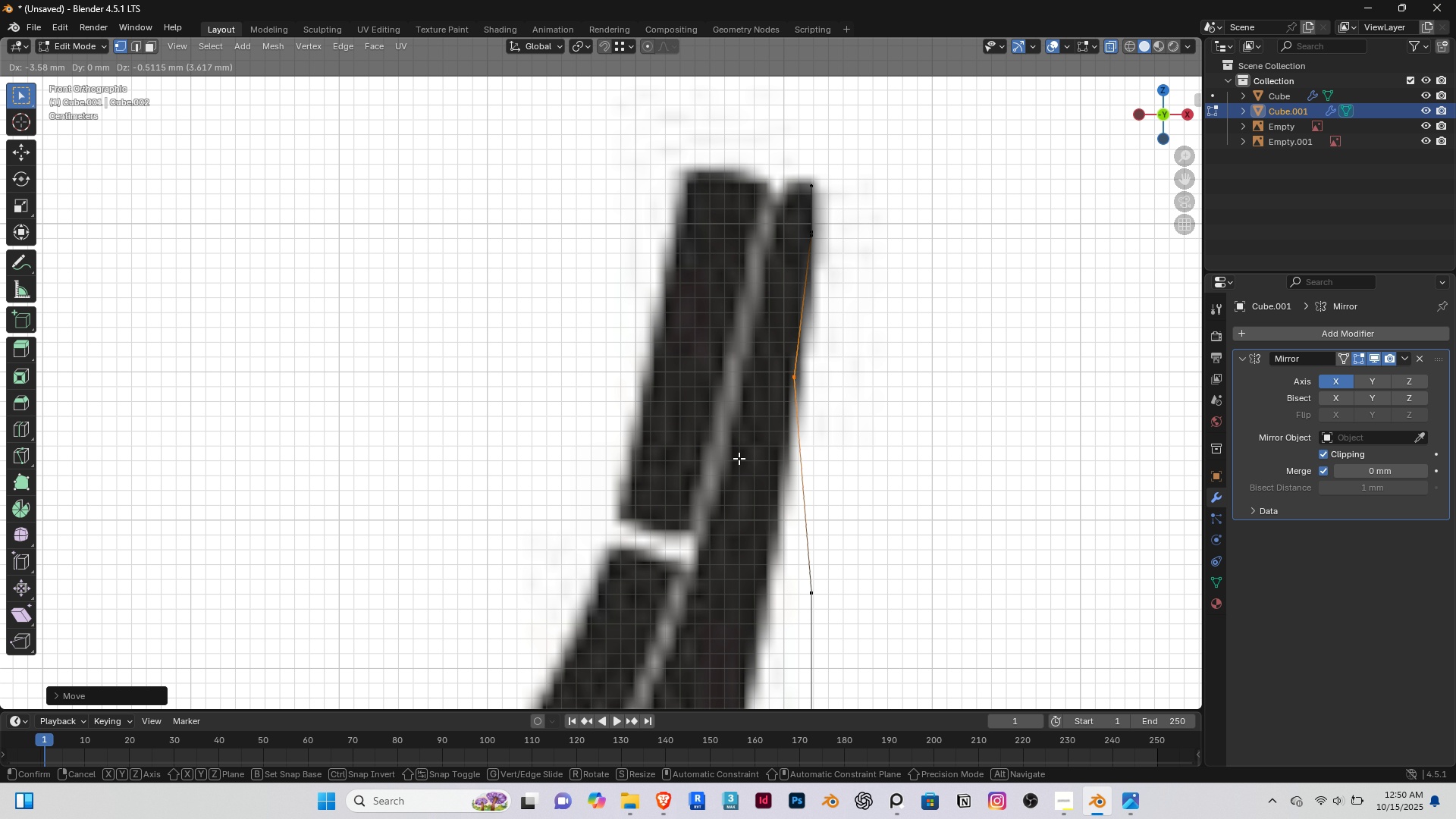 
left_click([739, 458])
 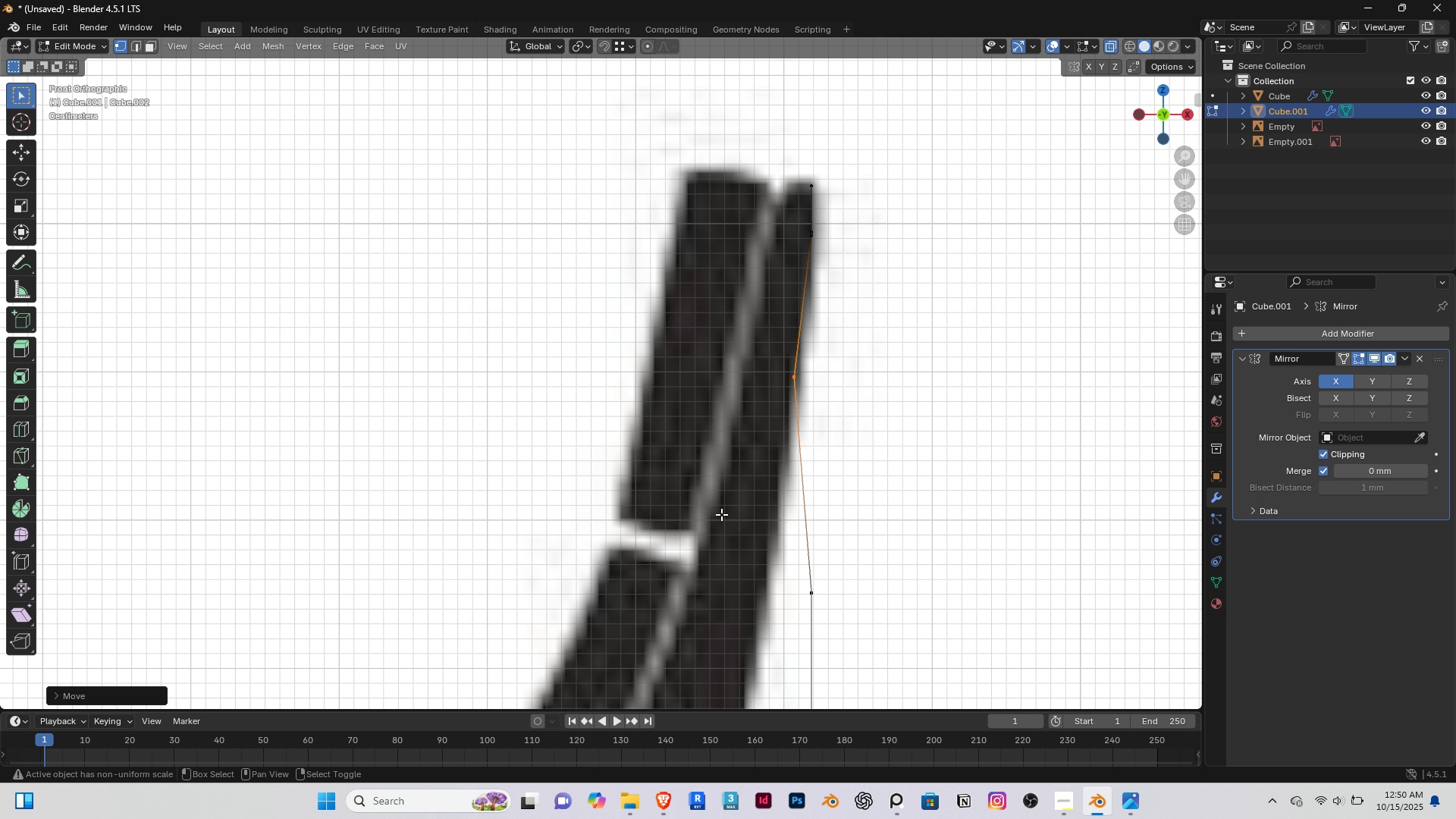 
hold_key(key=ShiftRight, duration=0.32)
 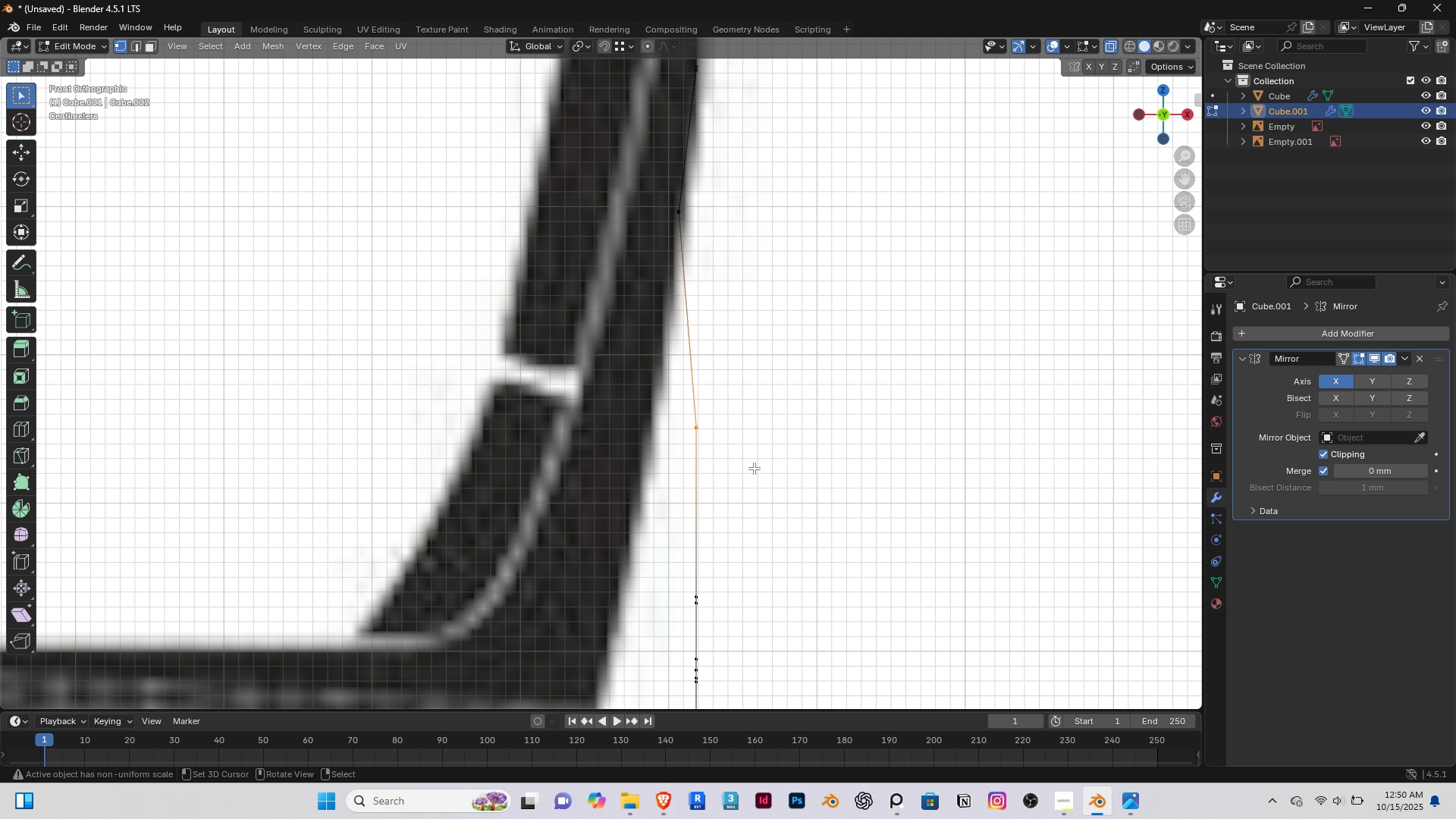 
key(H)
 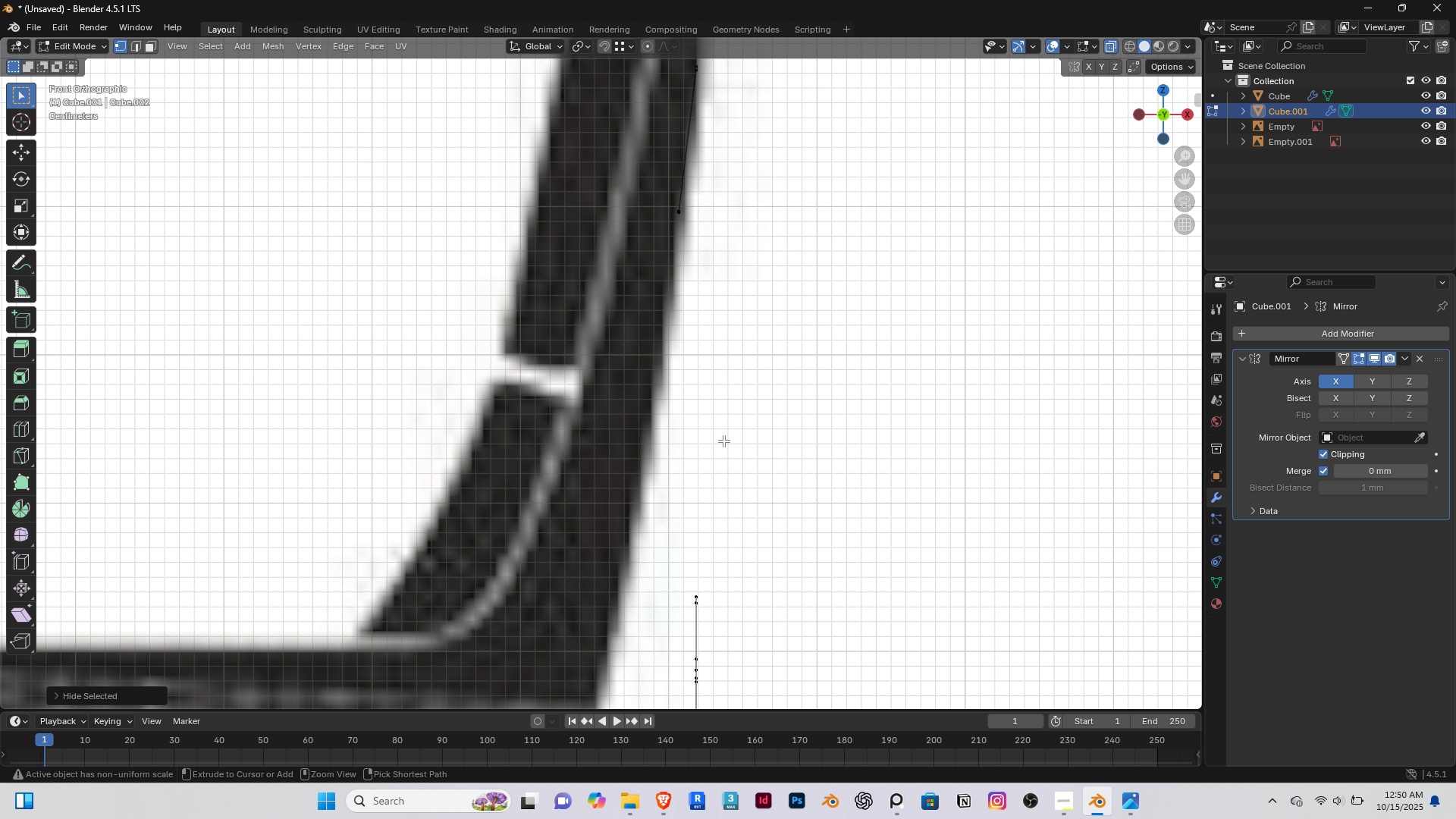 
key(Control+Z)
 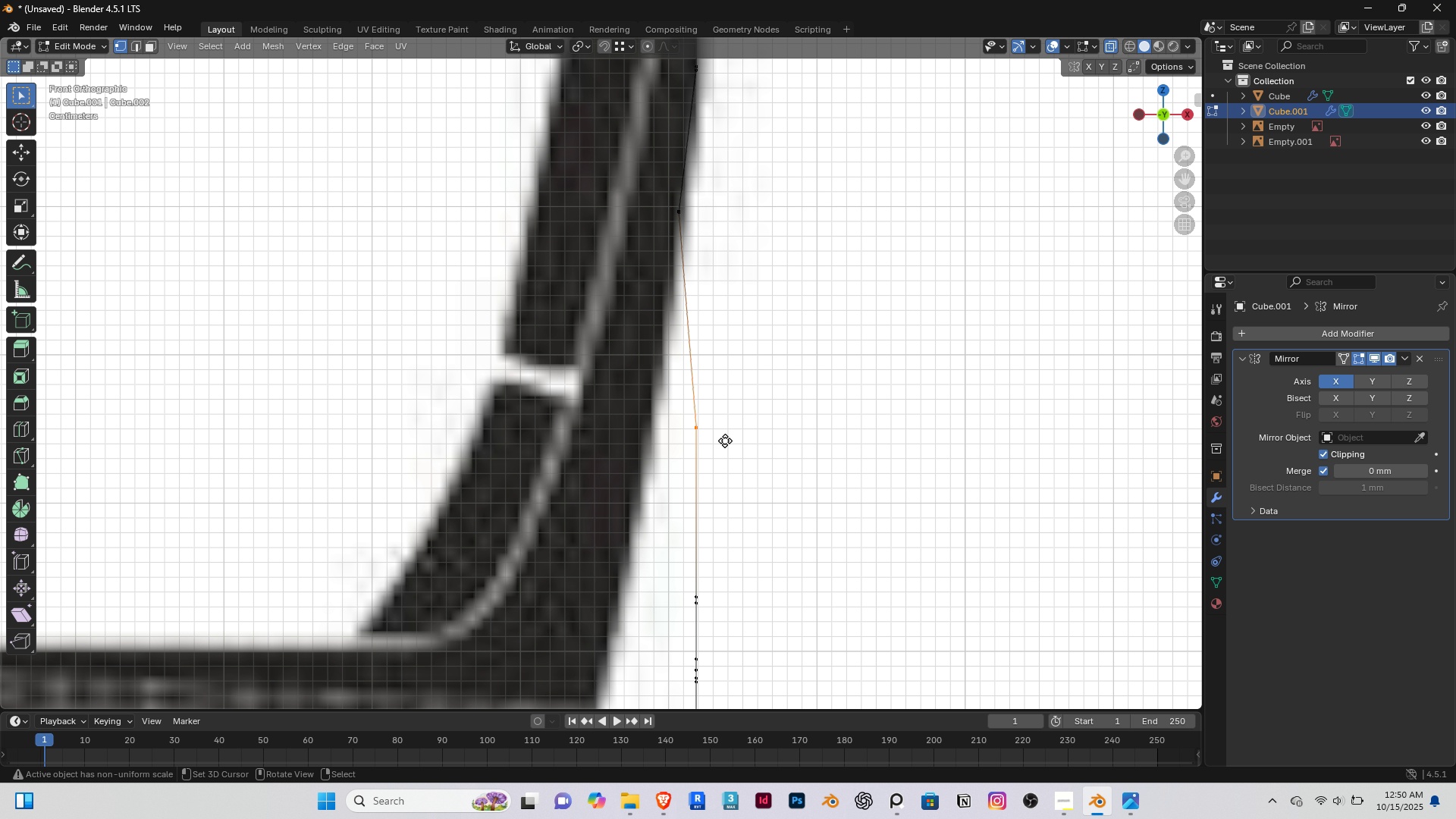 
key(G)
 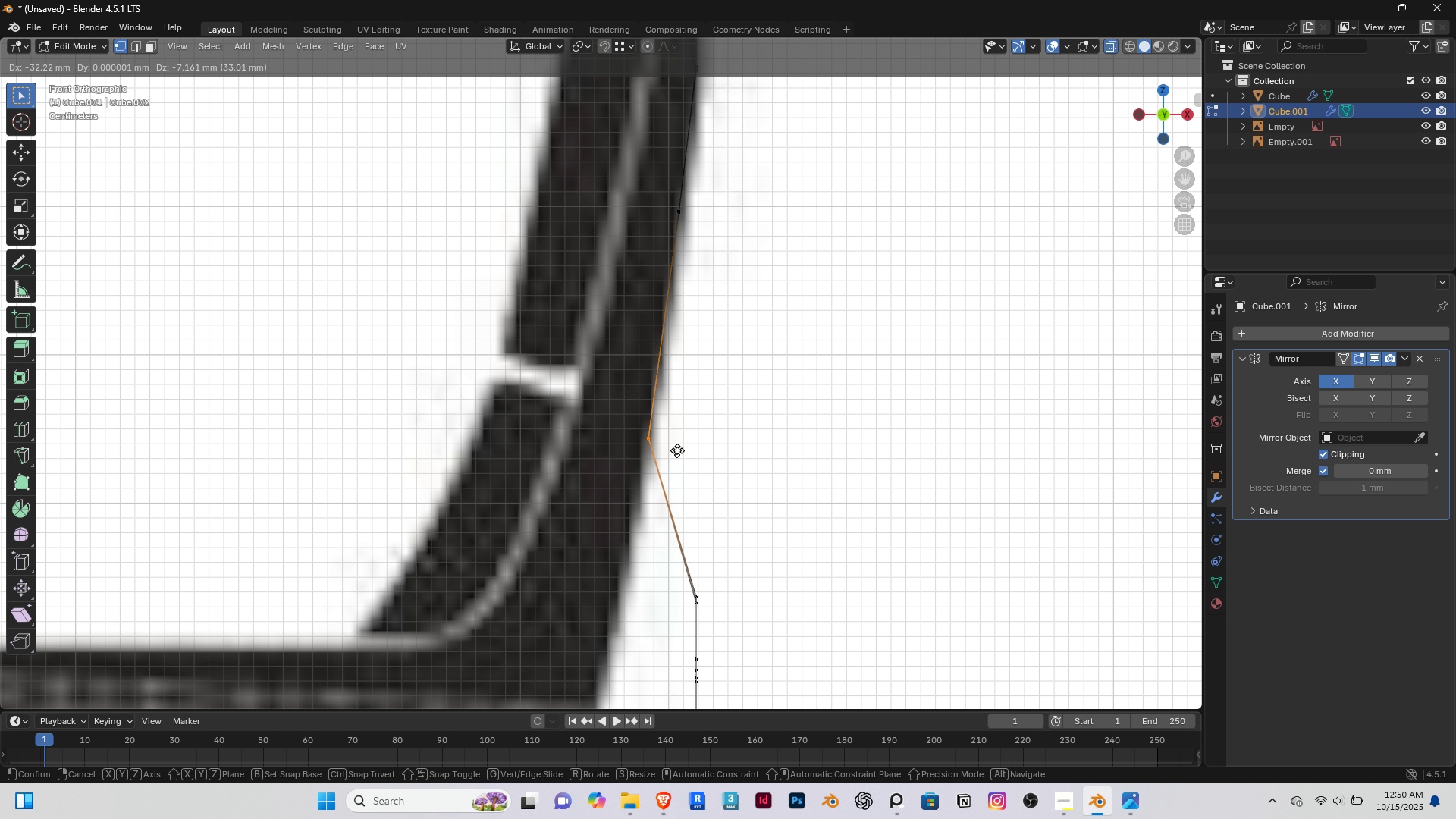 
left_click([677, 450])
 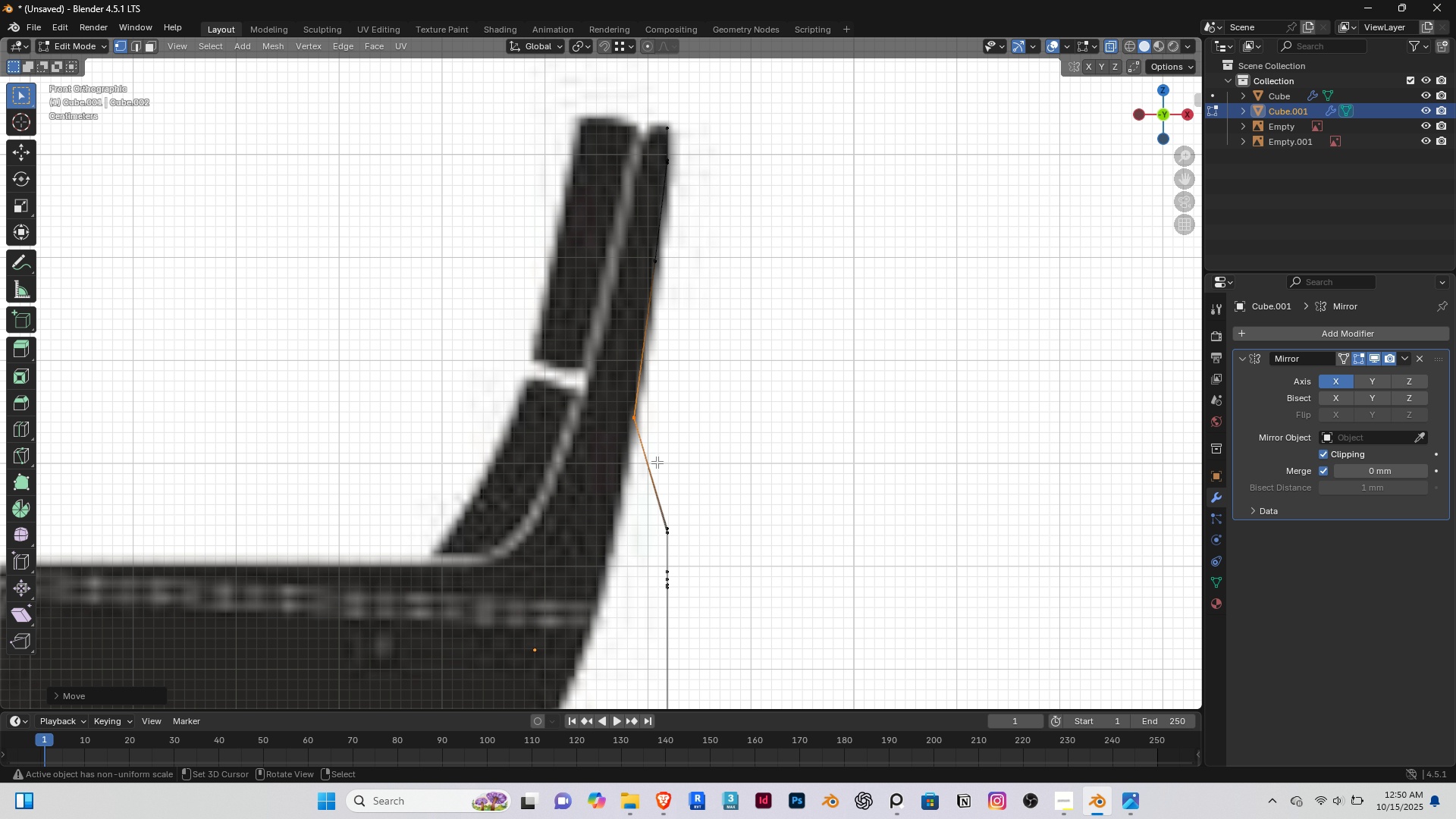 
scroll: coordinate [659, 464], scroll_direction: down, amount: 4.0
 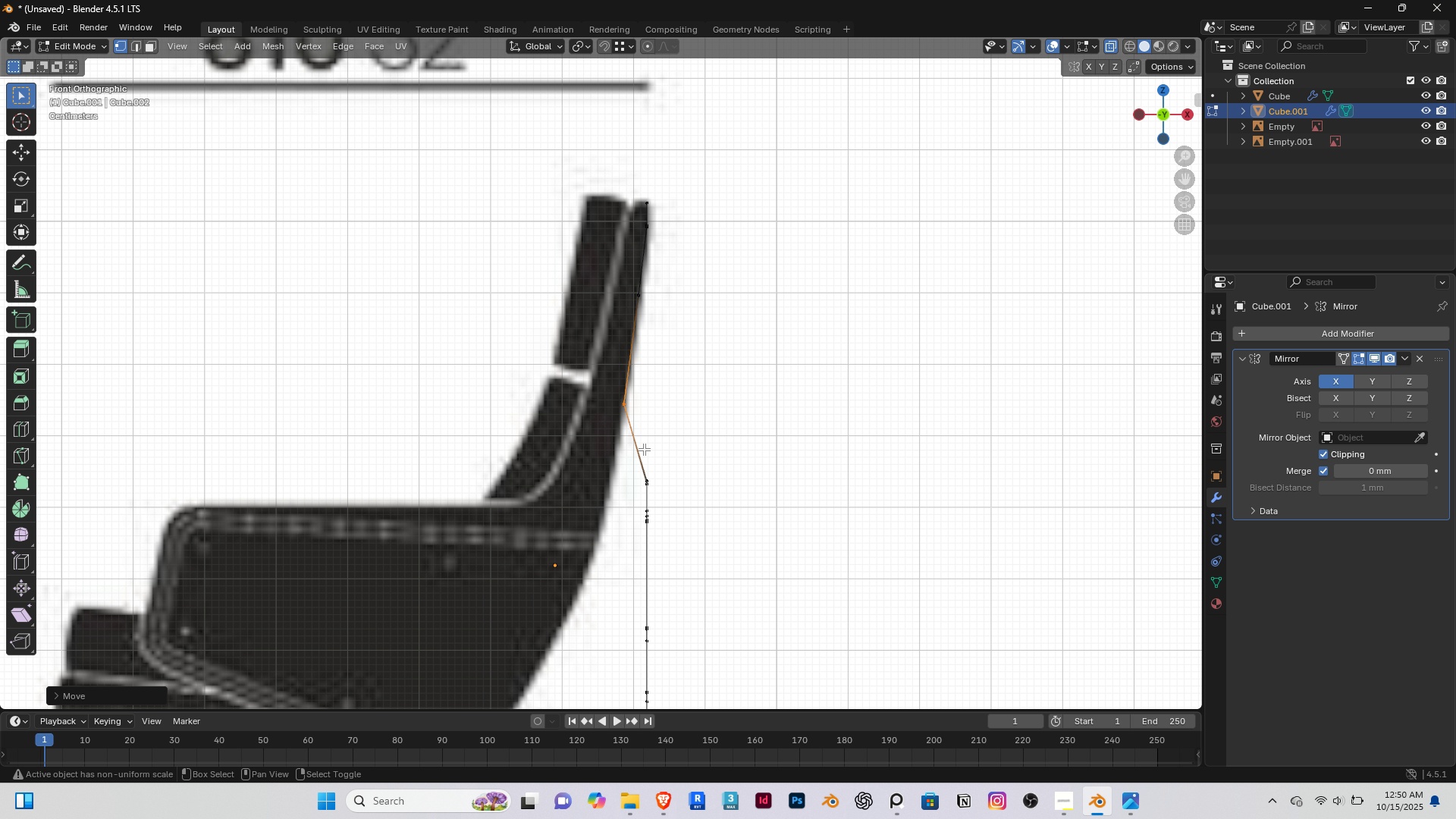 
hold_key(key=ShiftRight, duration=0.31)
 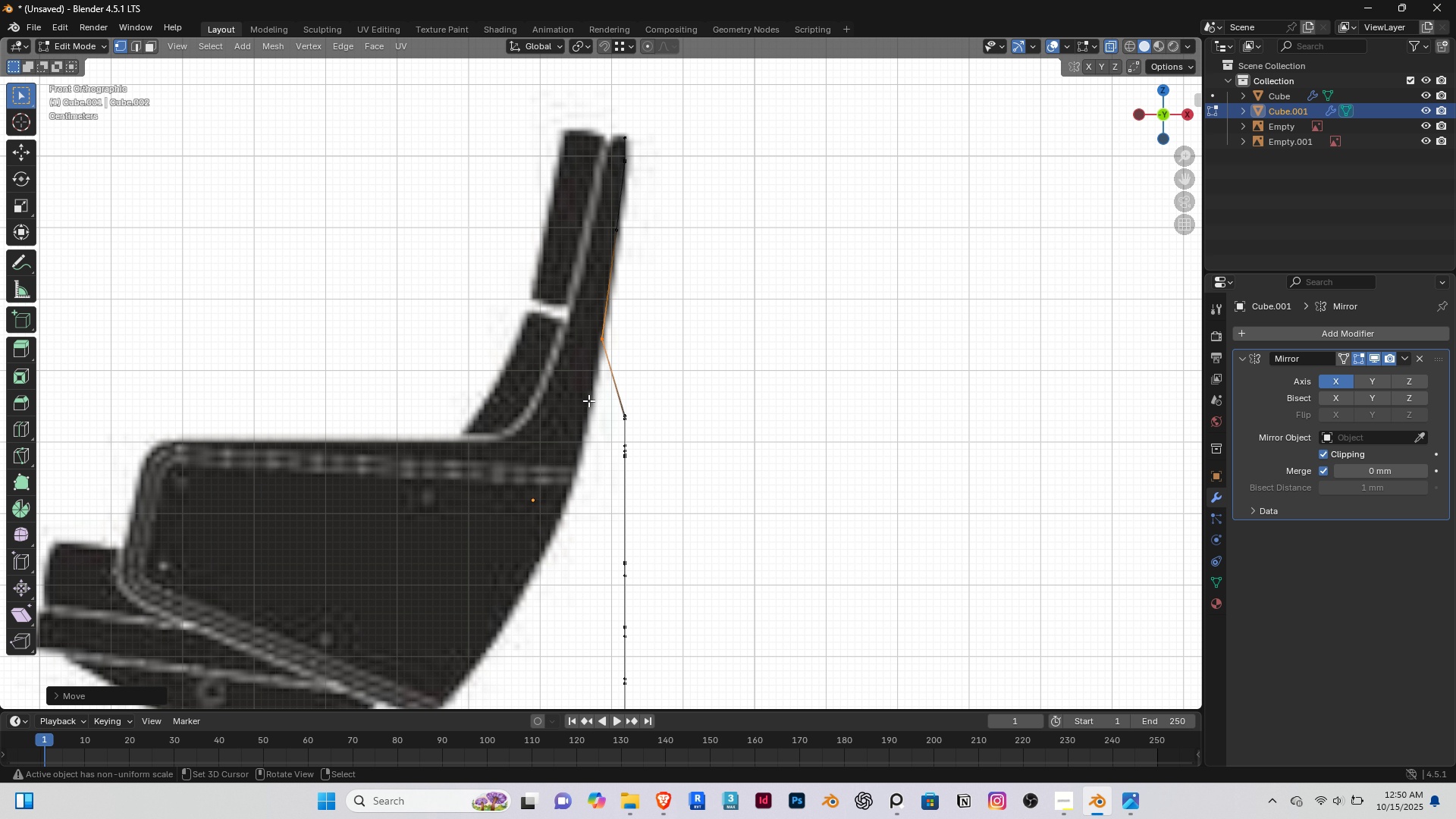 
scroll: coordinate [610, 509], scroll_direction: up, amount: 4.0
 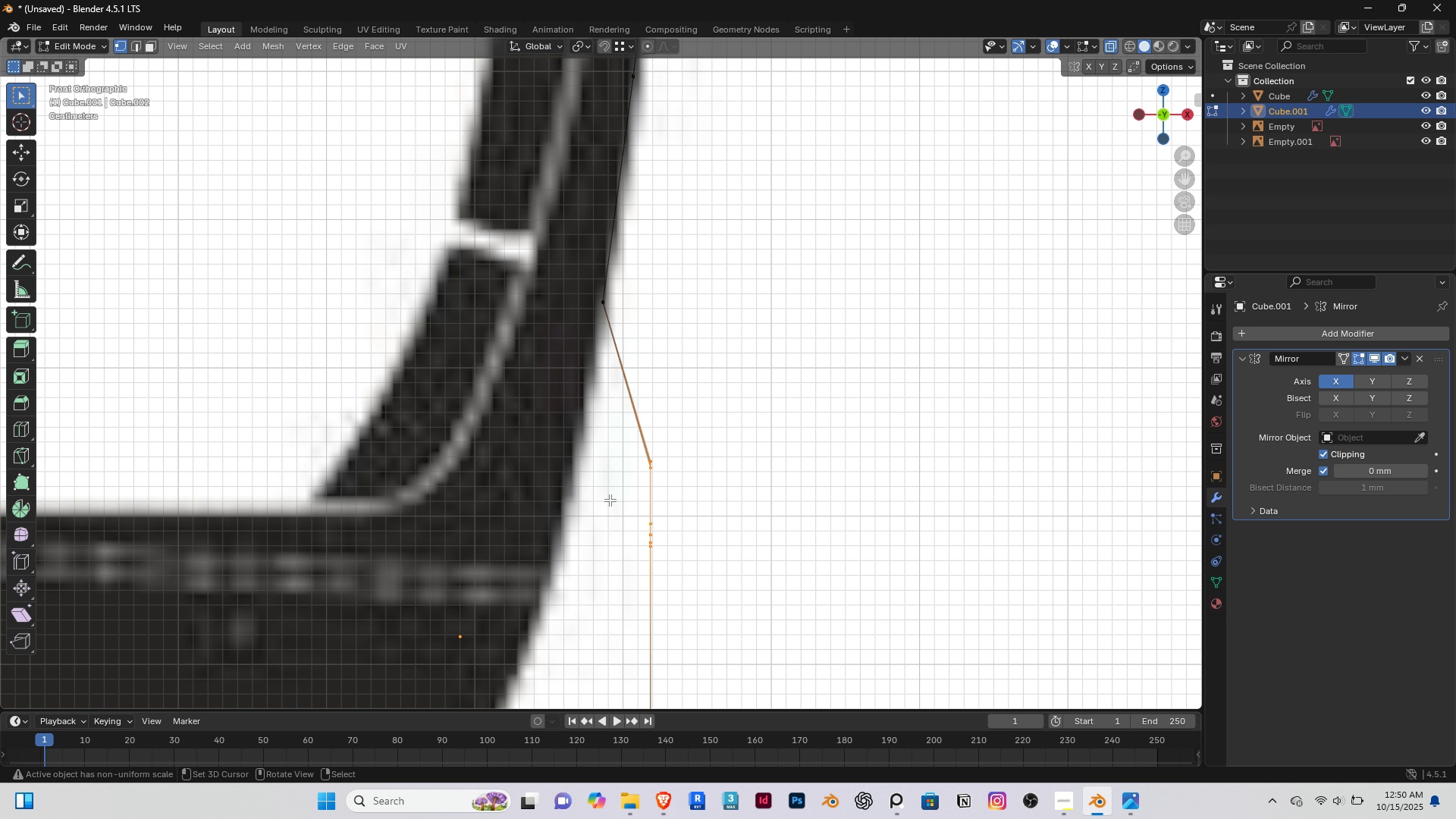 
key(G)
 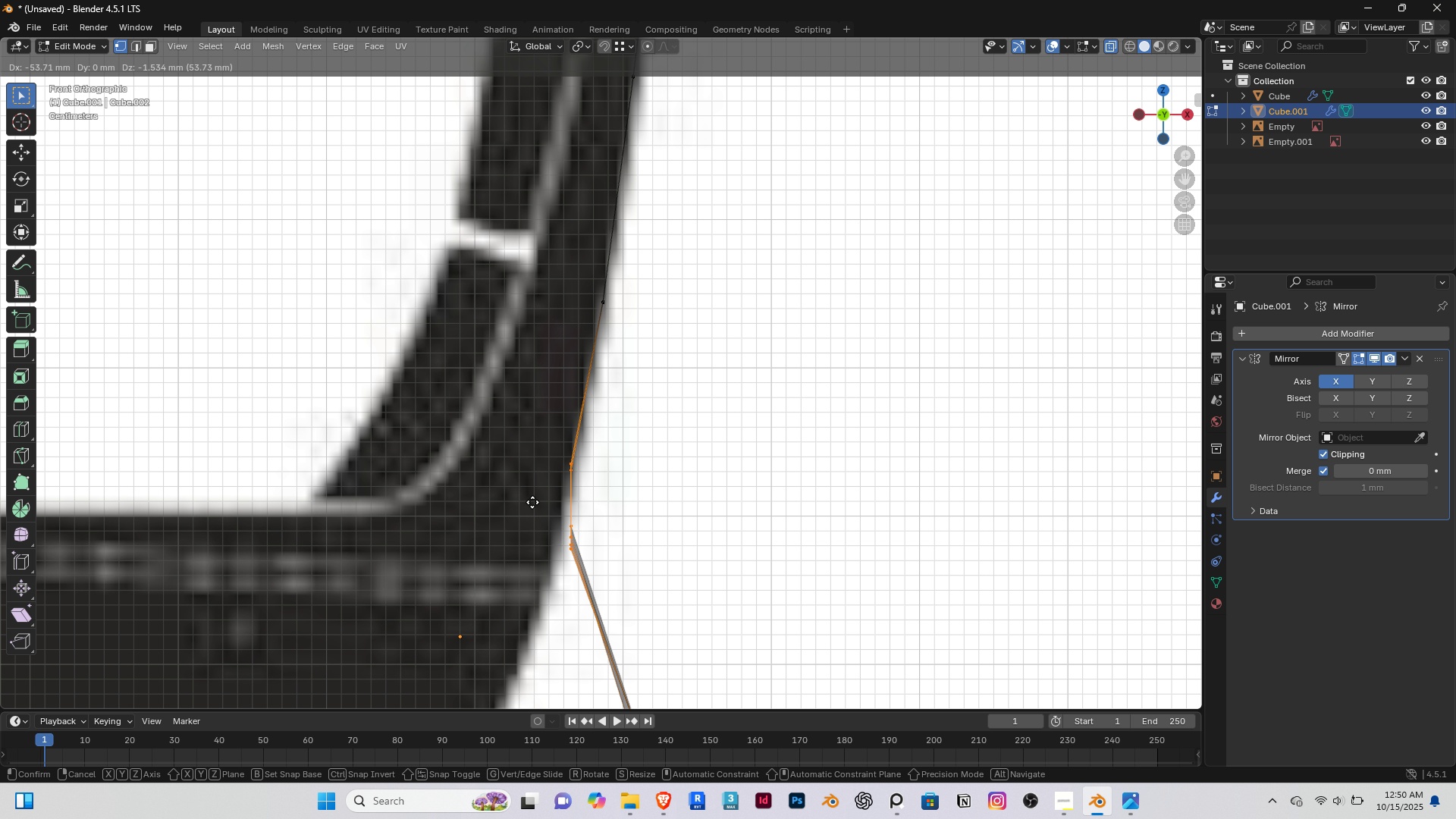 
left_click([532, 501])
 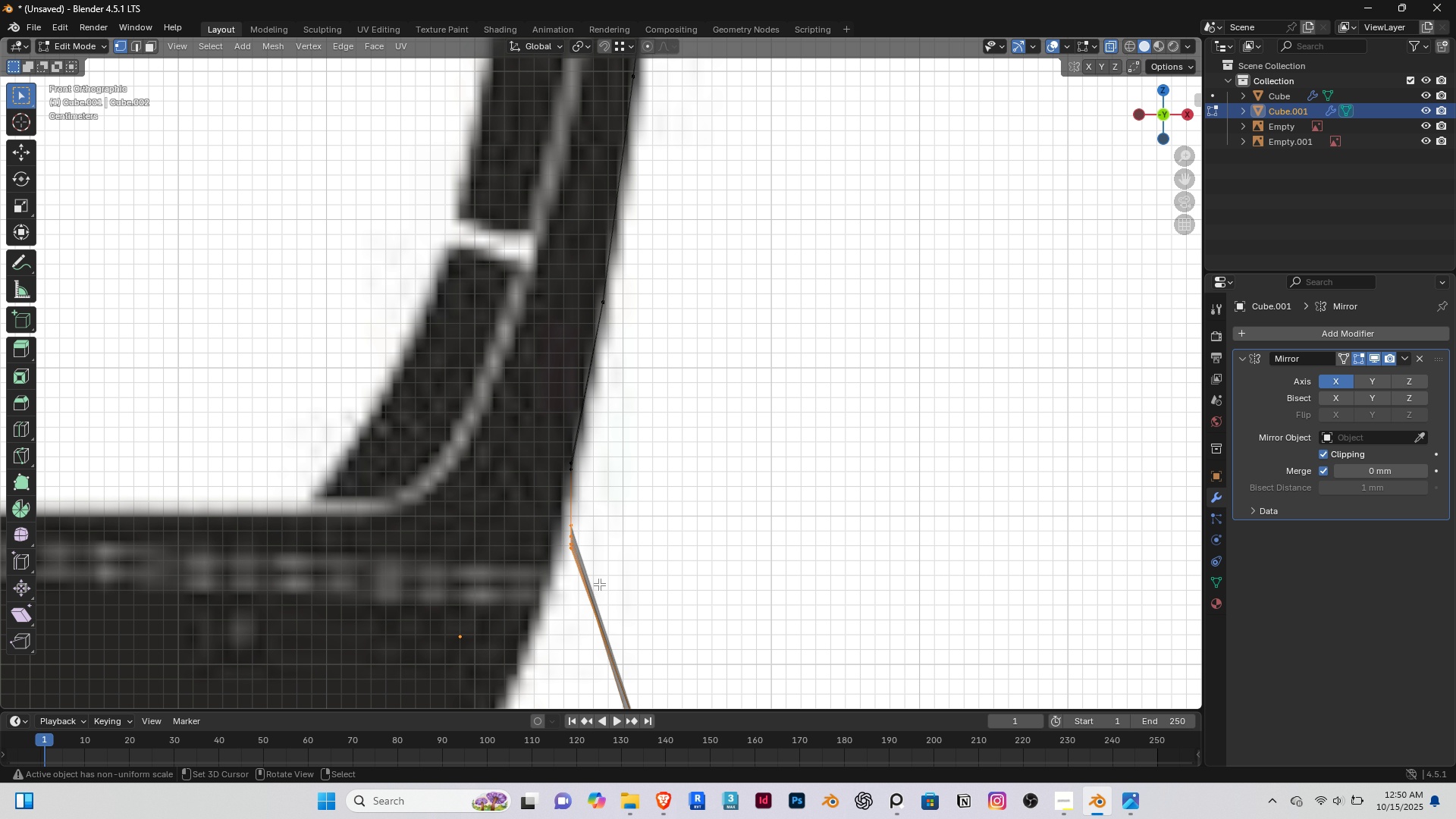 
key(G)
 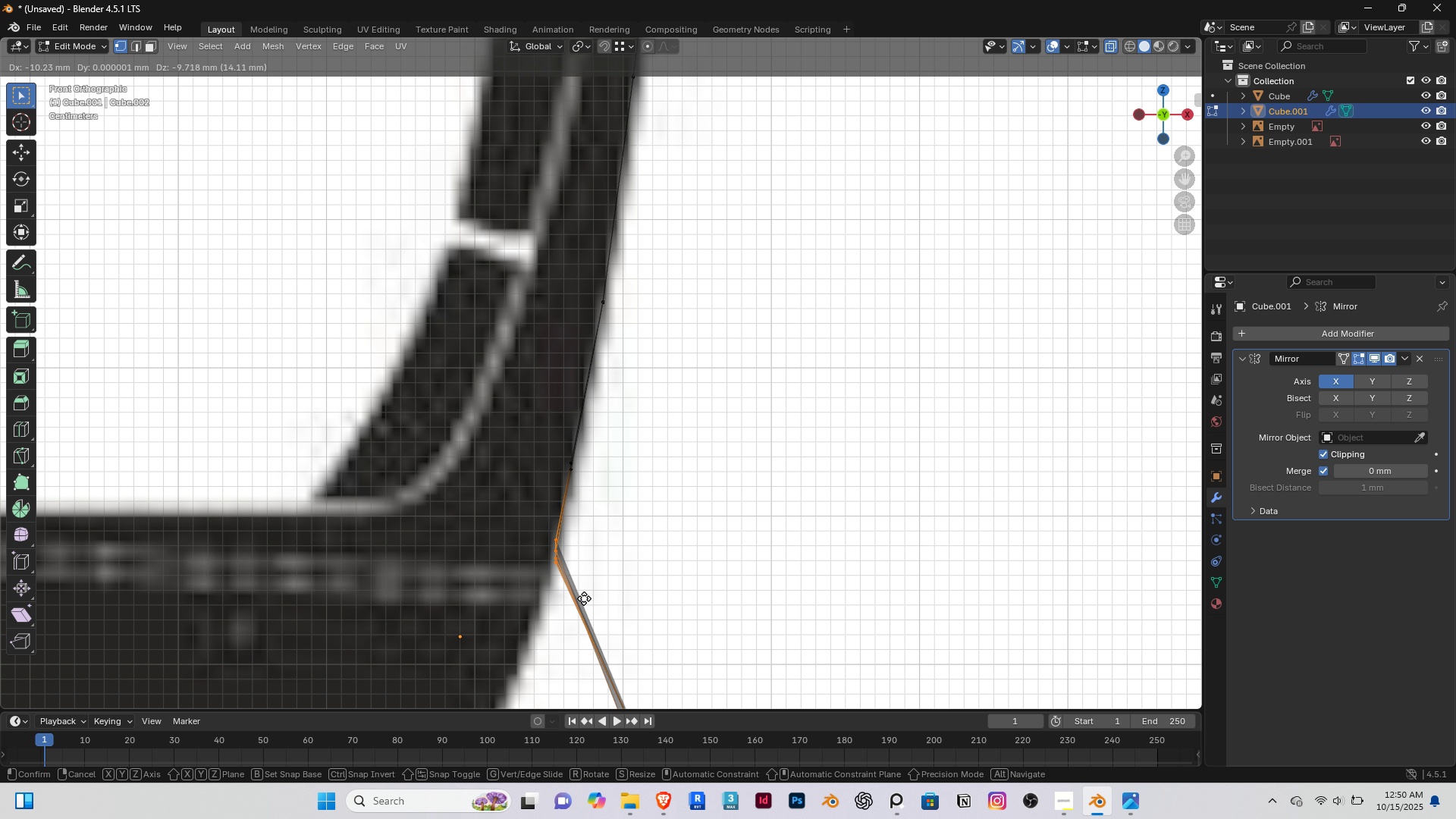 
left_click([585, 598])
 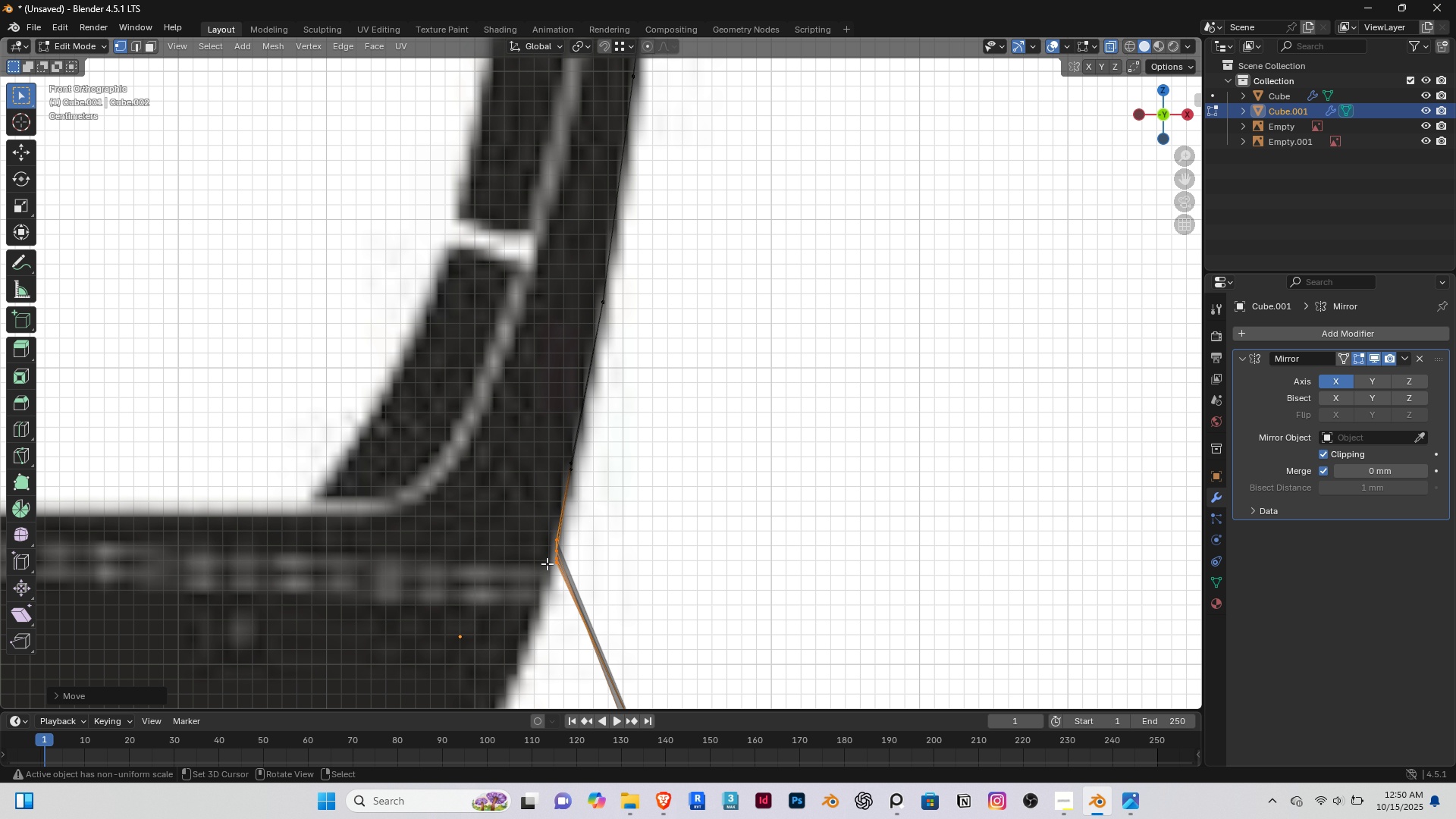 
scroll: coordinate [549, 563], scroll_direction: down, amount: 5.0
 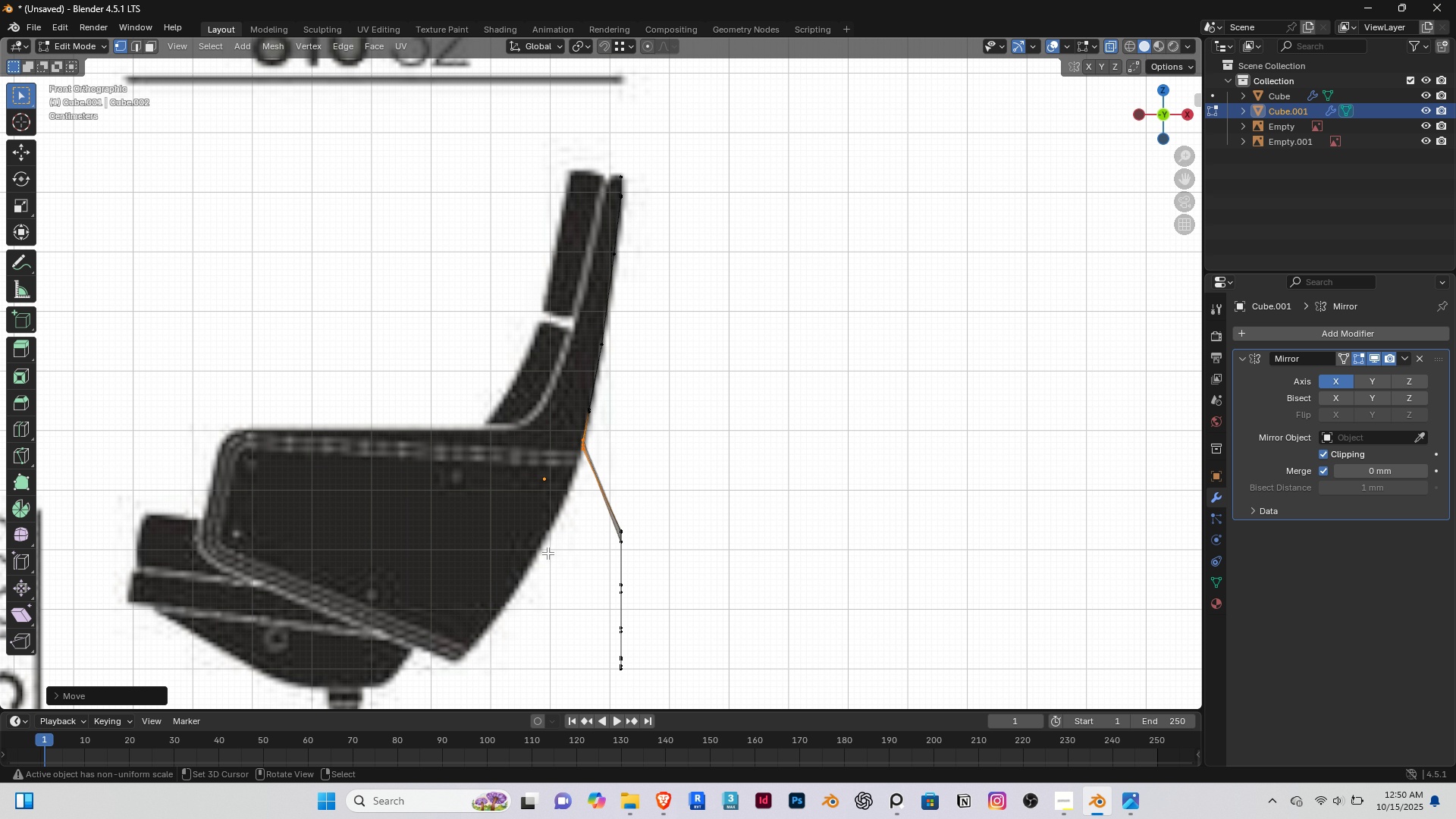 
key(Shift+ShiftRight)
 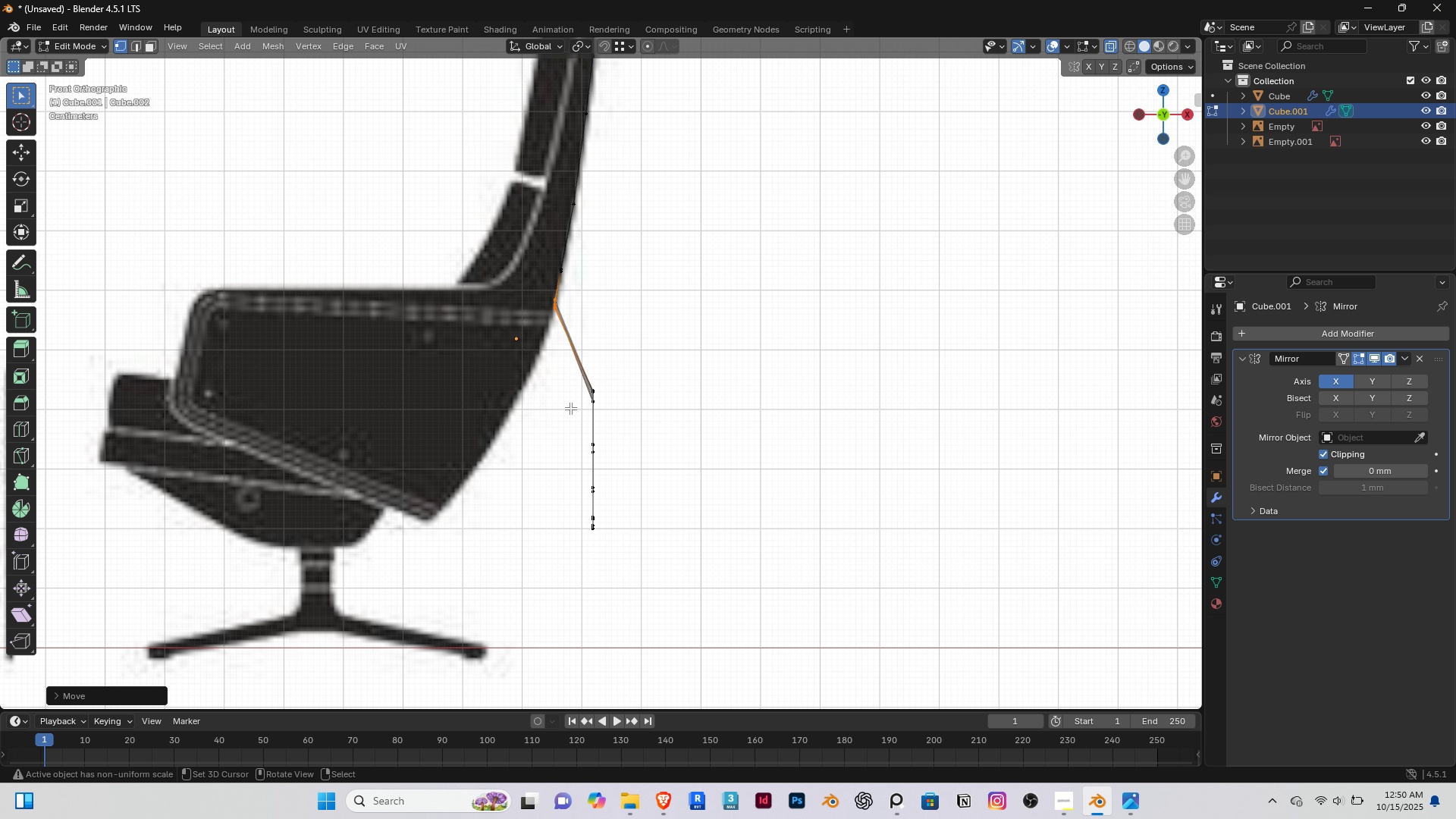 
scroll: coordinate [569, 406], scroll_direction: up, amount: 2.0
 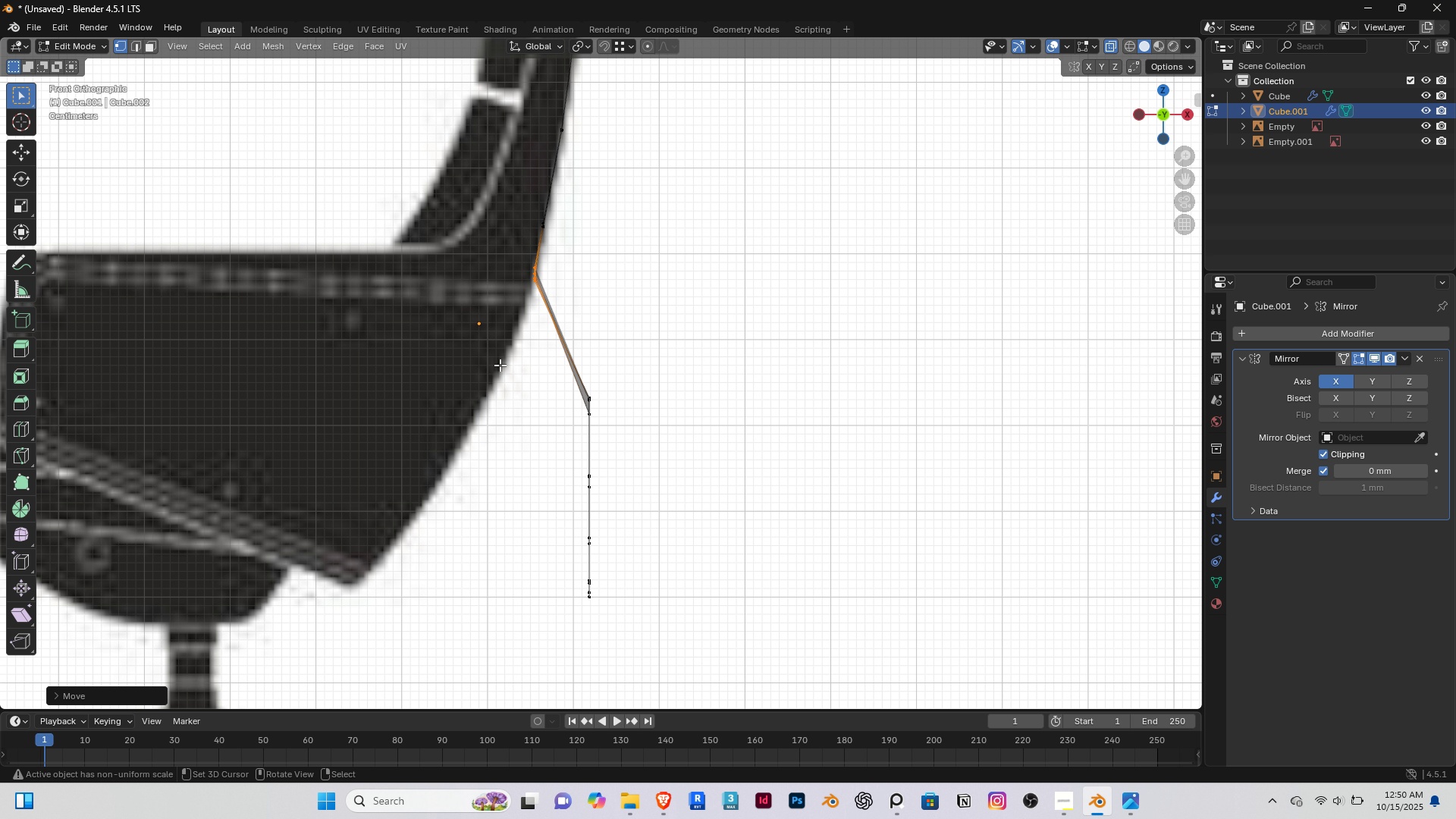 
left_click([500, 366])
 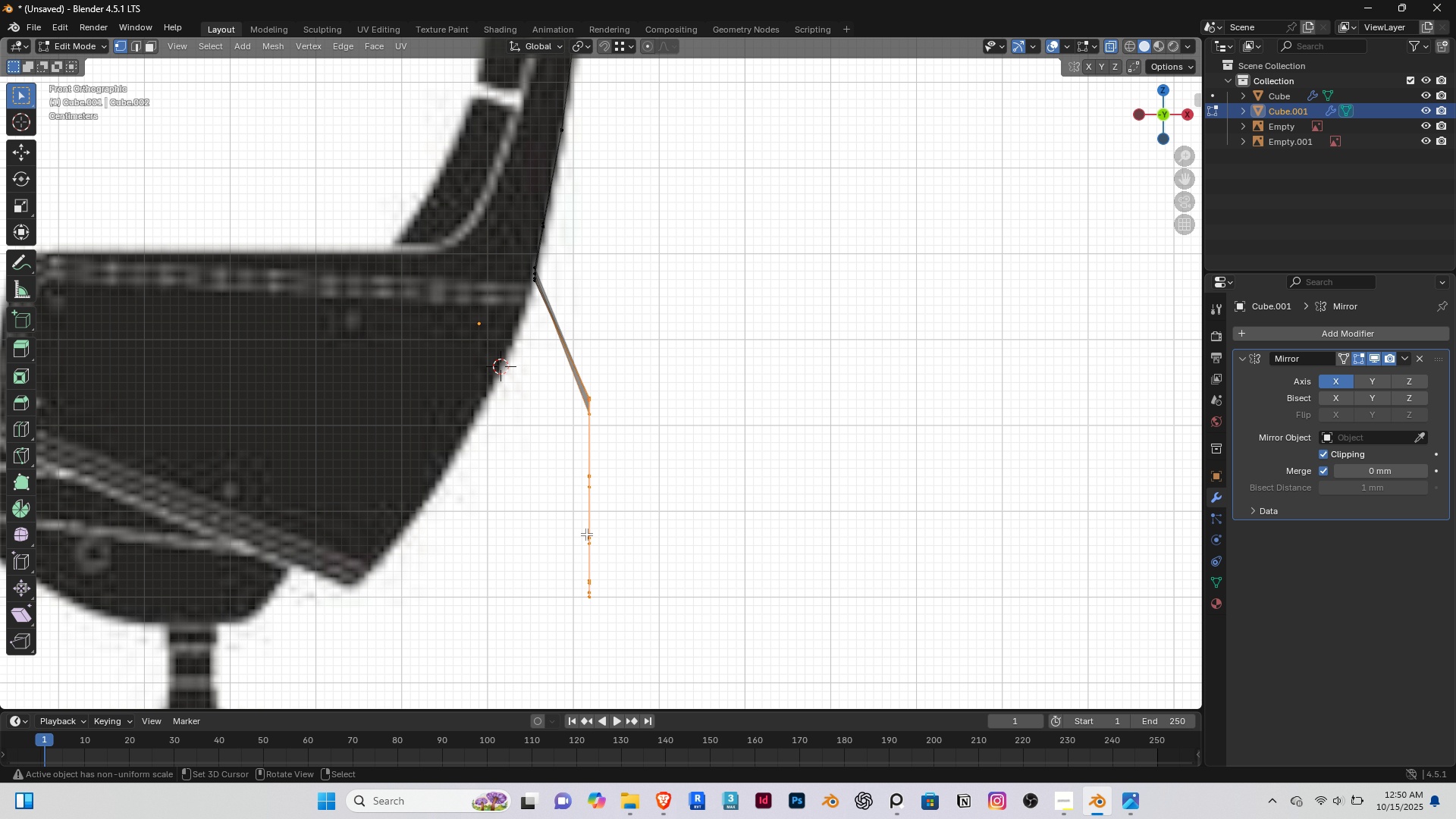 
key(G)
 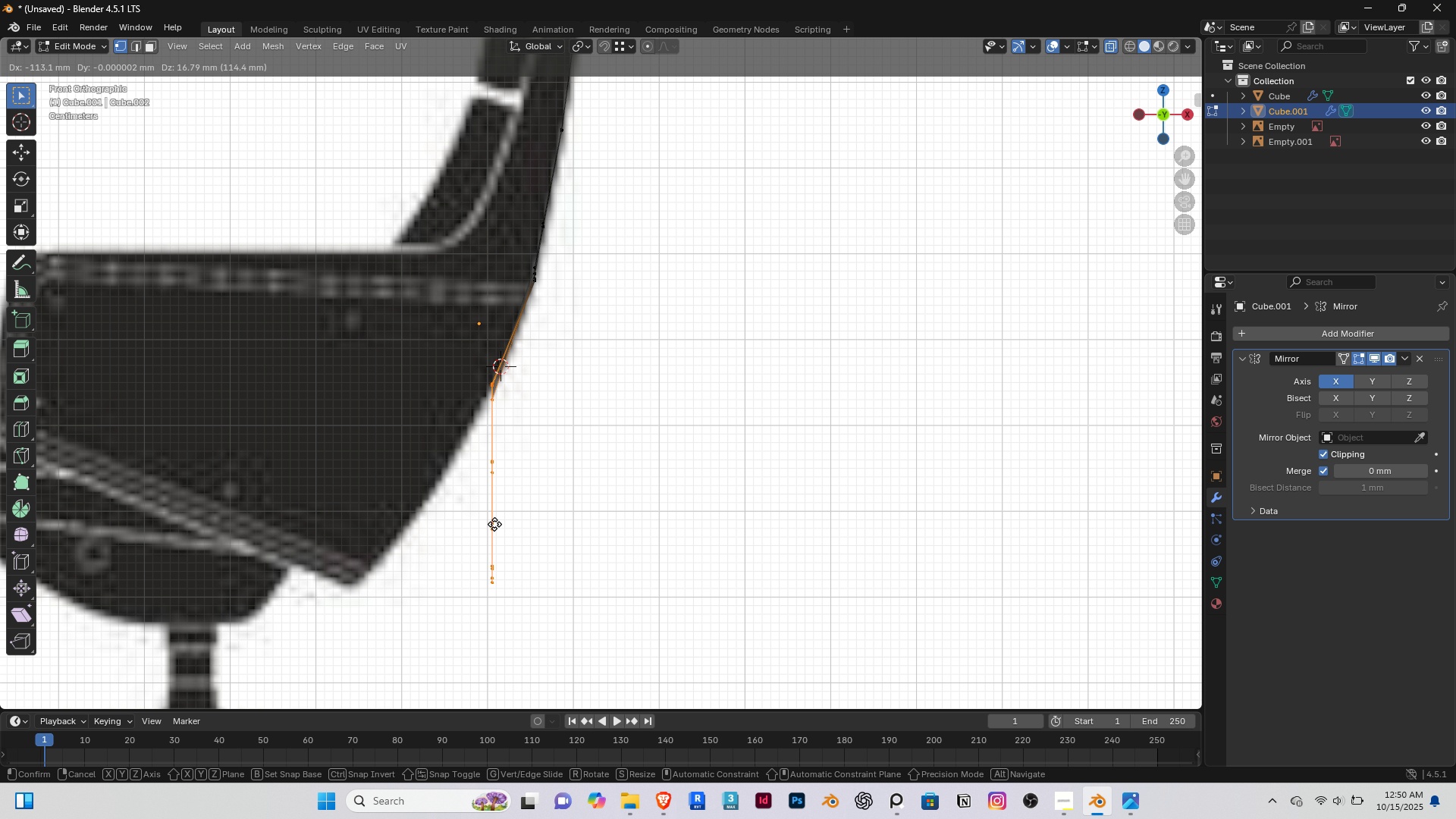 
left_click([494, 521])
 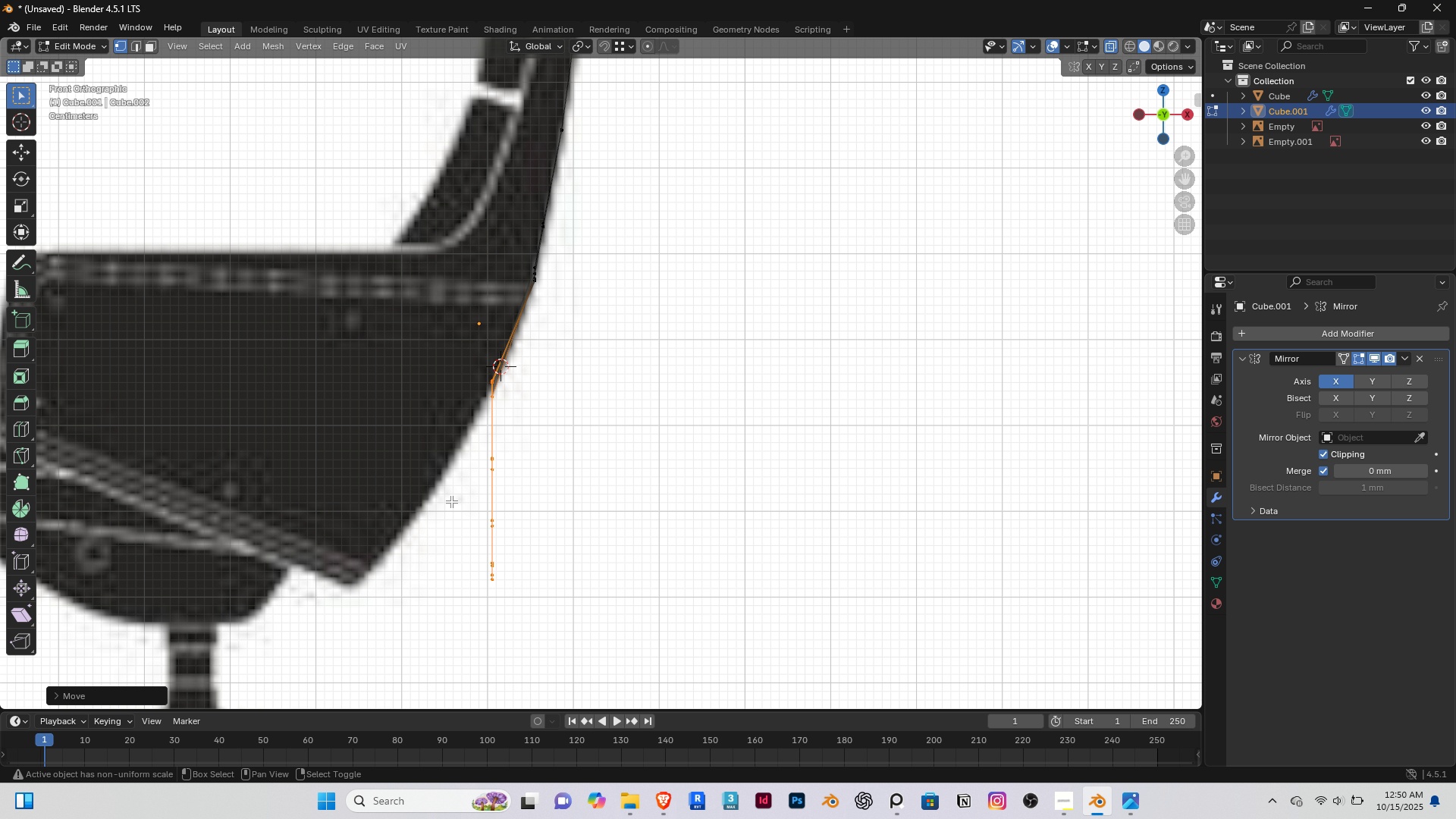 
key(Shift+ShiftRight)
 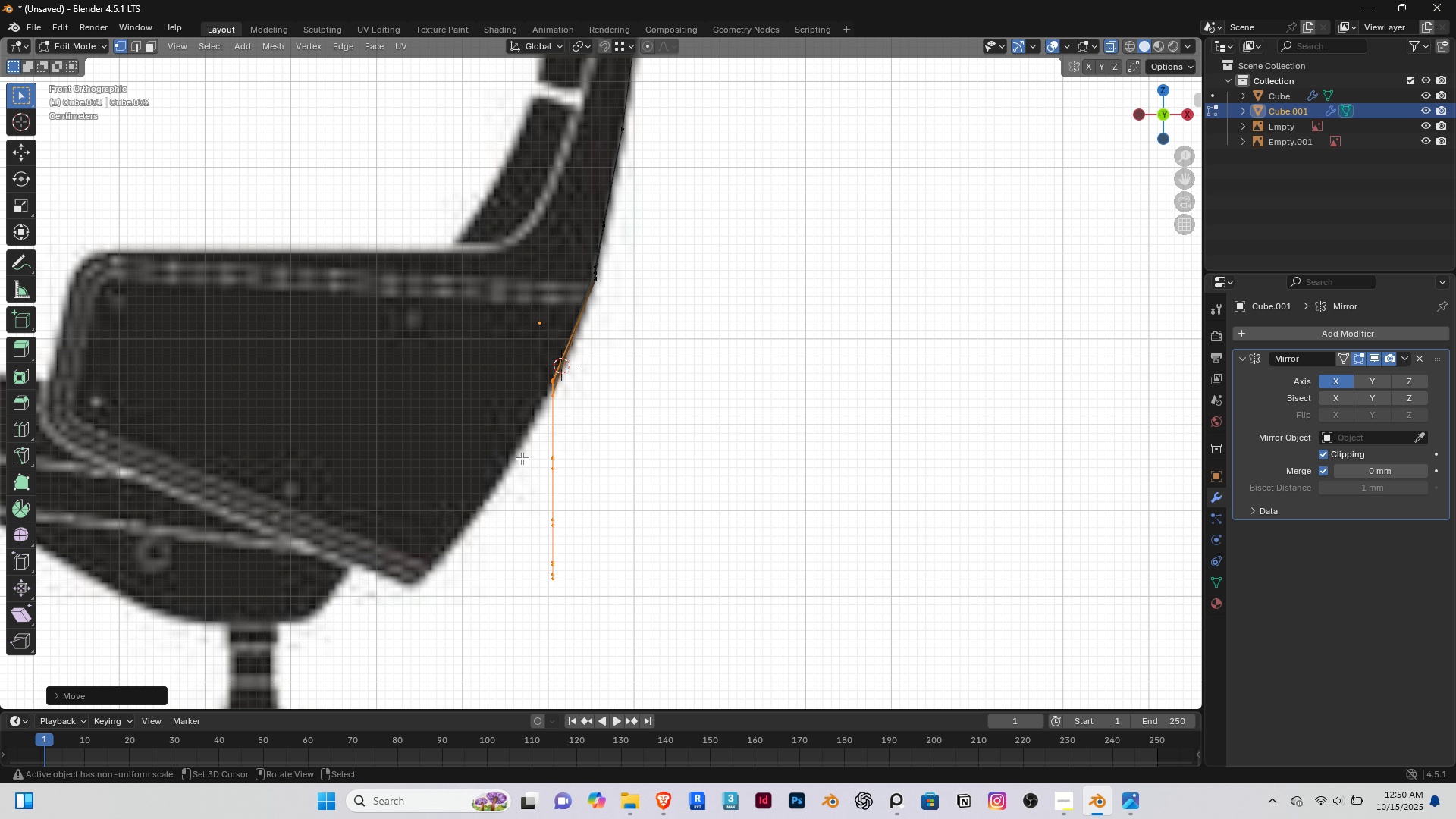 
scroll: coordinate [516, 451], scroll_direction: up, amount: 3.0
 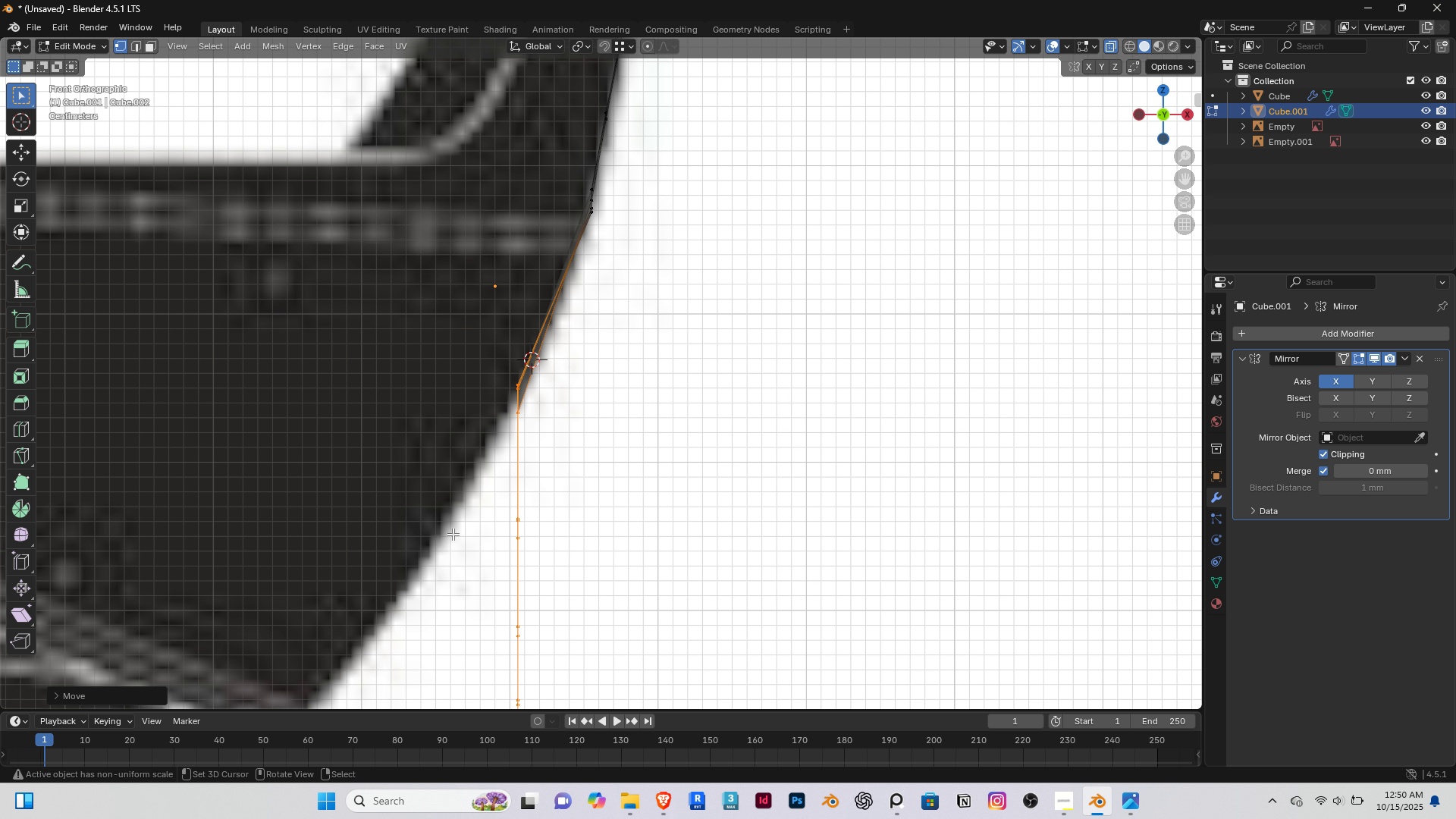 
key(Shift+ShiftRight)
 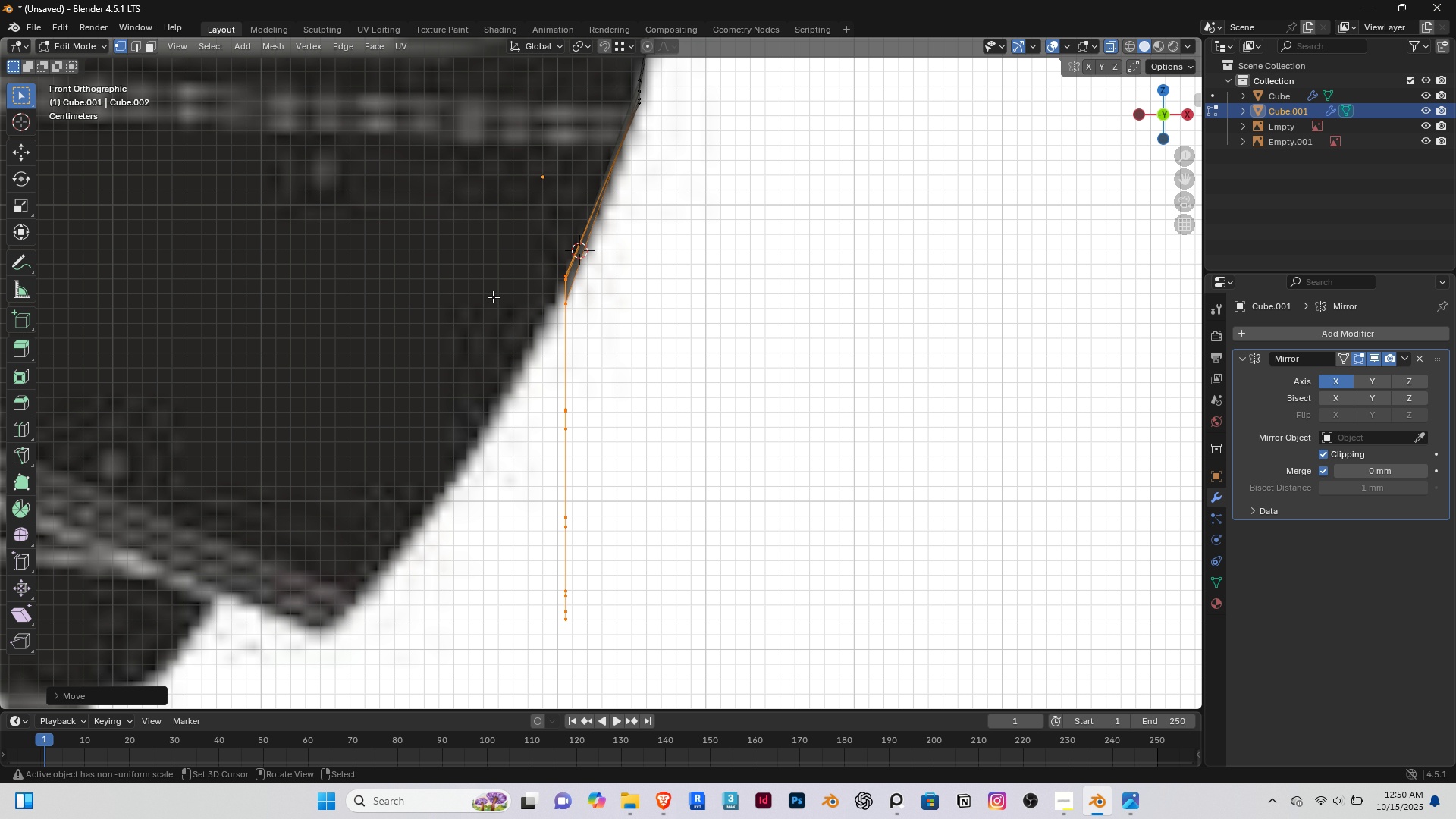 
hold_key(key=ShiftRight, duration=1.3)
 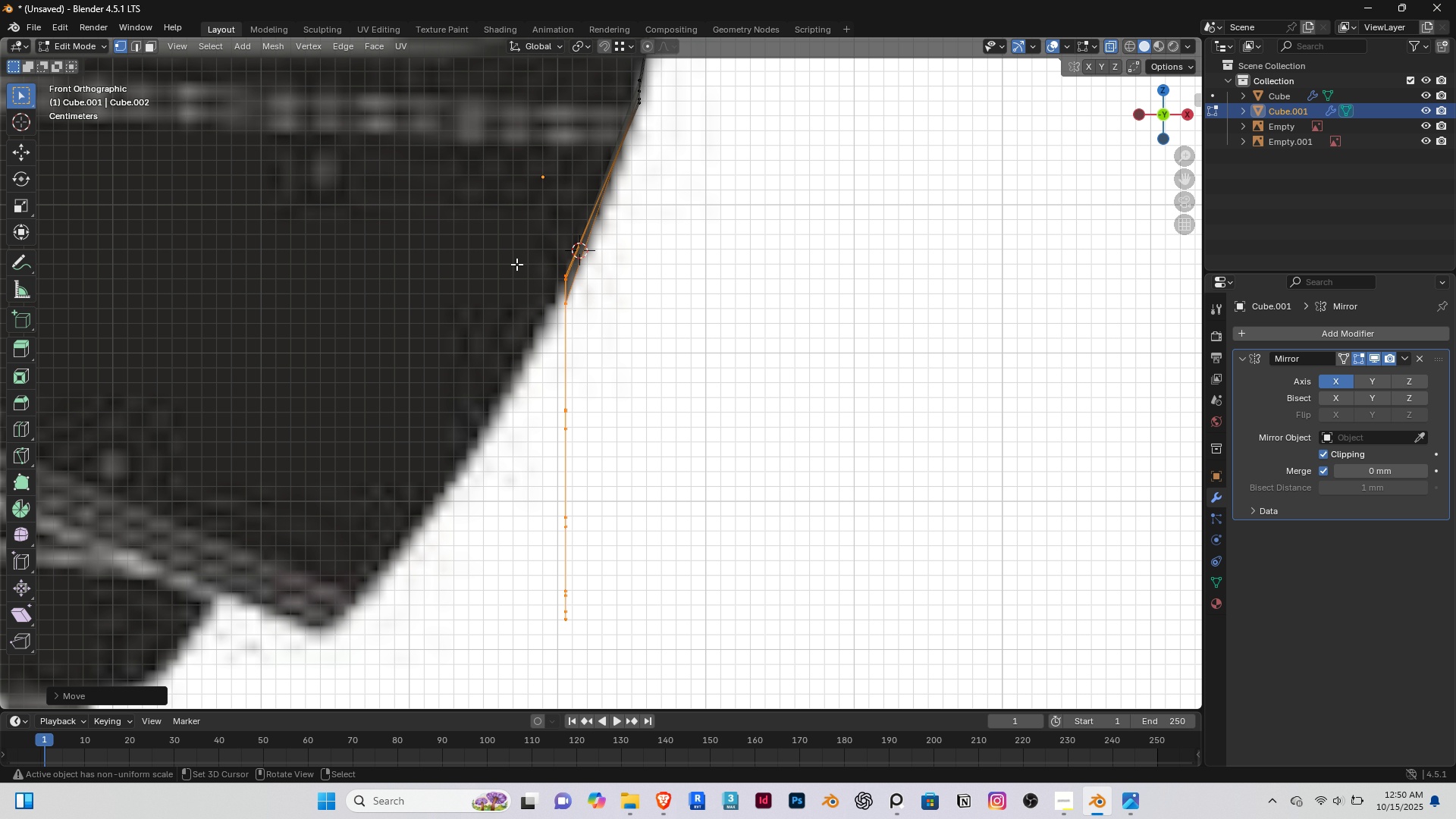 
hold_key(key=ShiftRight, duration=0.71)
 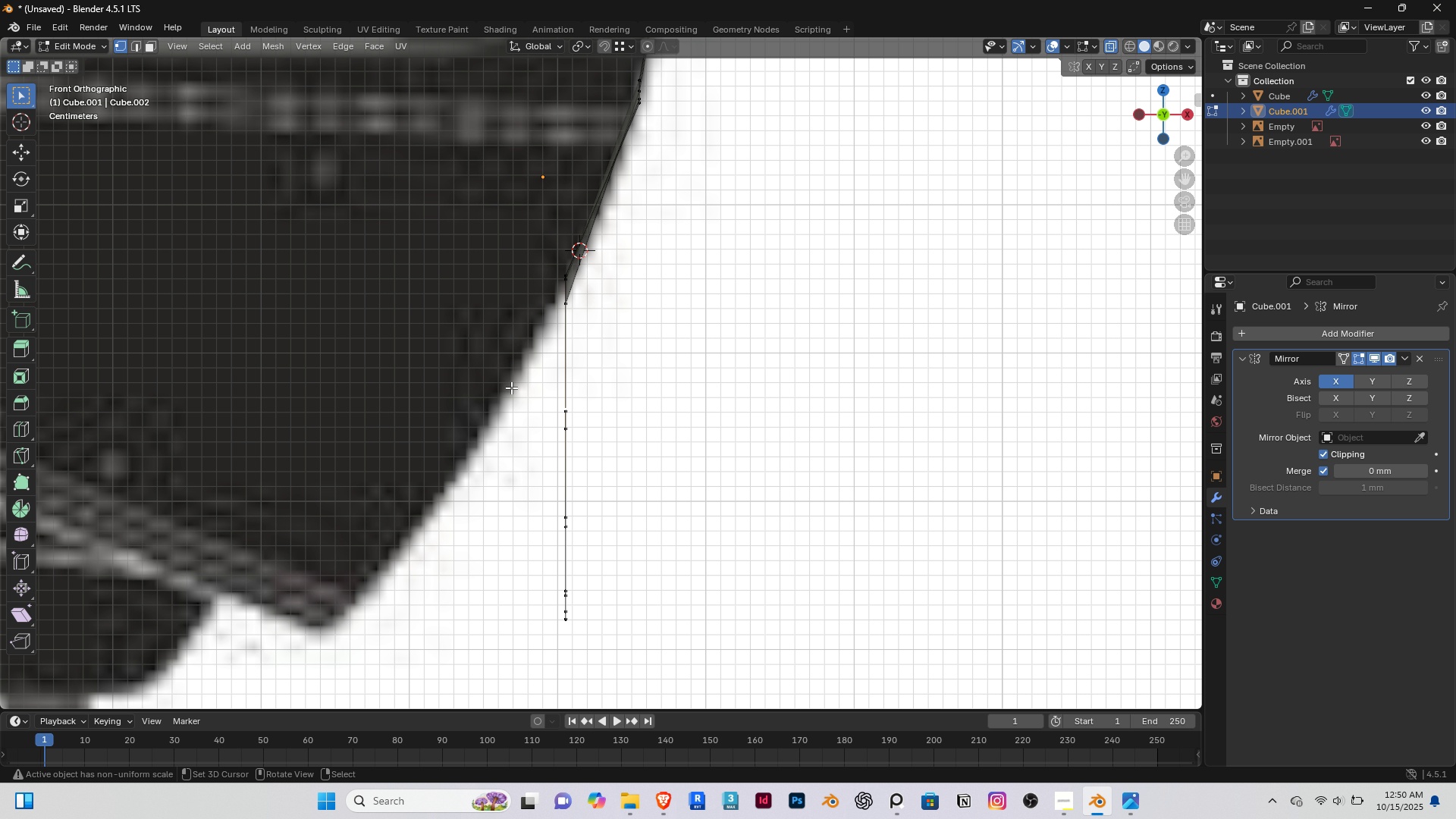 
right_click([514, 408])
 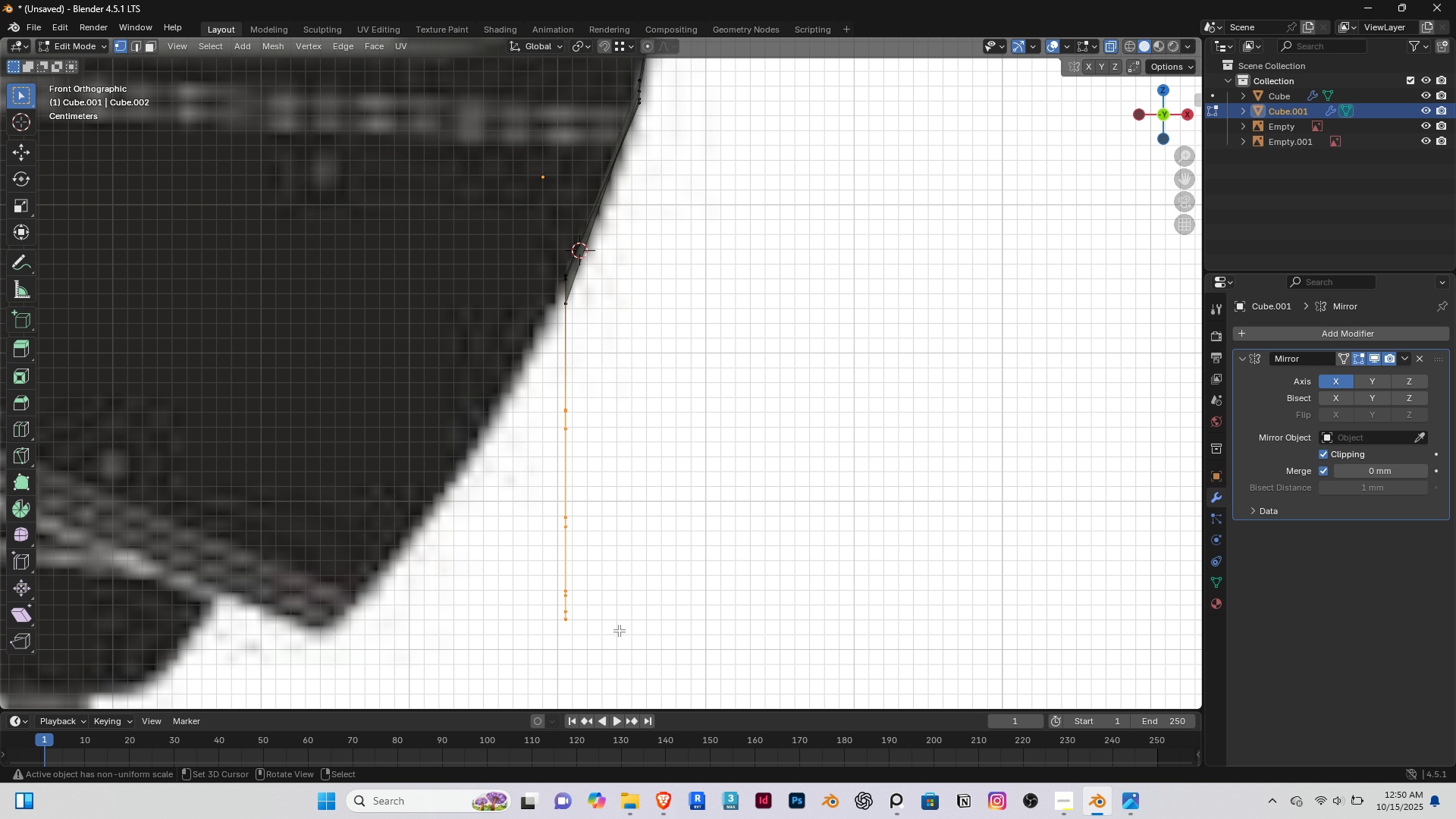 
key(G)
 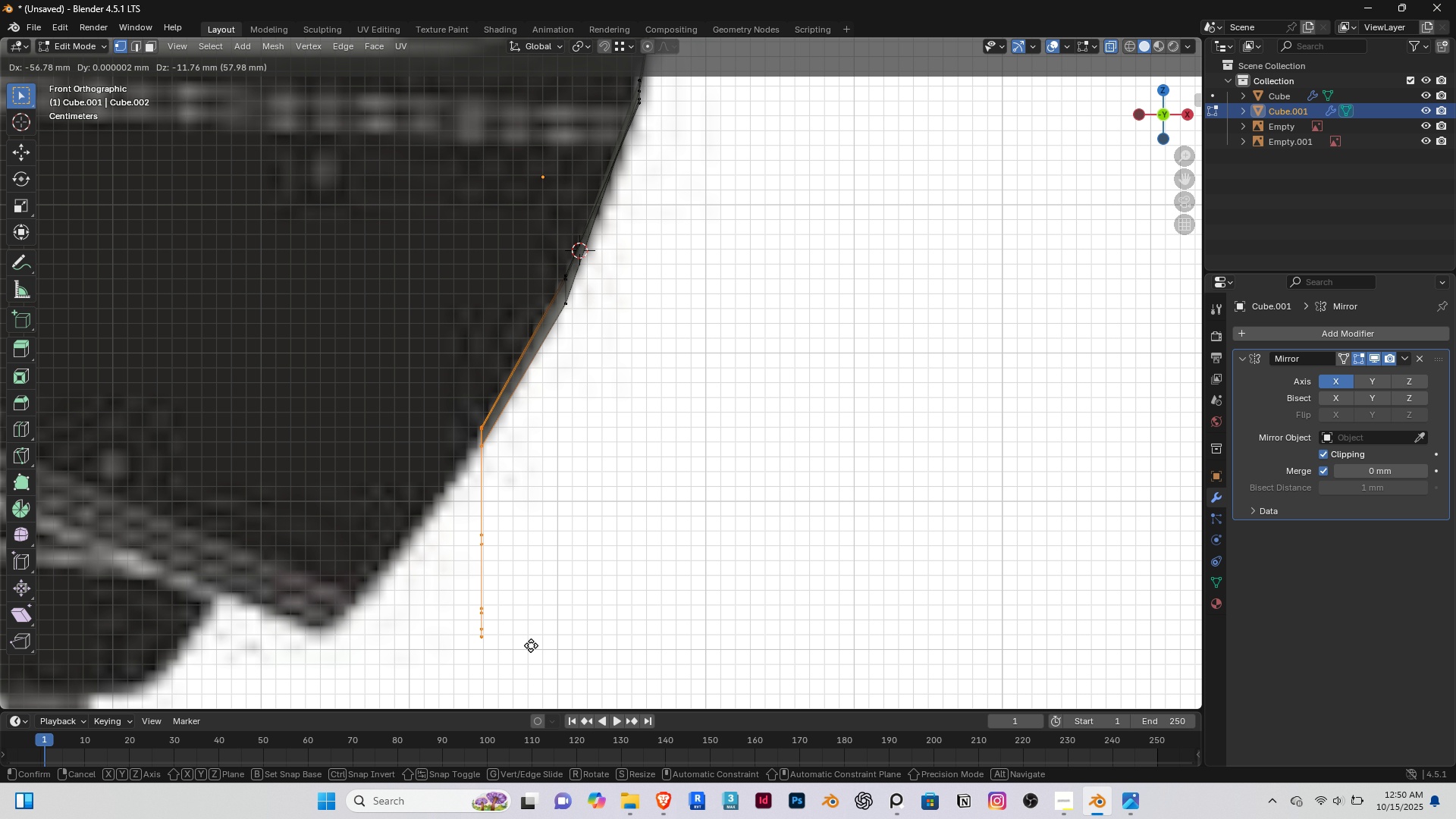 
left_click([529, 645])
 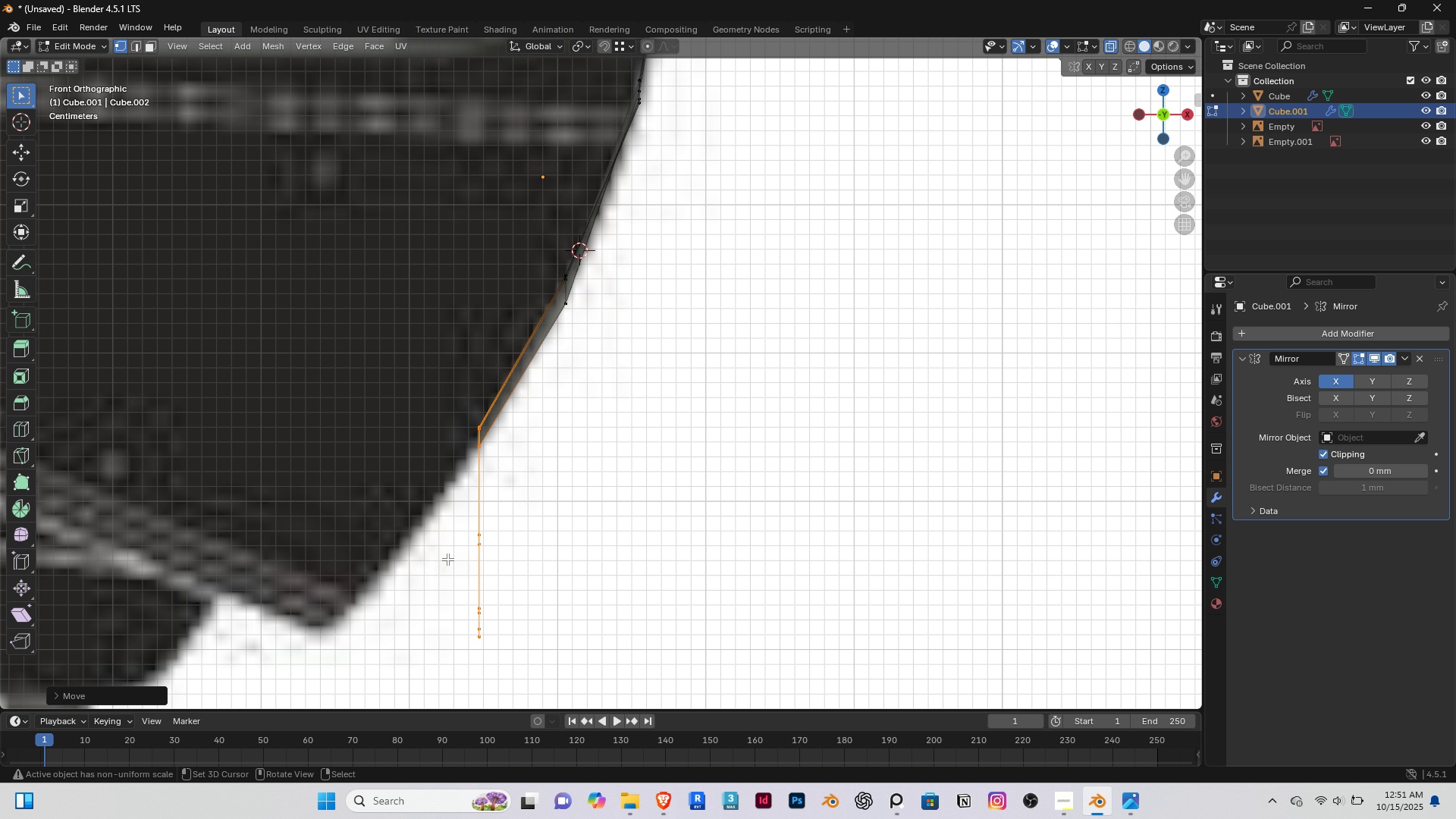 
hold_key(key=ShiftRight, duration=0.31)
 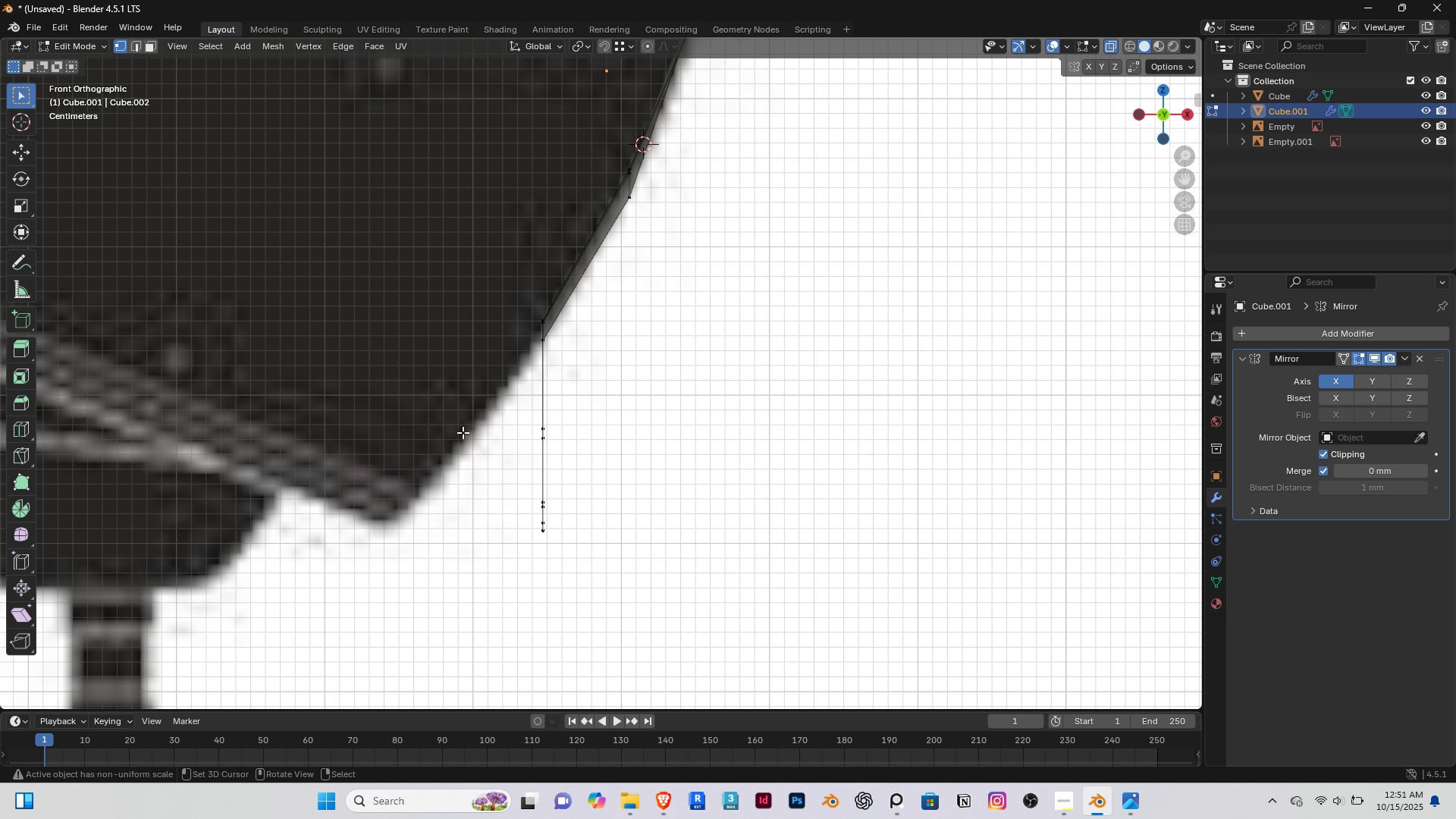 
right_click([463, 432])
 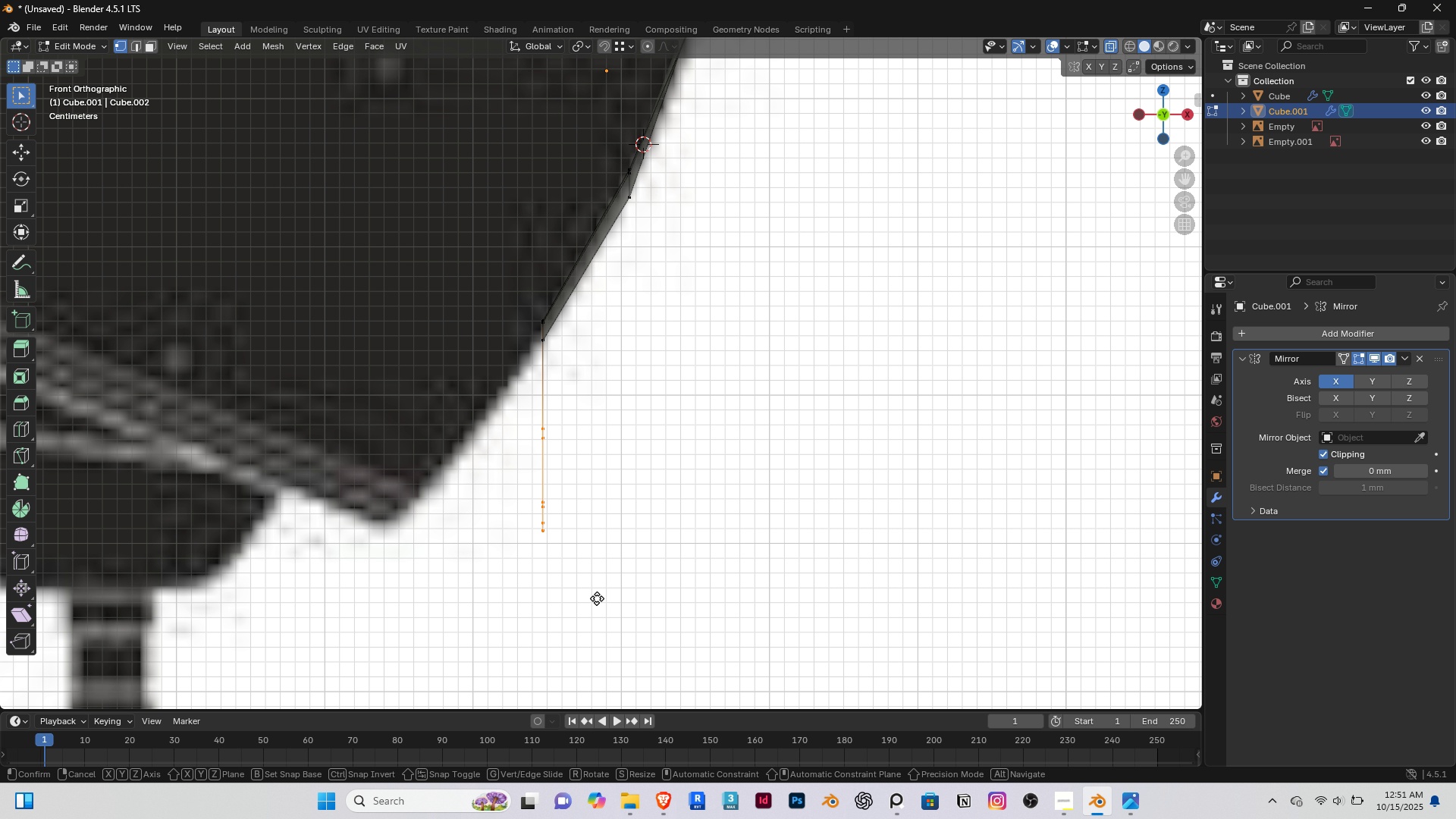 
key(G)
 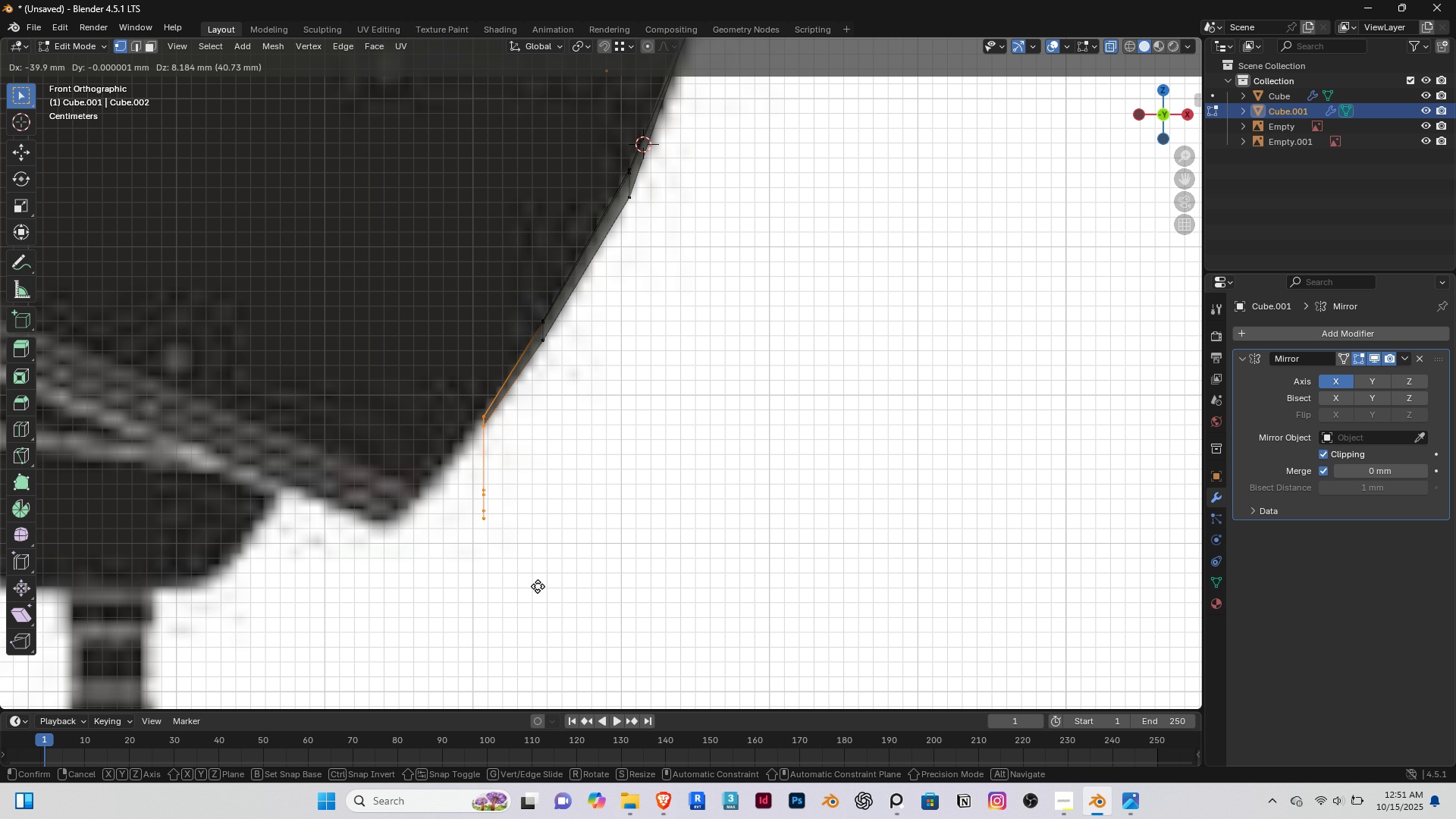 
left_click([531, 585])
 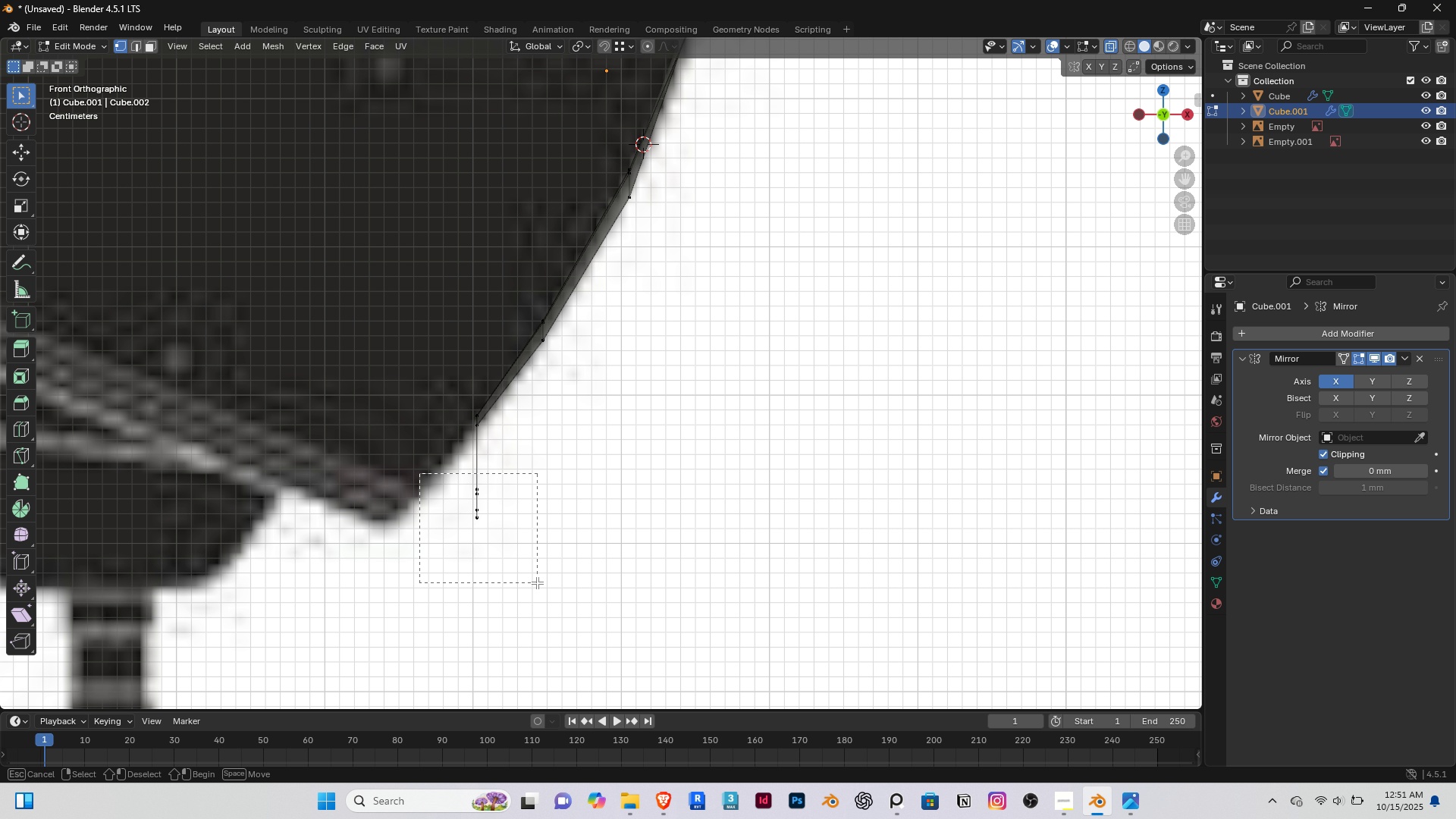 
key(G)
 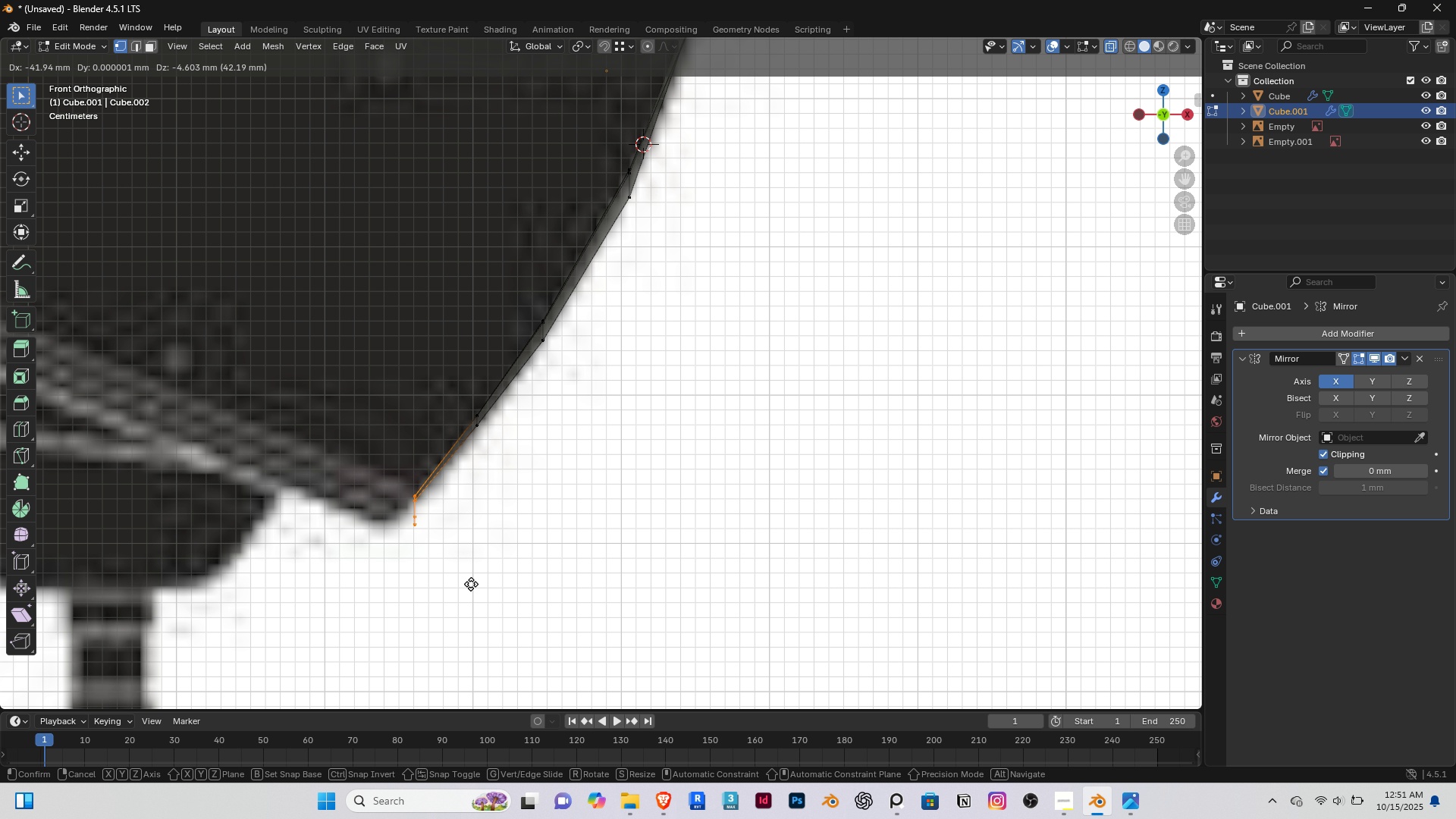 
left_click([471, 584])
 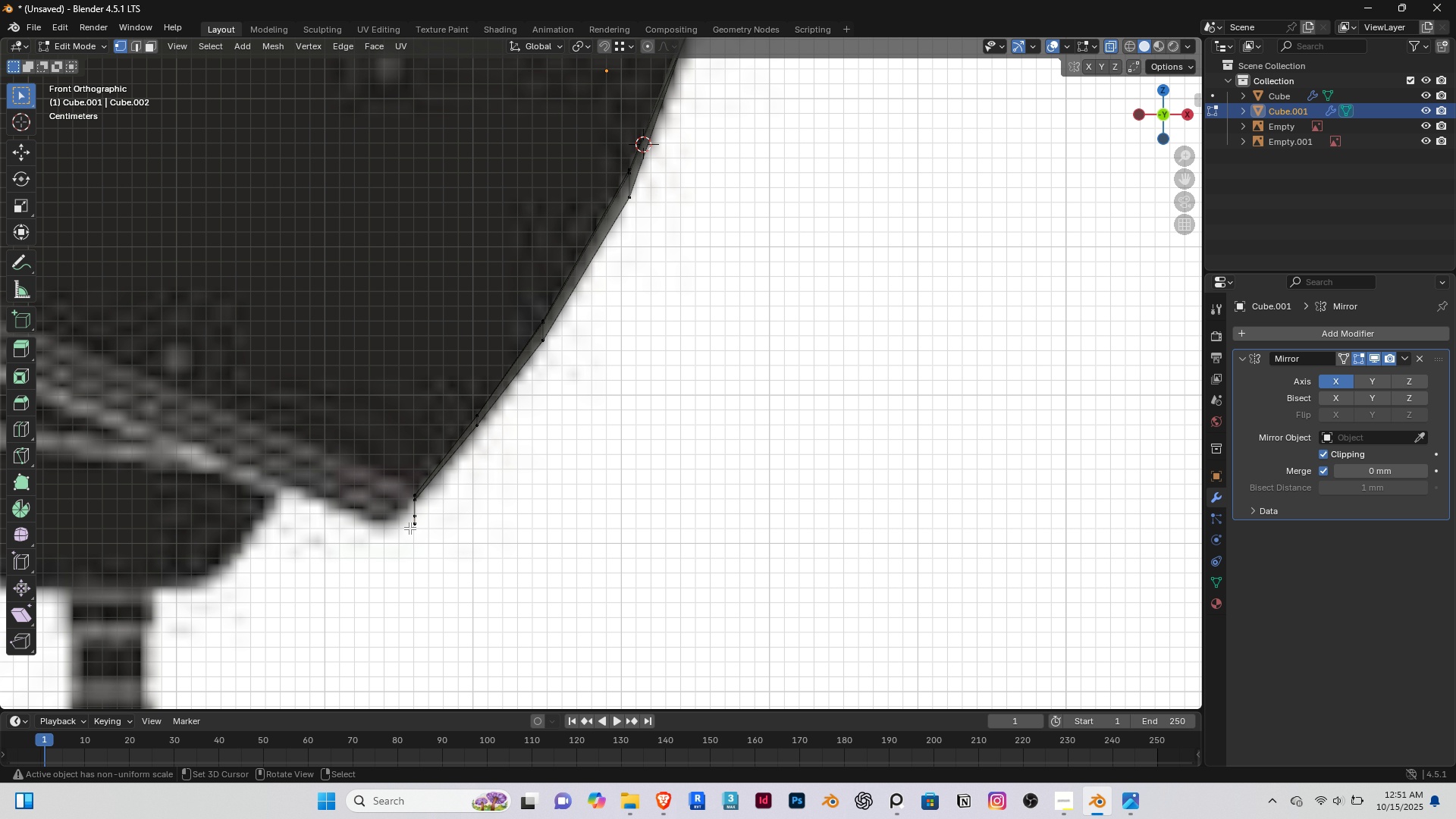 
right_click([387, 528])
 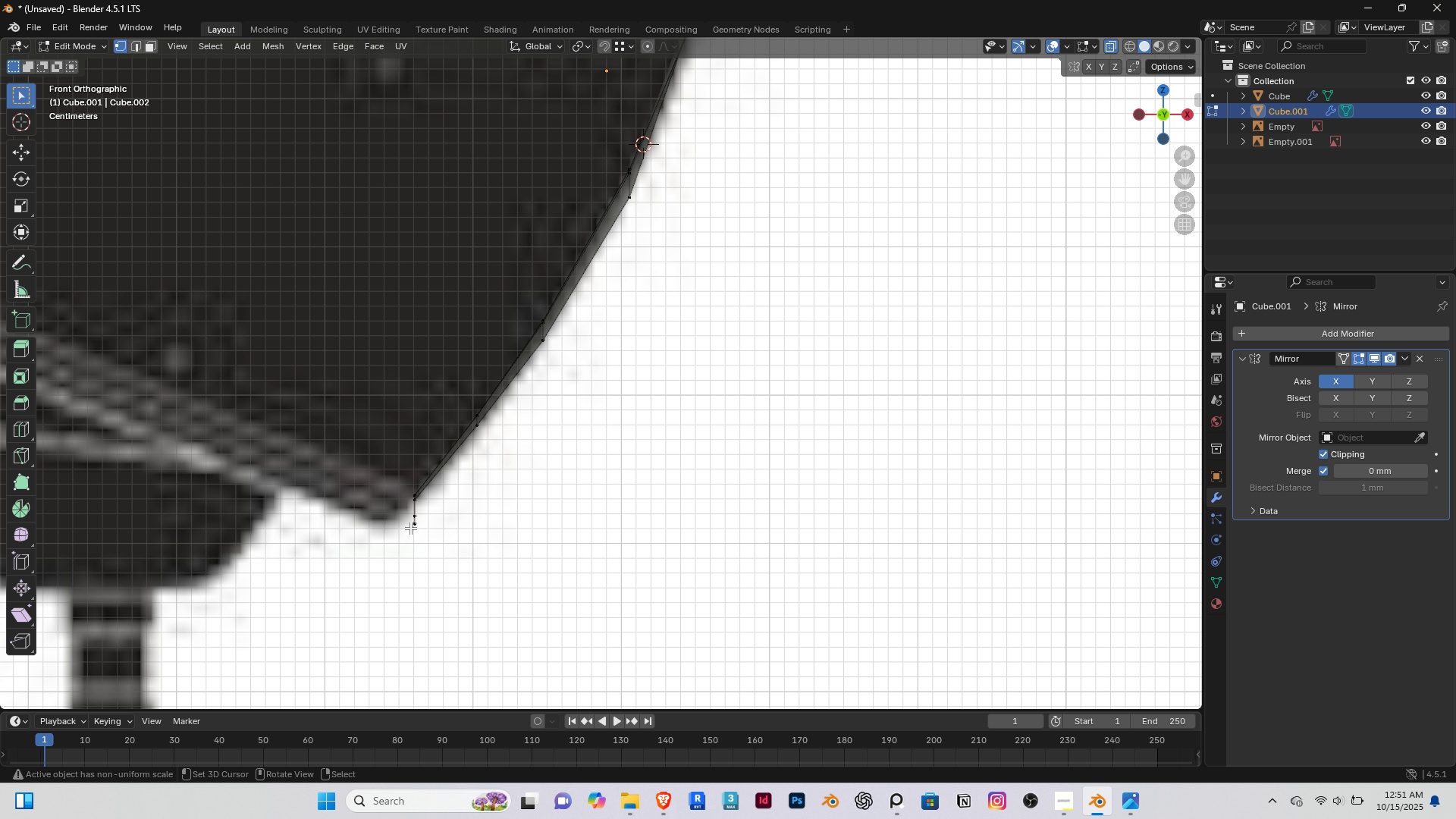 
scroll: coordinate [410, 528], scroll_direction: up, amount: 3.0
 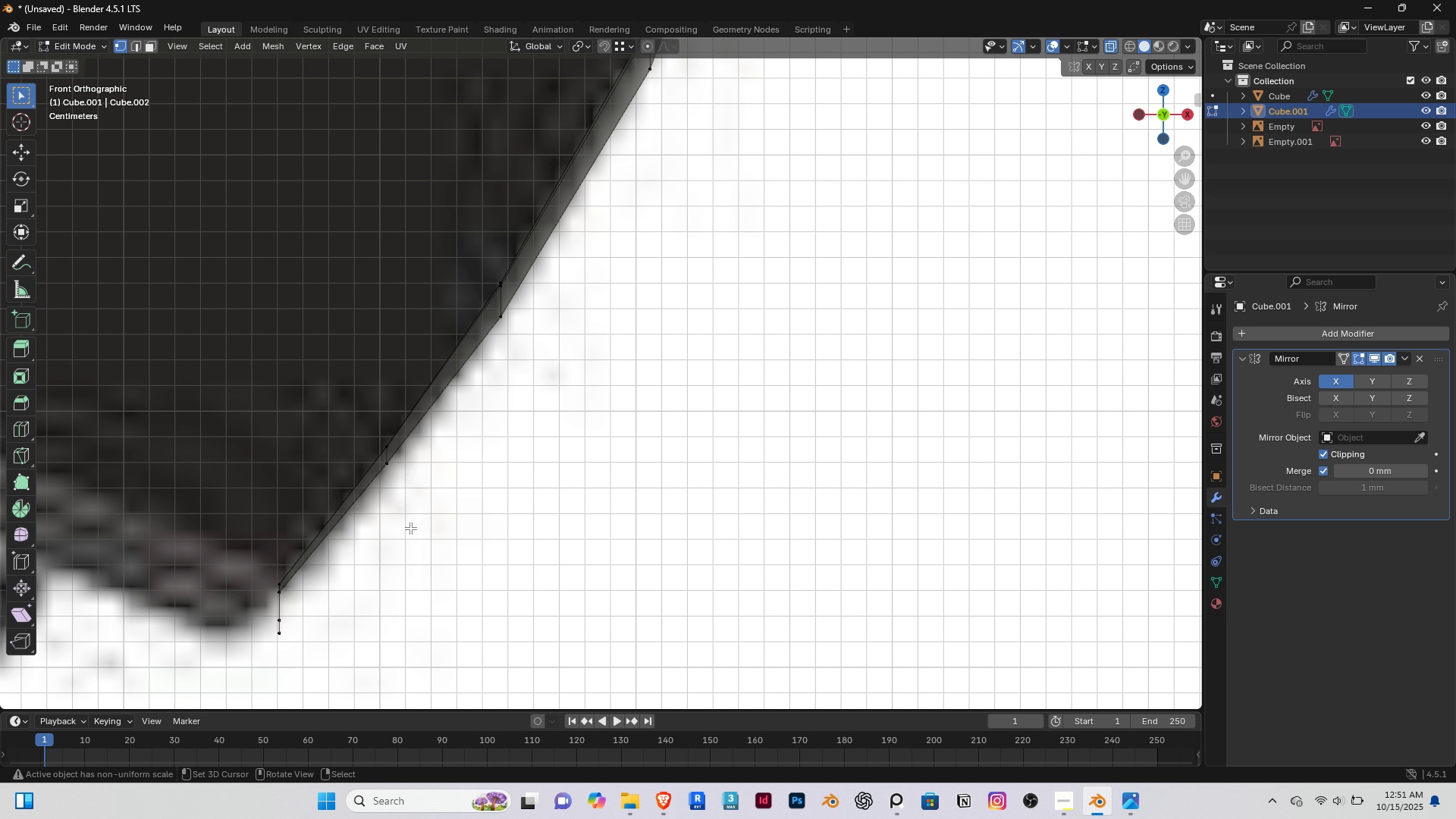 
key(Shift+ShiftRight)
 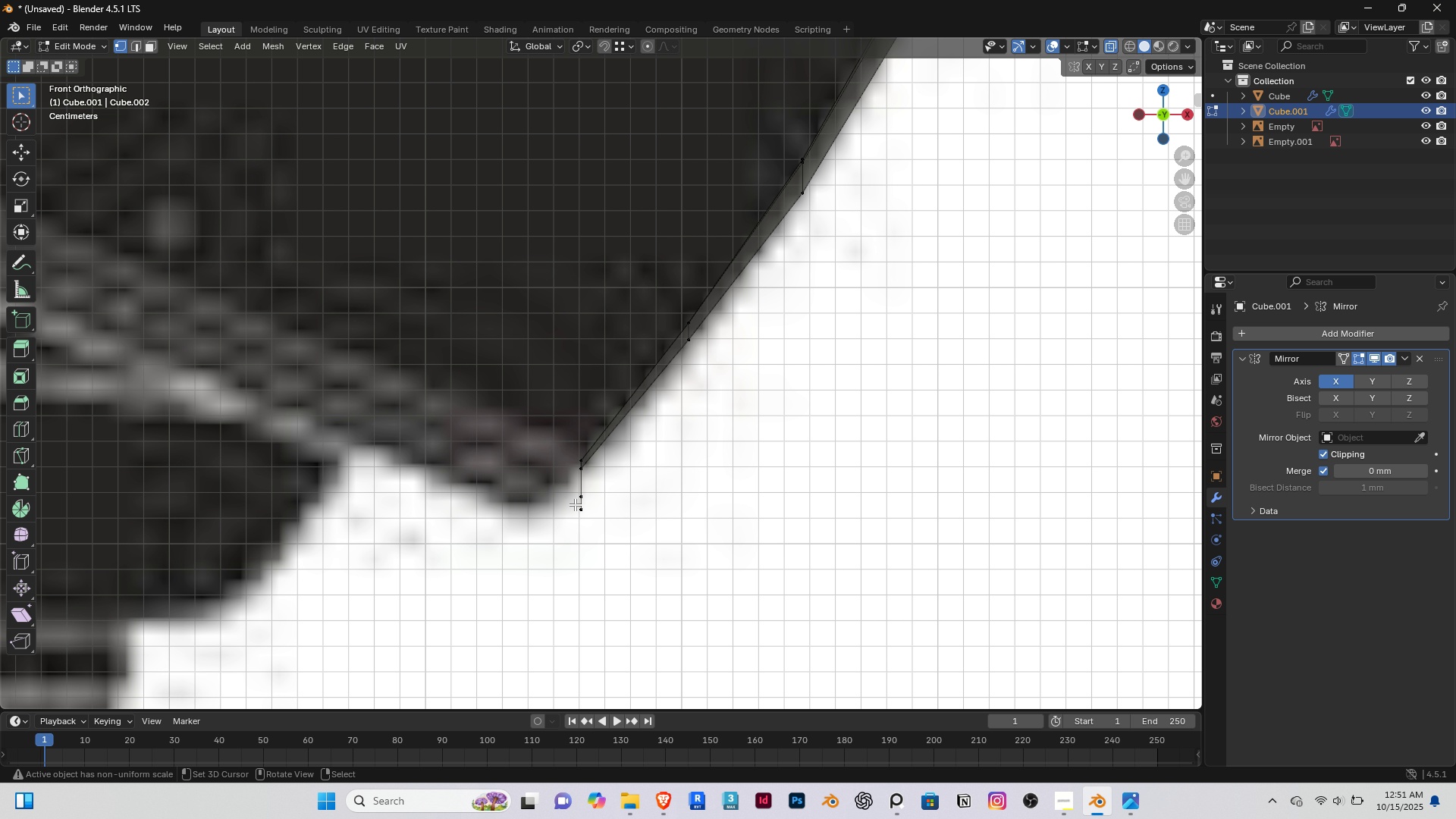 
scroll: coordinate [558, 510], scroll_direction: up, amount: 3.0
 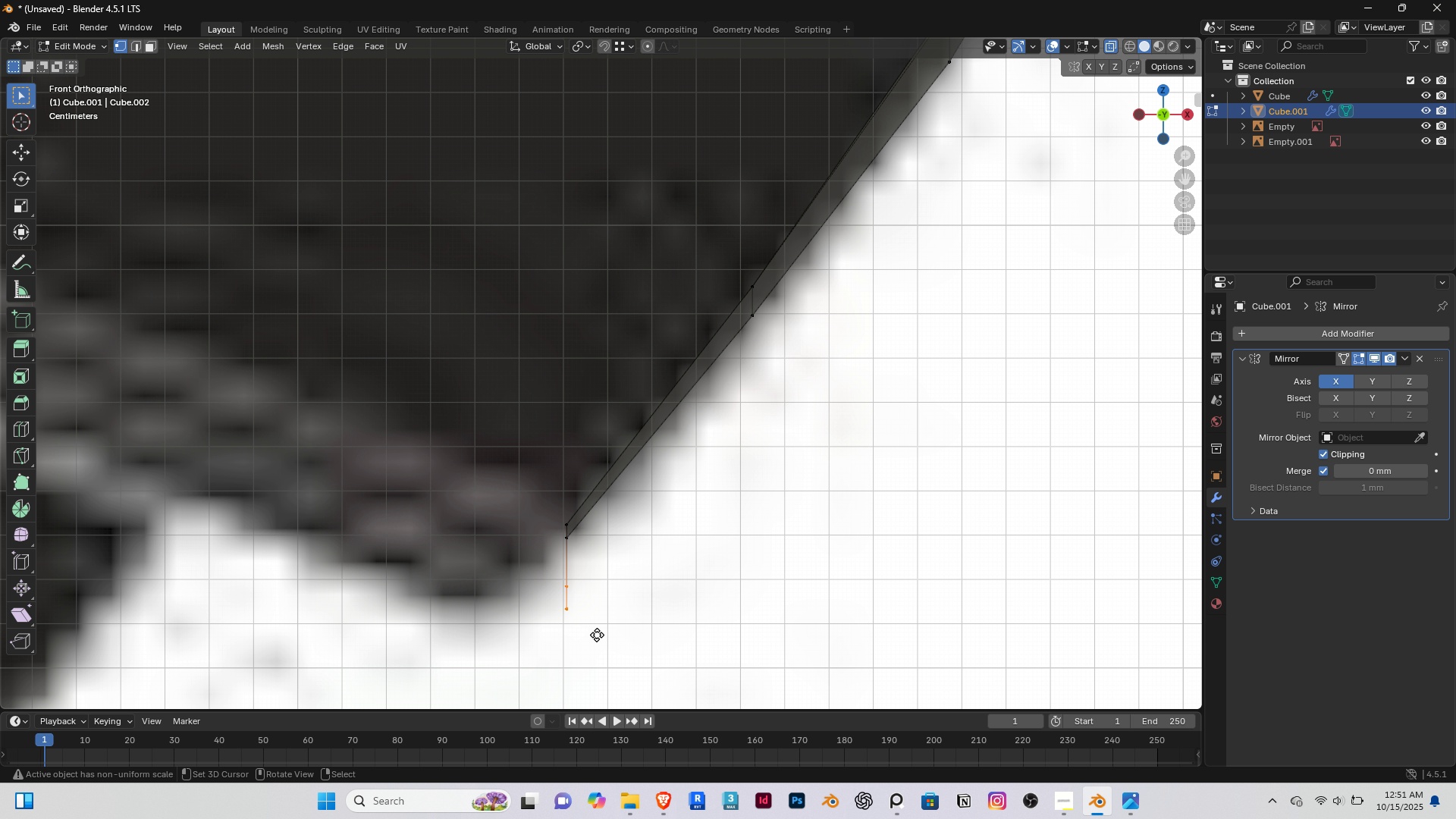 
key(G)
 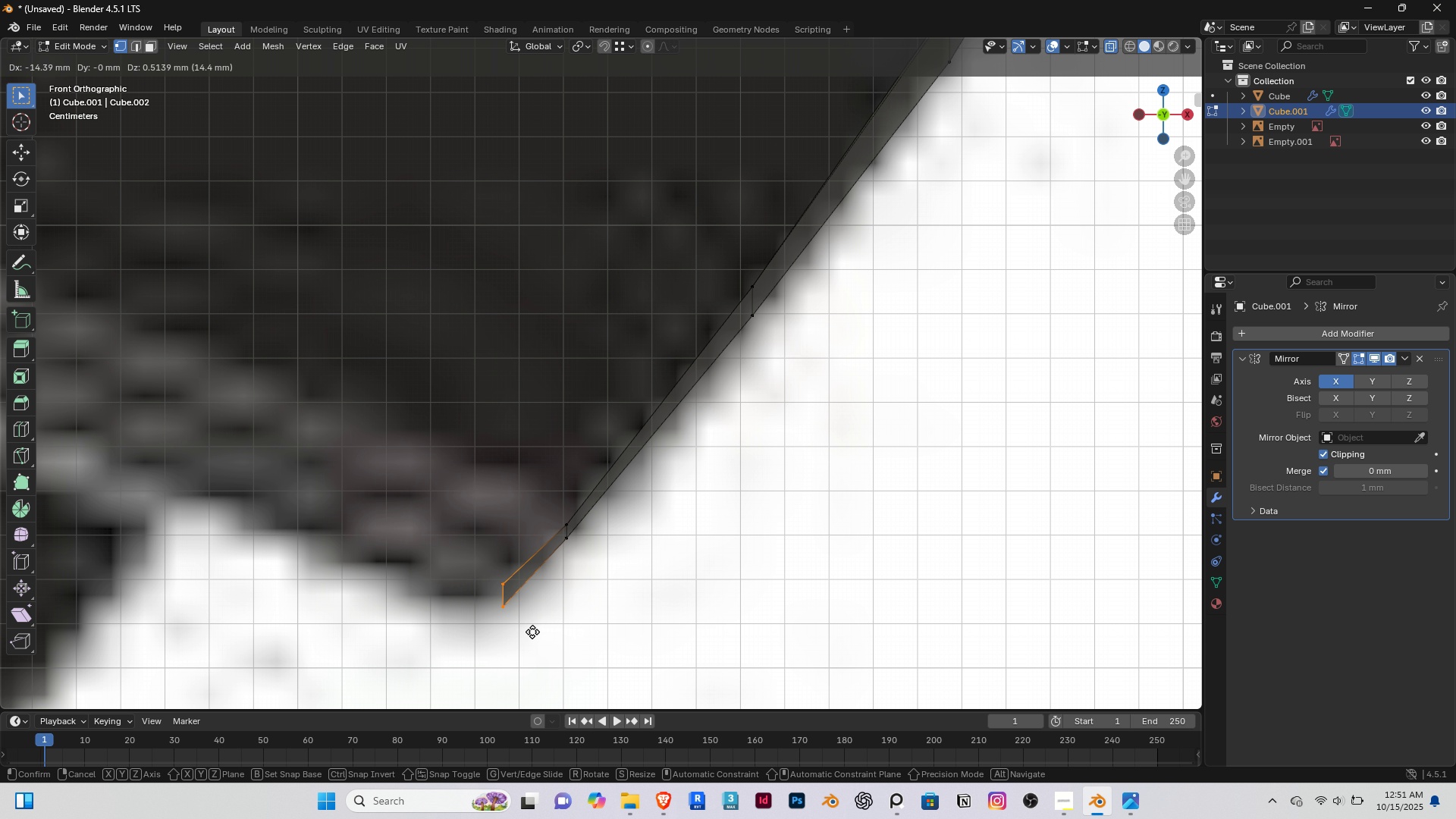 
left_click([531, 629])
 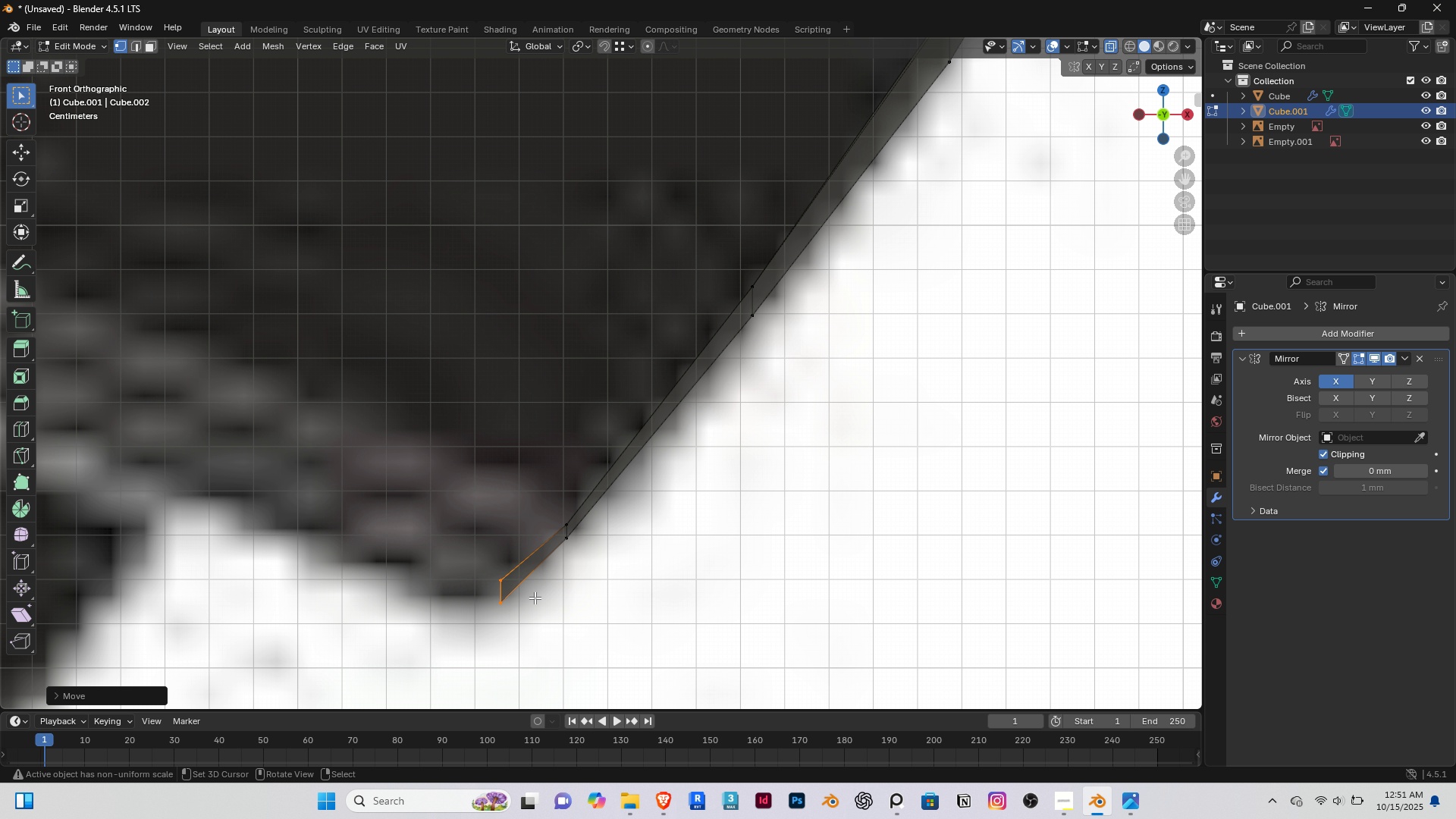 
scroll: coordinate [563, 545], scroll_direction: down, amount: 15.0
 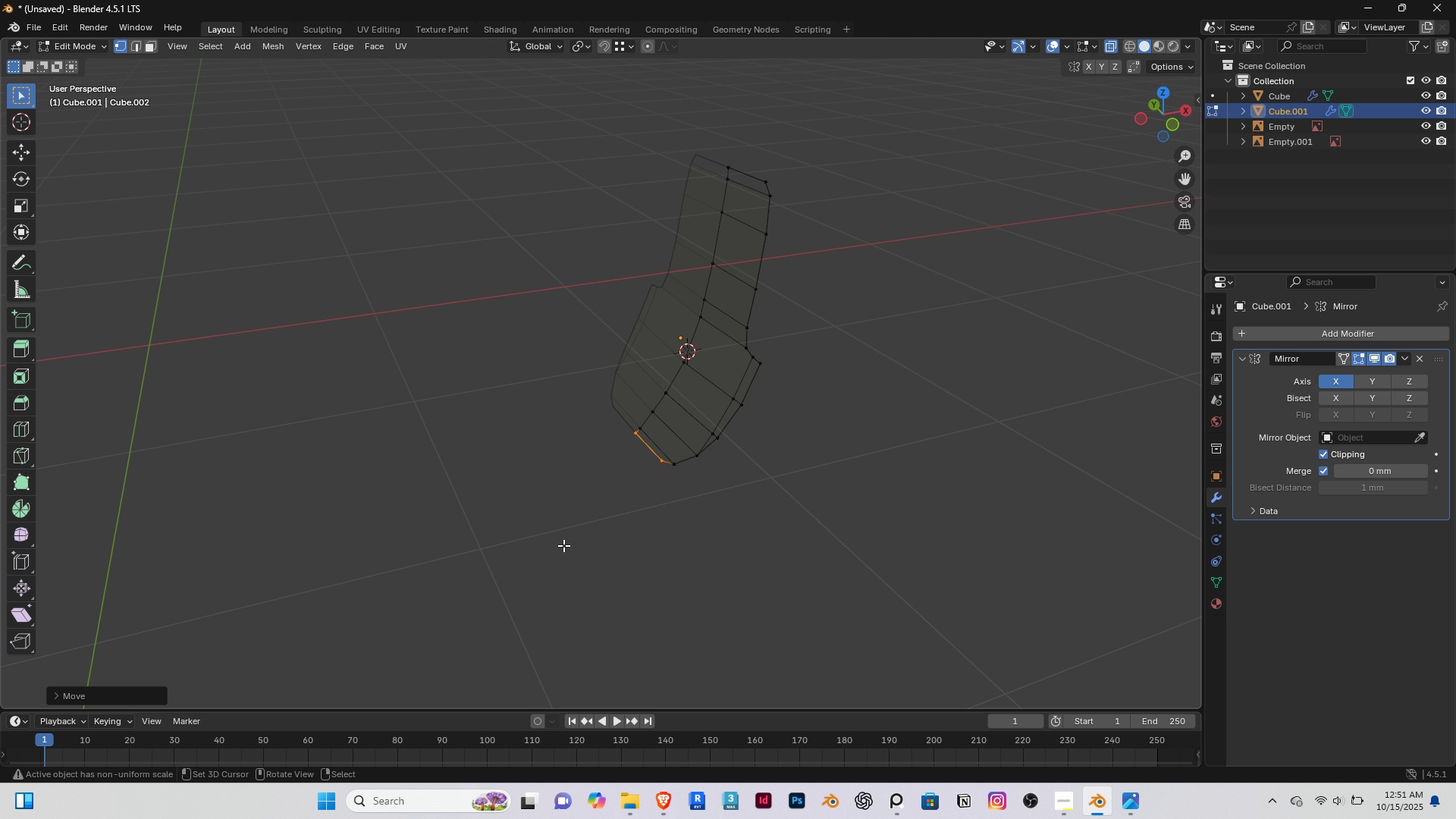 
key(End)
 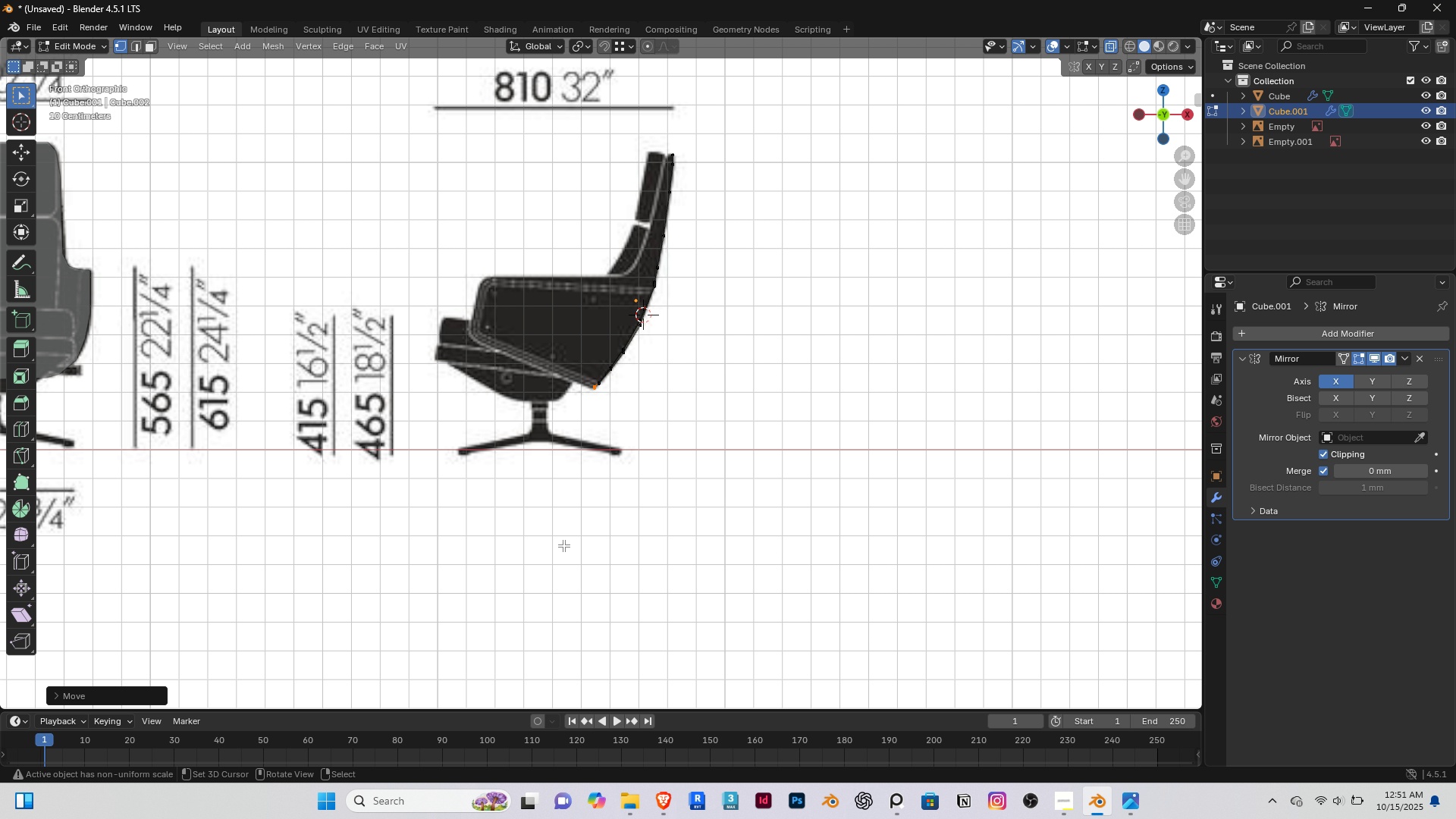 
key(PageDown)
 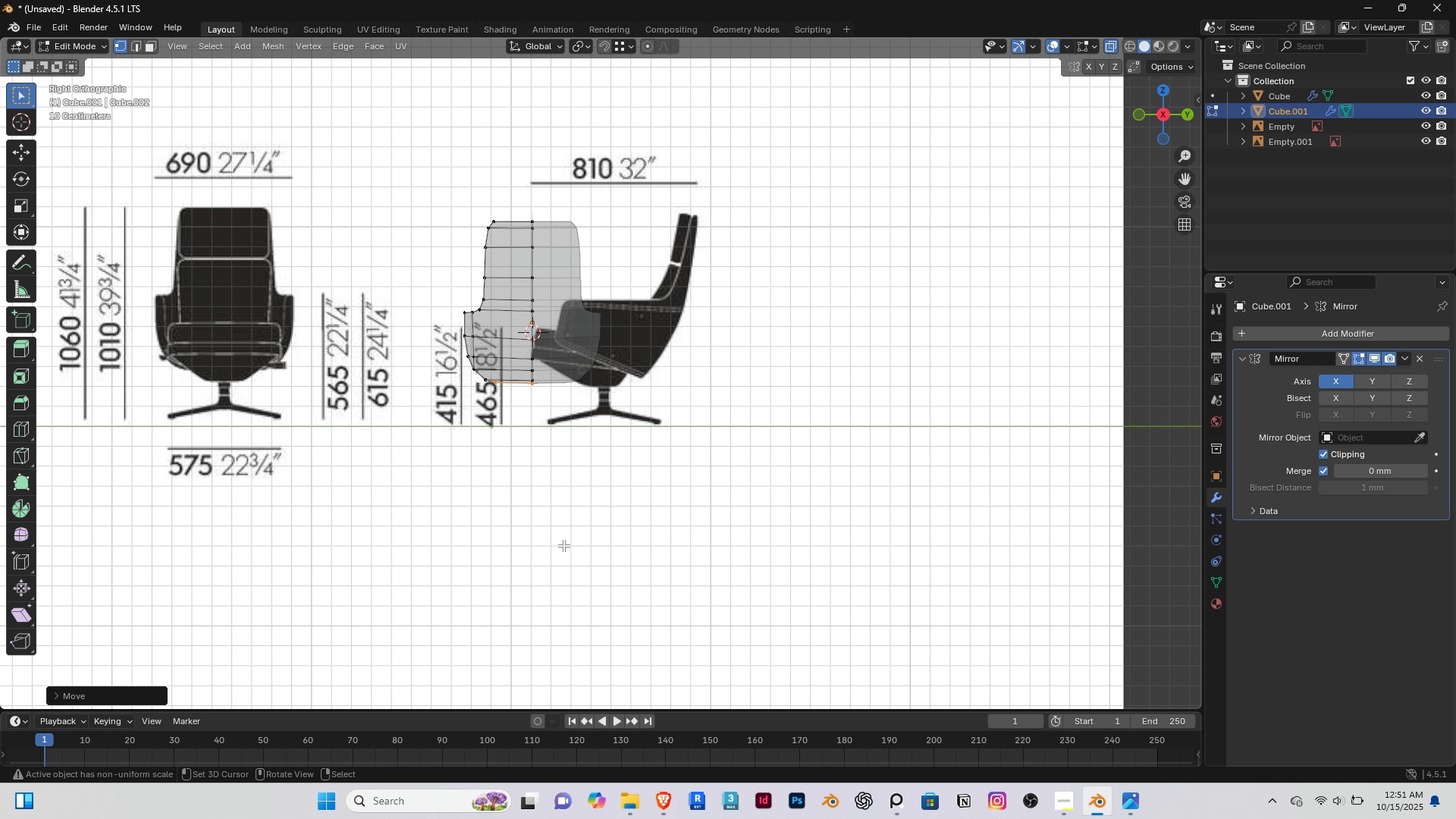 
scroll: coordinate [563, 545], scroll_direction: down, amount: 3.0
 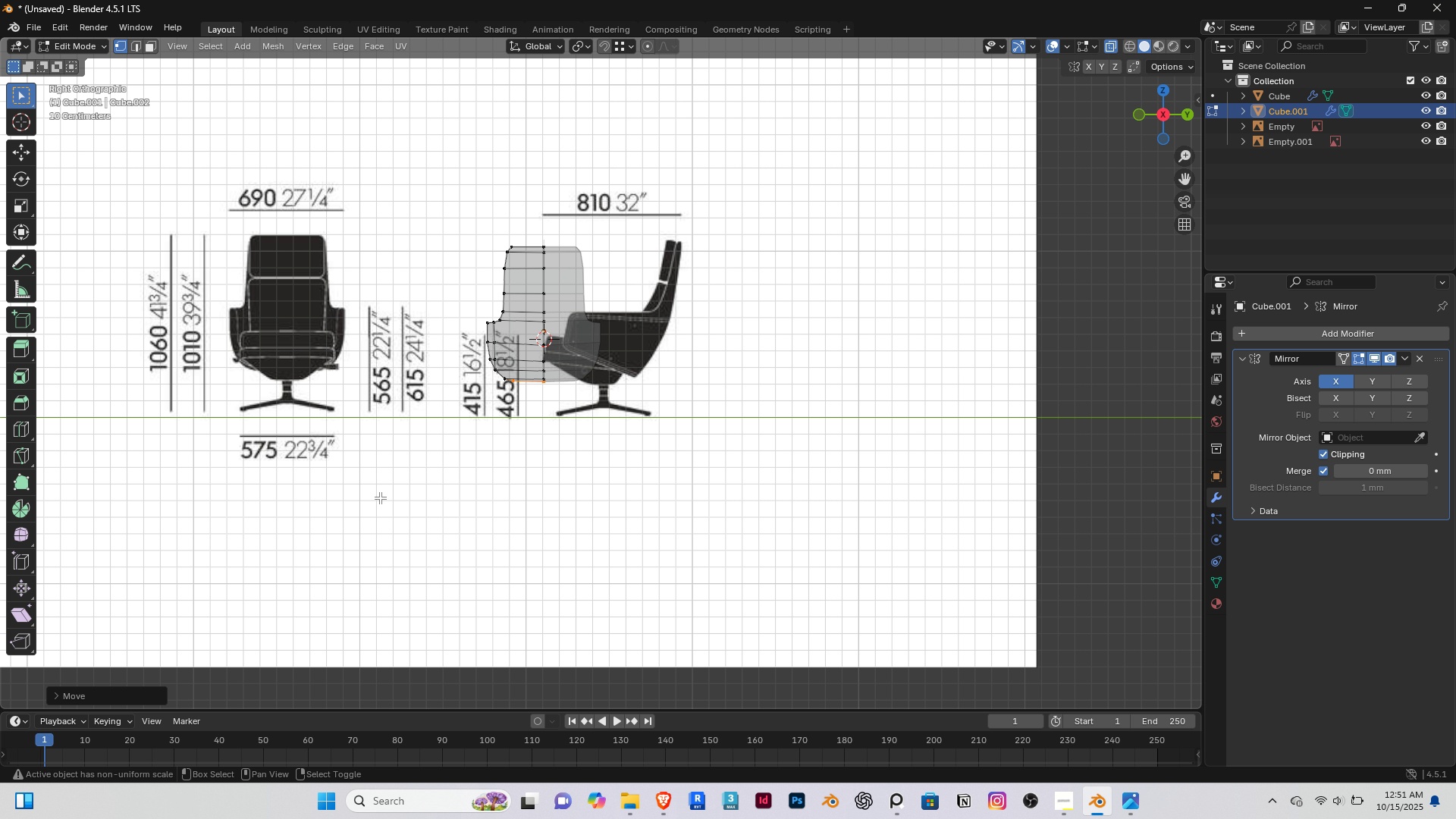 
key(Shift+ShiftRight)
 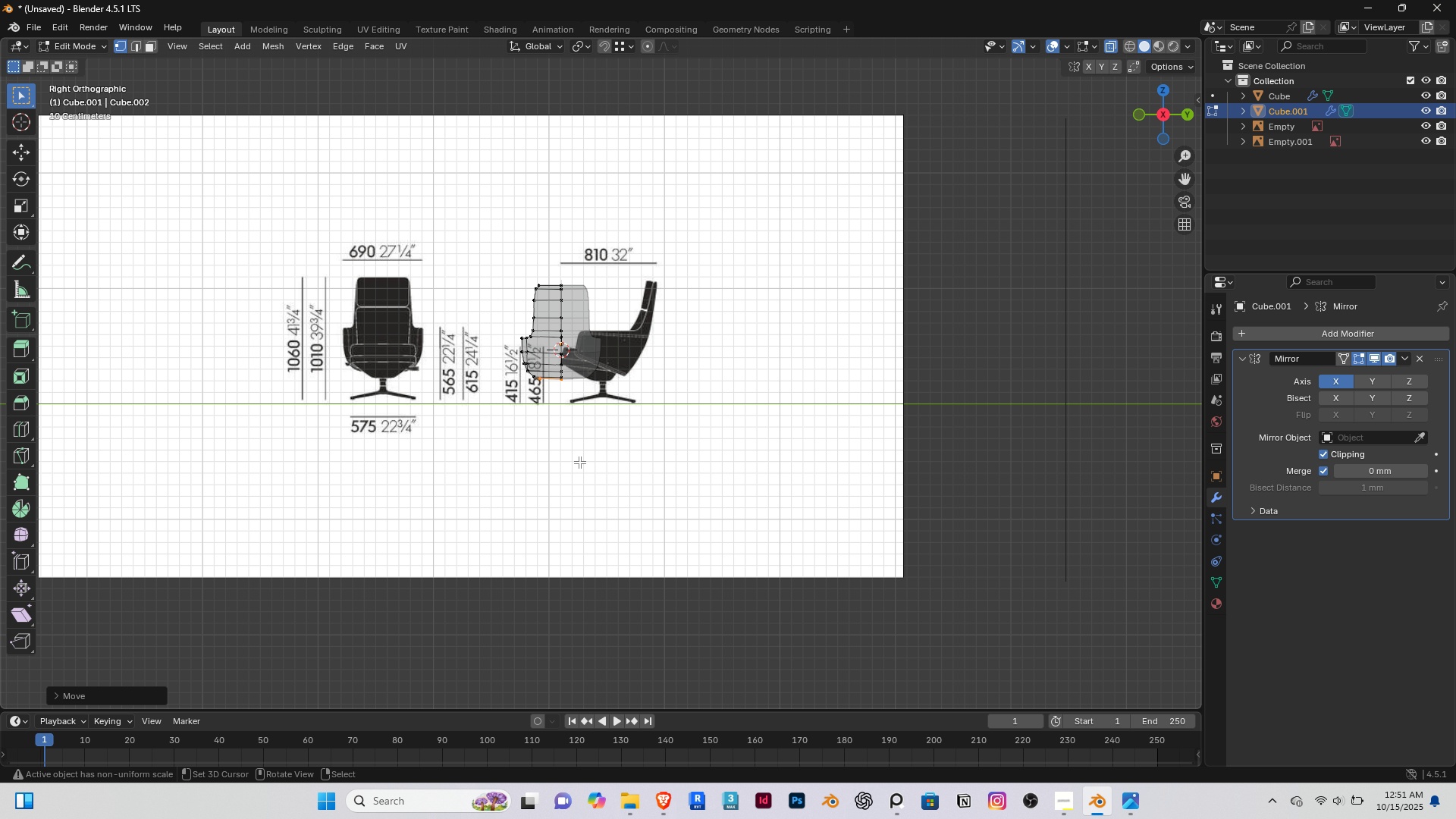 
scroll: coordinate [579, 462], scroll_direction: down, amount: 2.0
 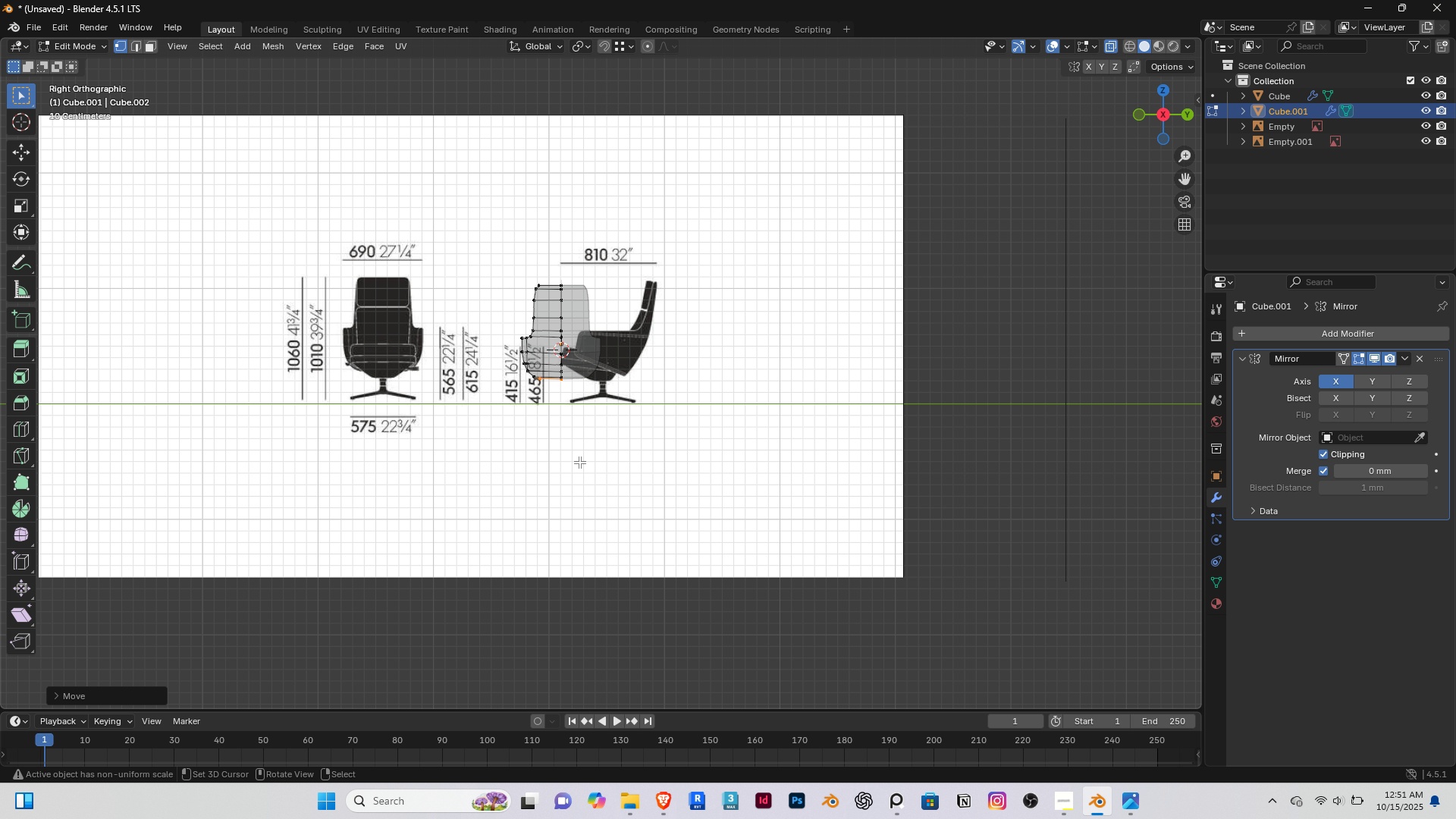 
key(End)
 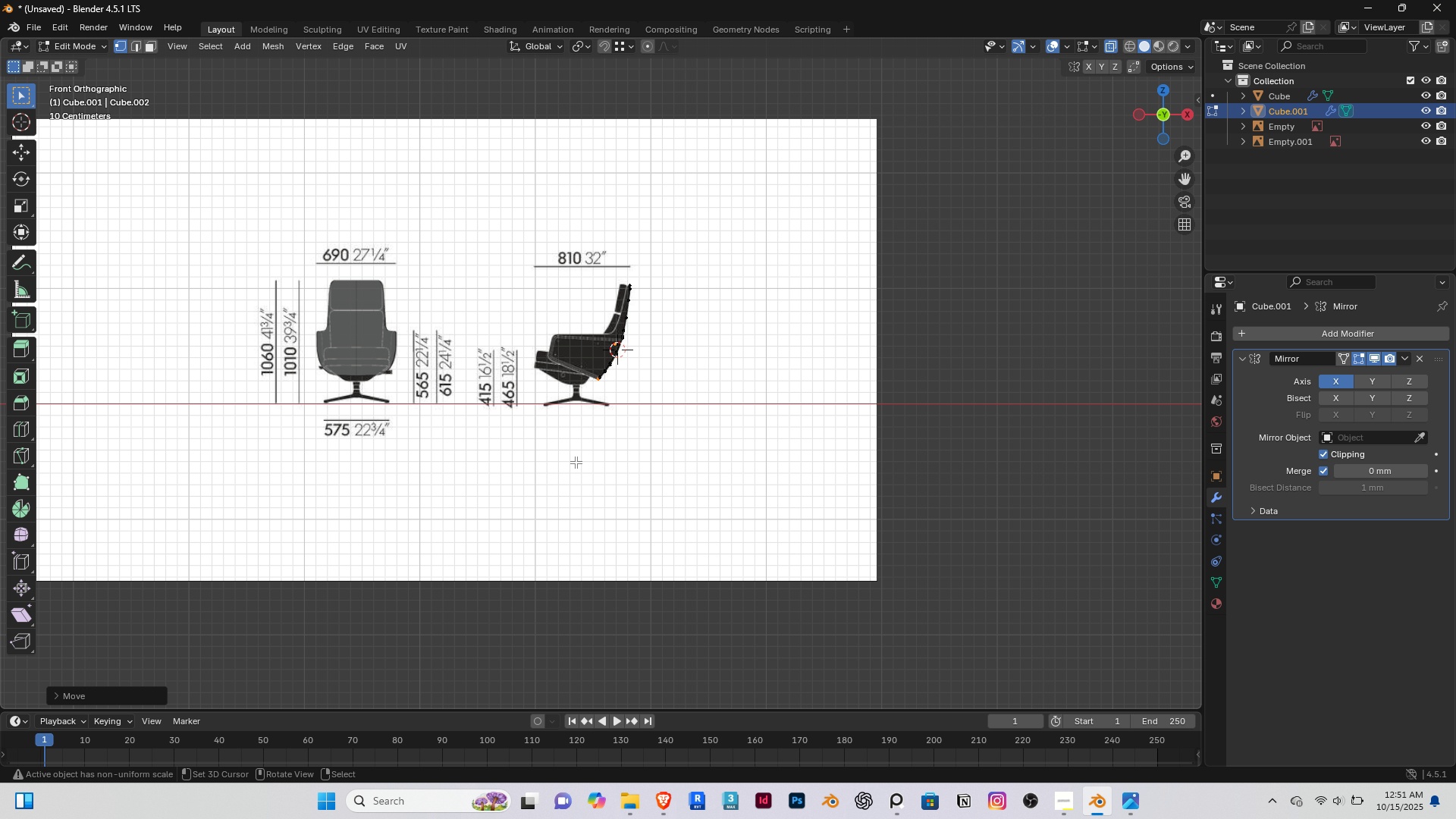 
key(End)
 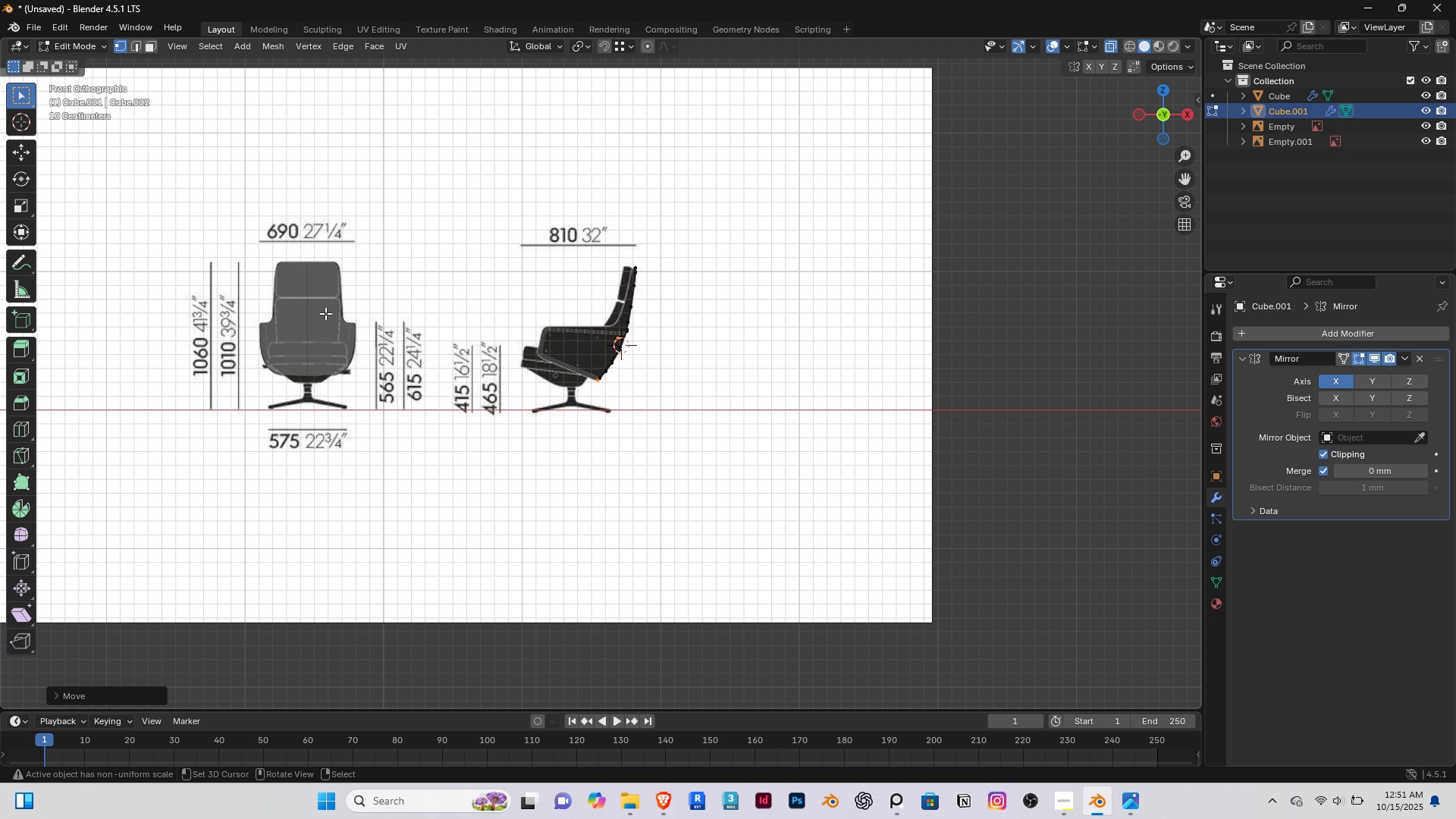 
scroll: coordinate [325, 313], scroll_direction: up, amount: 4.0
 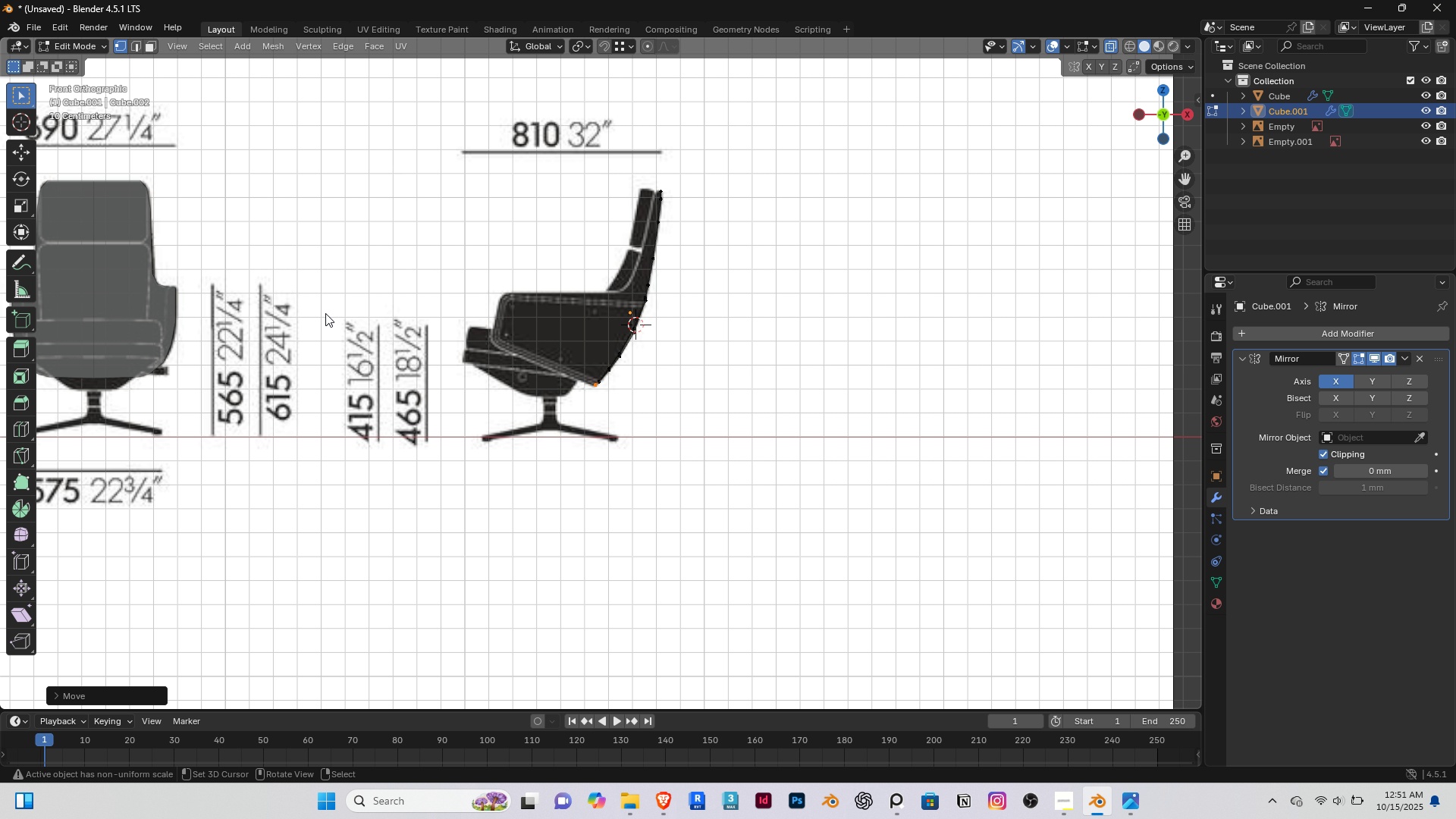 
key(Tab)
 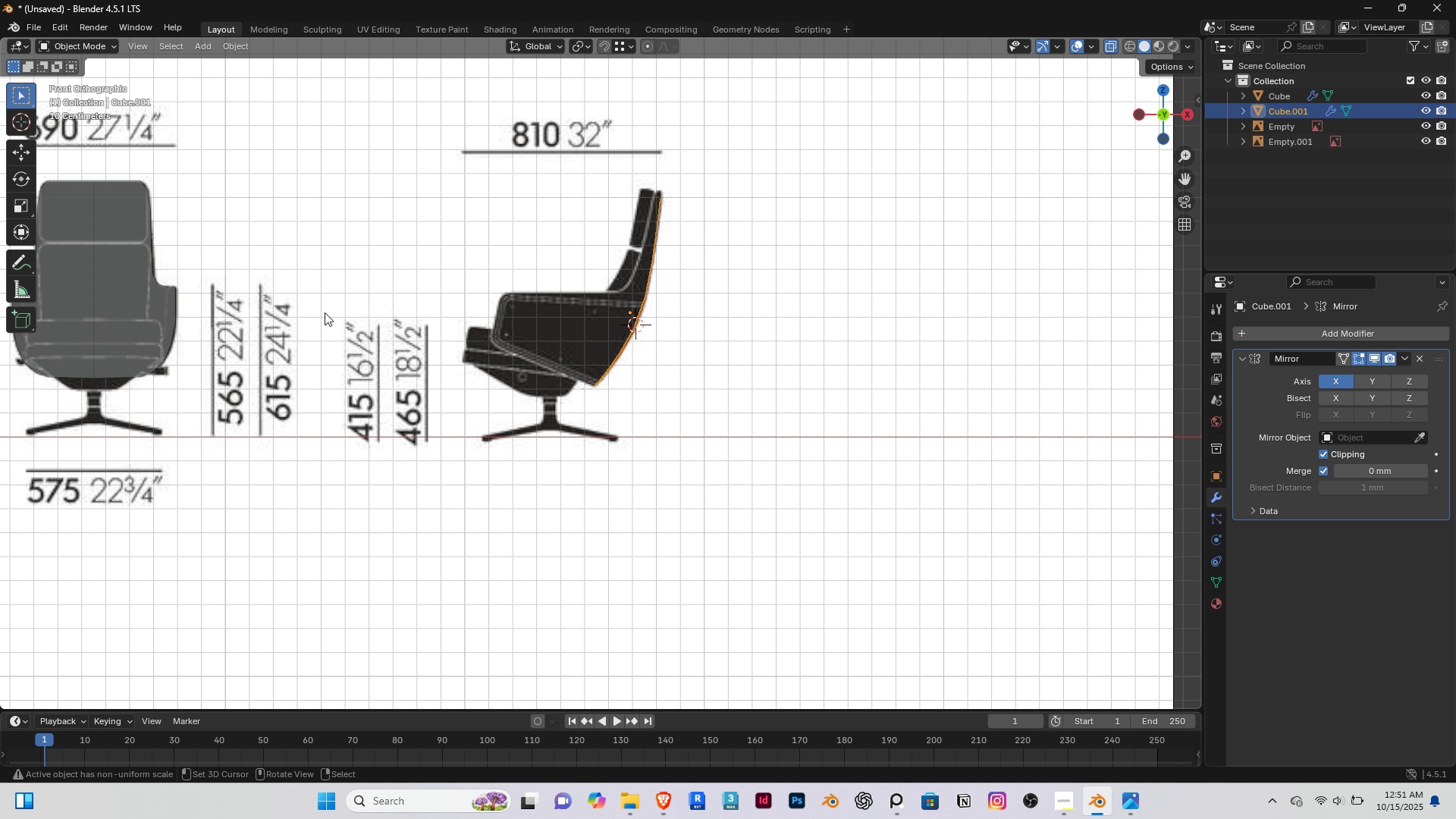 
hold_key(key=ShiftRight, duration=0.39)
 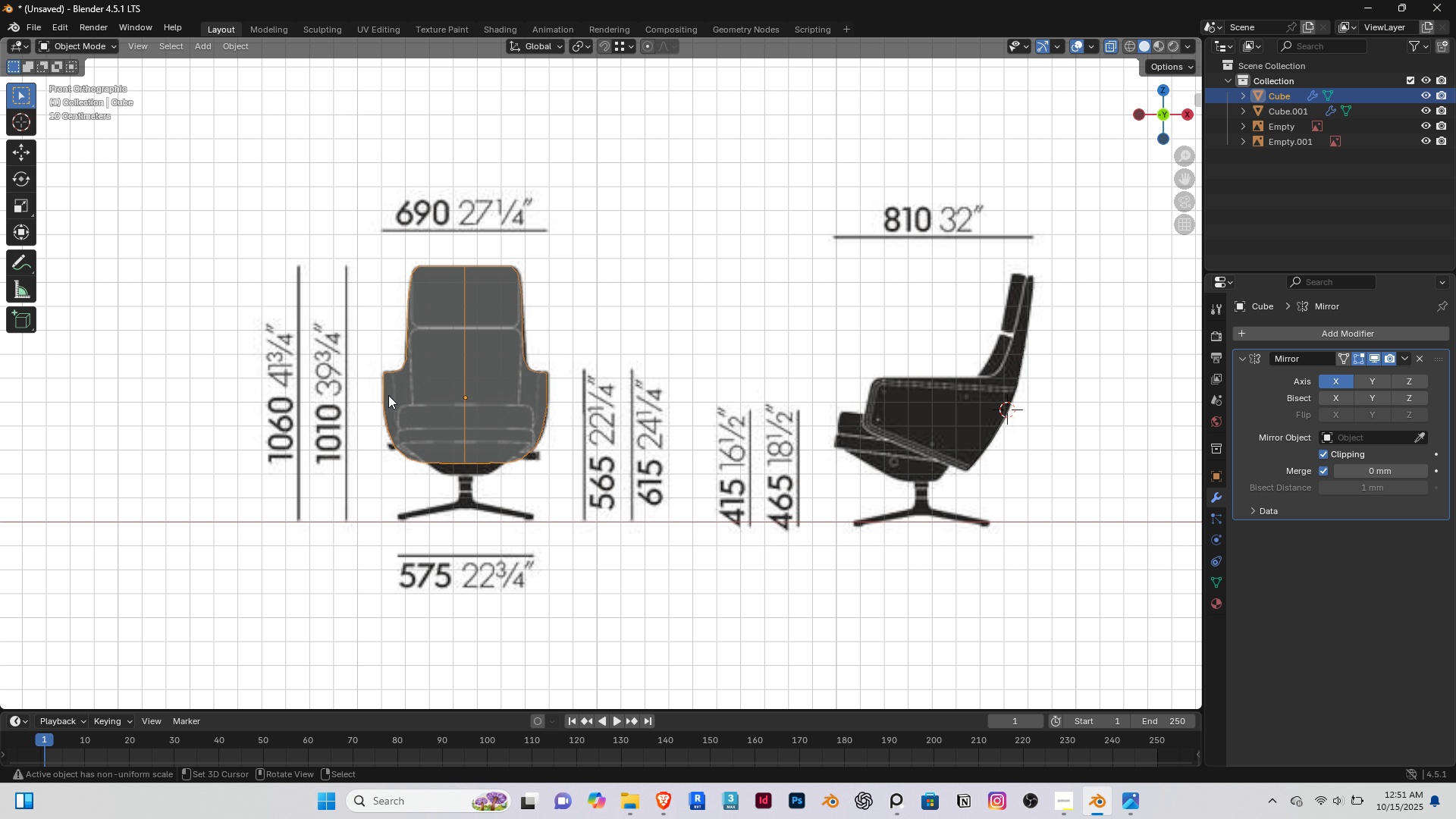 
right_click([384, 395])
 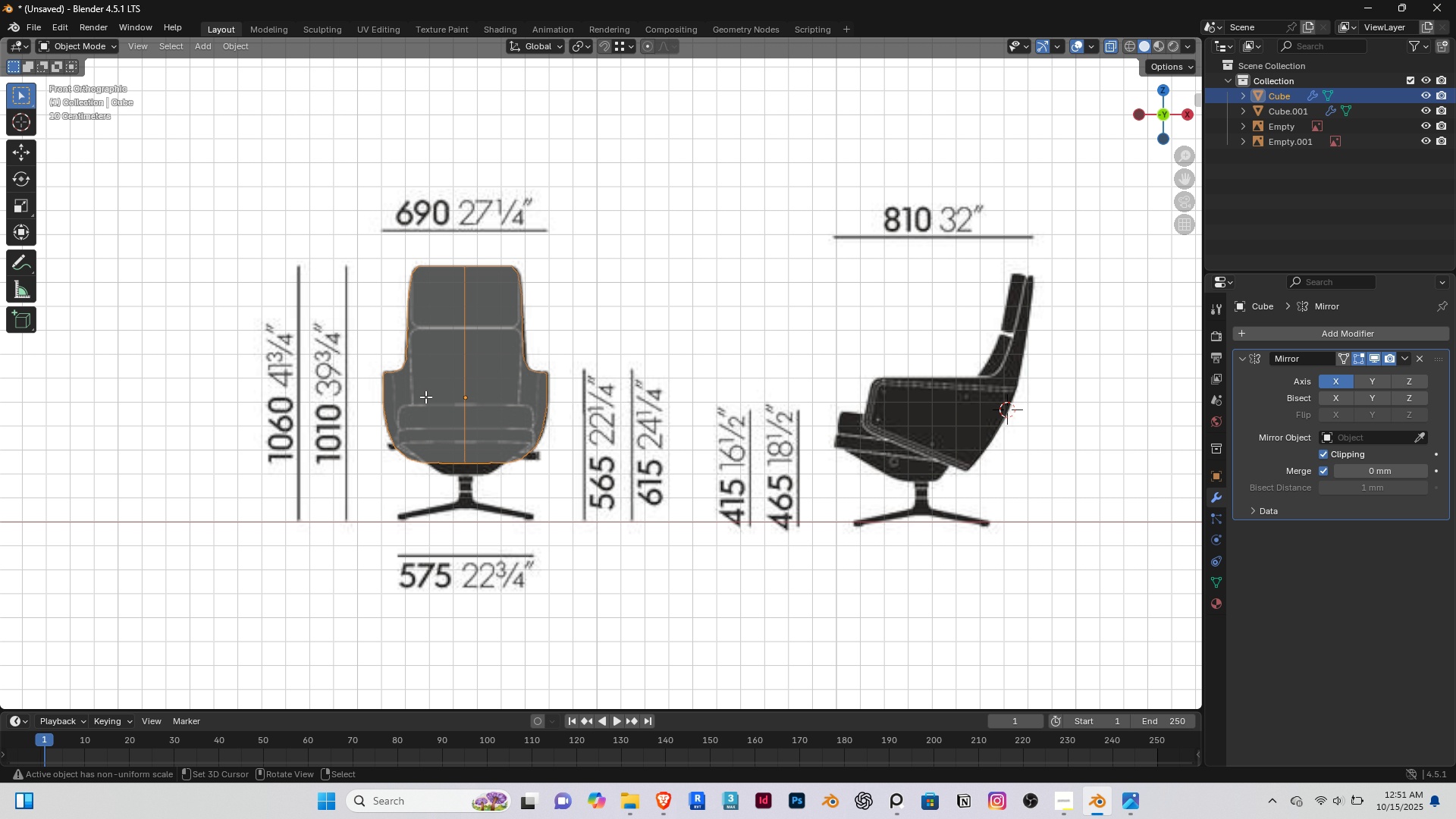 
key(Tab)
 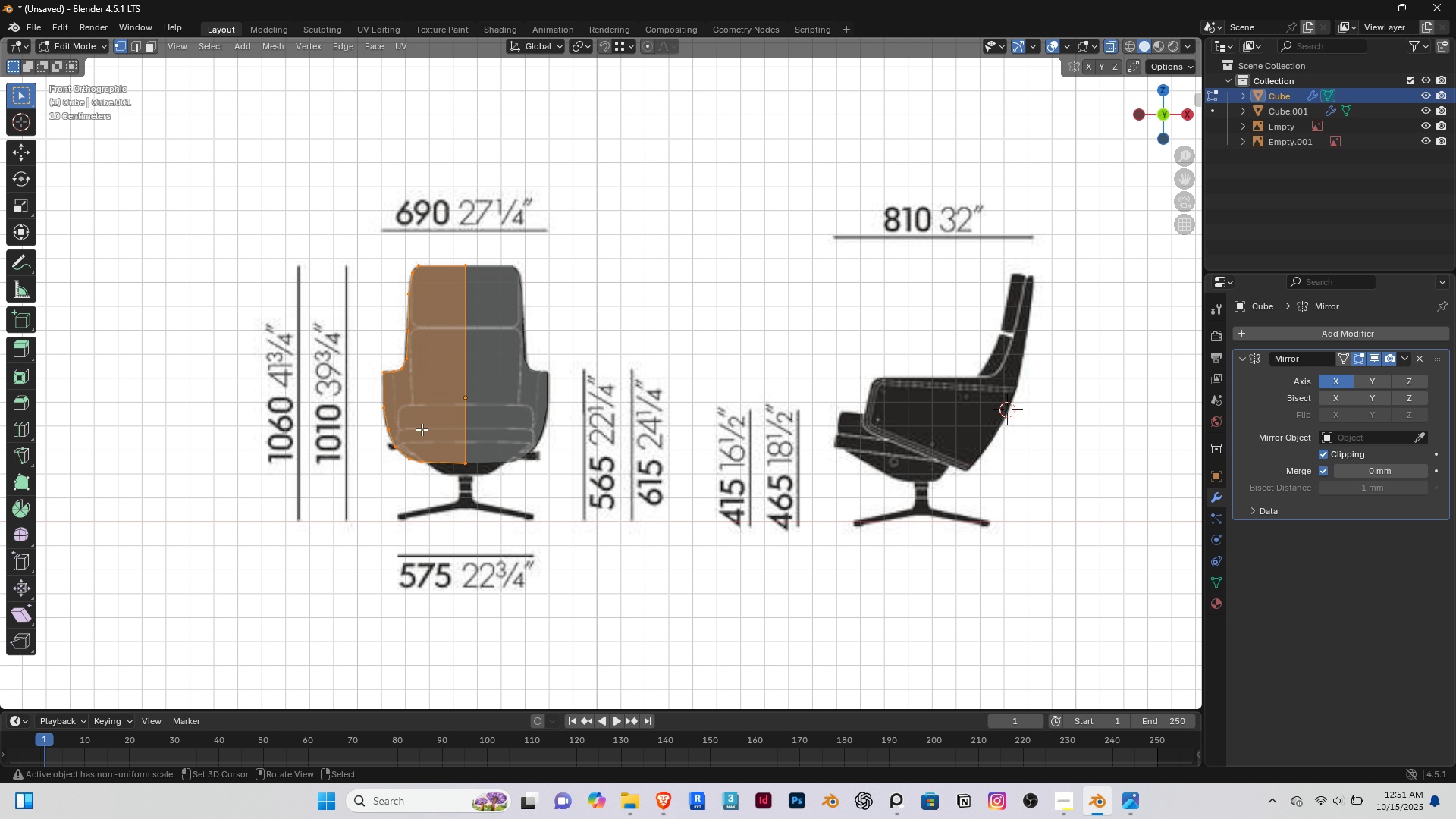 
scroll: coordinate [435, 444], scroll_direction: up, amount: 5.0
 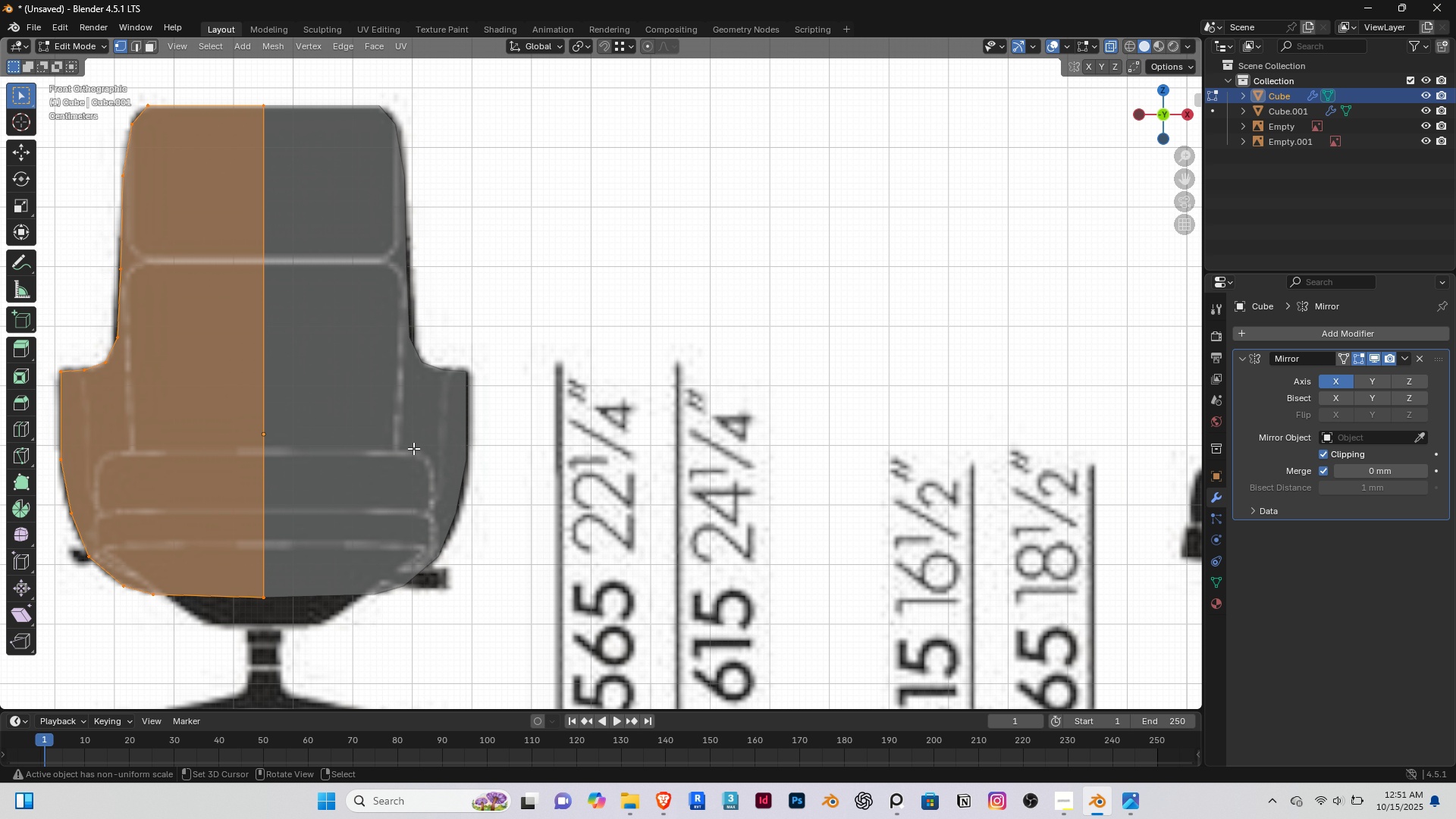 
hold_key(key=ShiftRight, duration=0.34)
 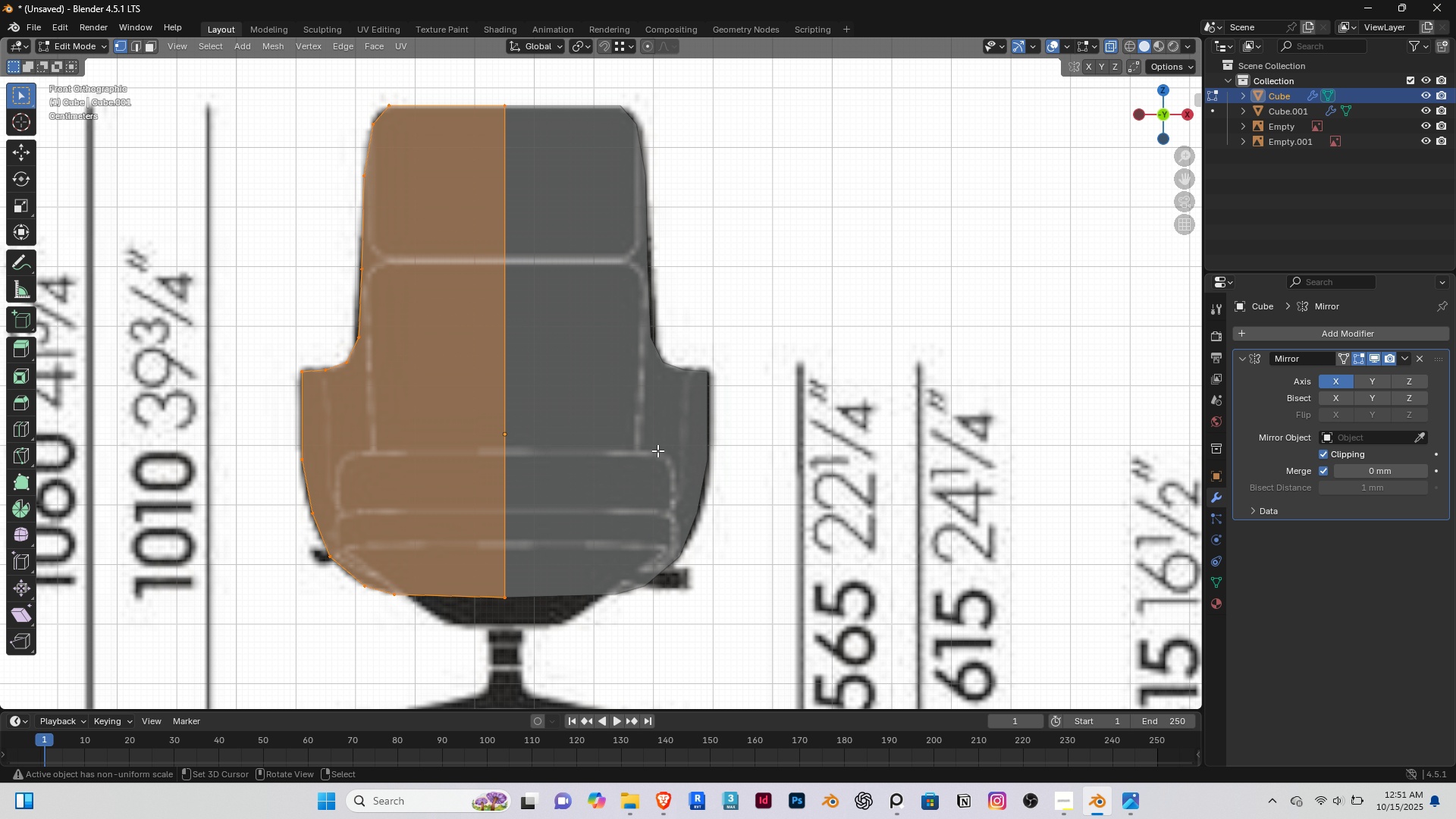 
scroll: coordinate [654, 481], scroll_direction: down, amount: 6.0
 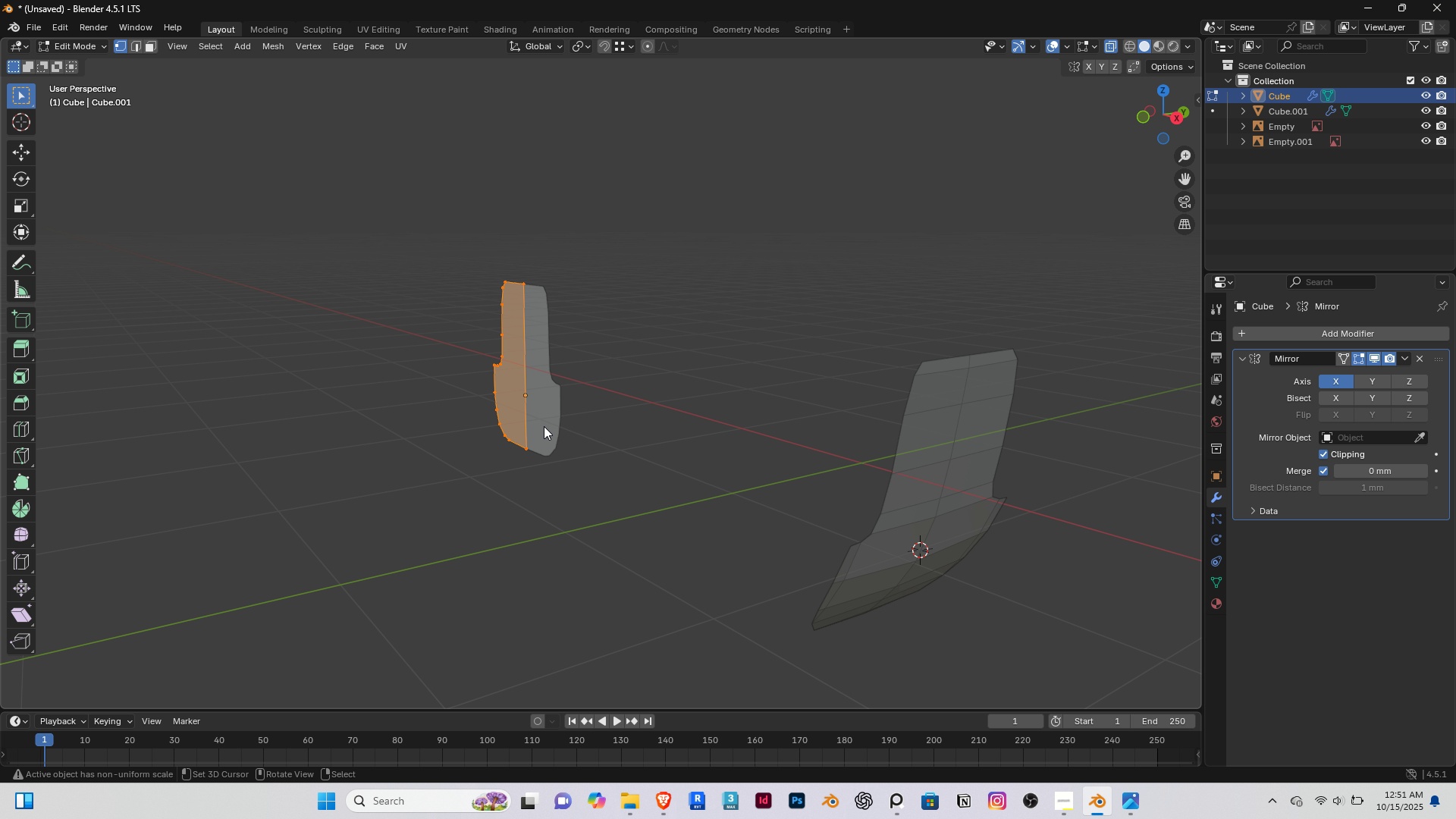 
key(Tab)
 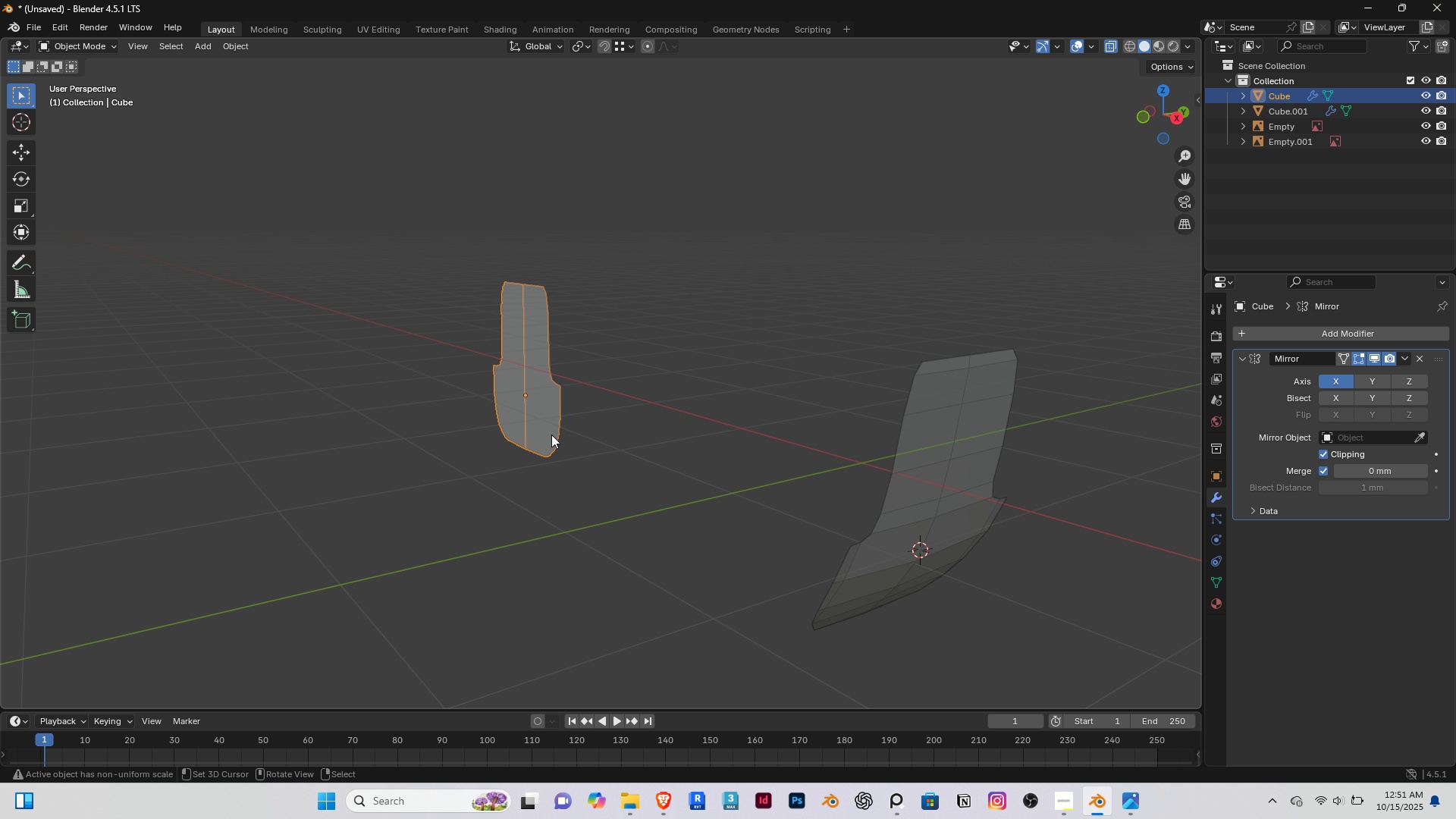 
key(Delete)
 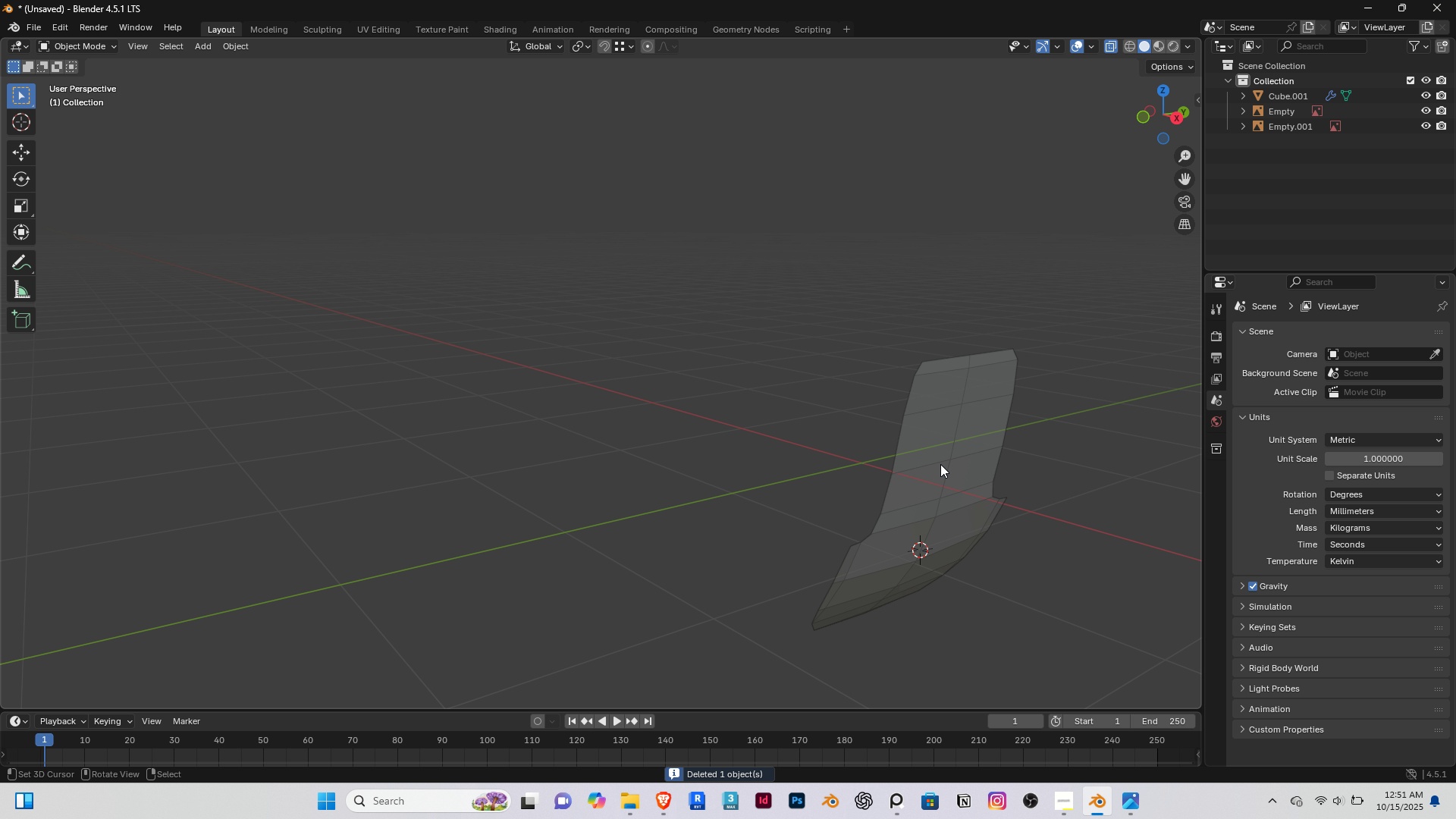 
right_click([940, 464])
 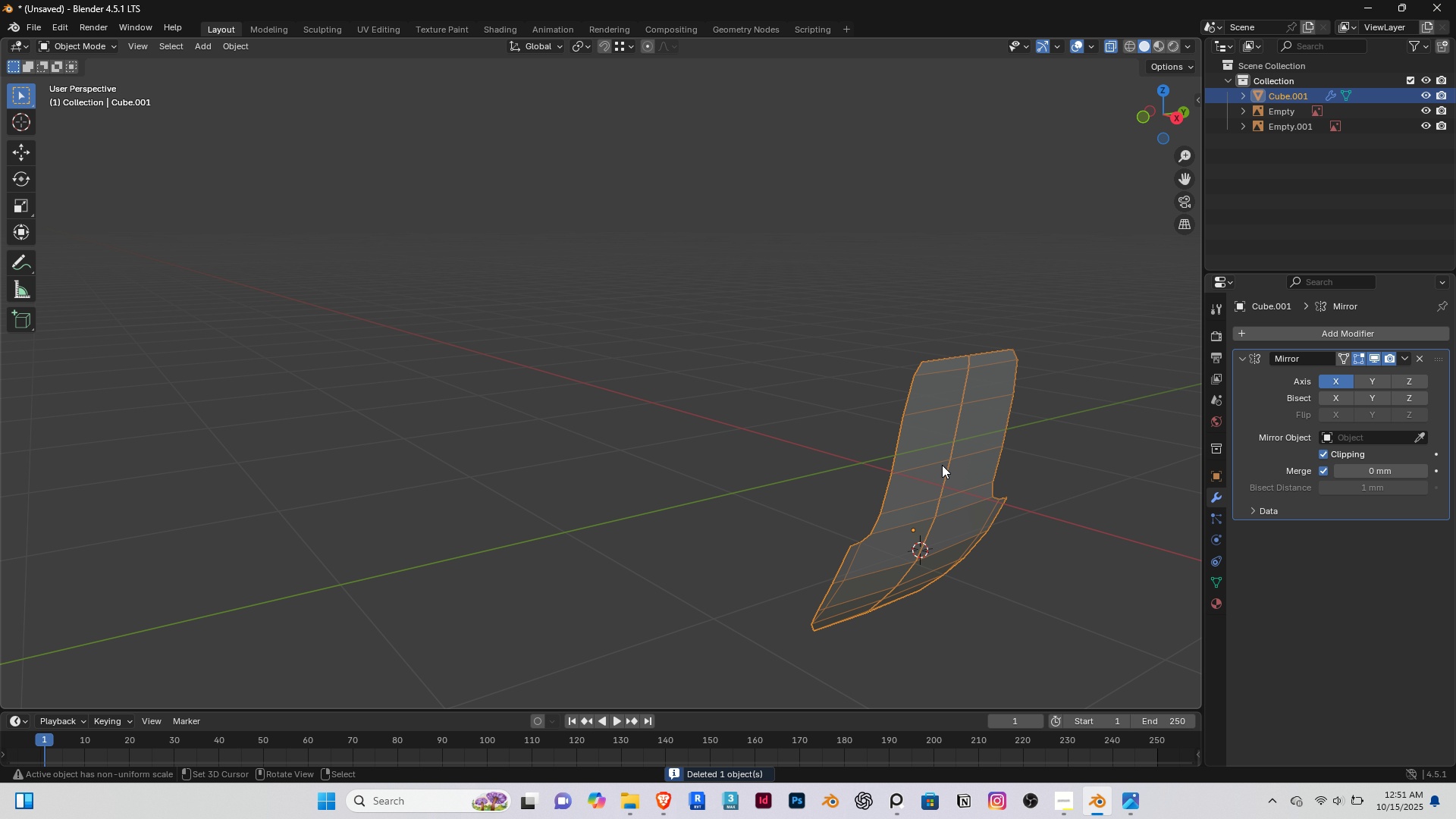 
key(End)
 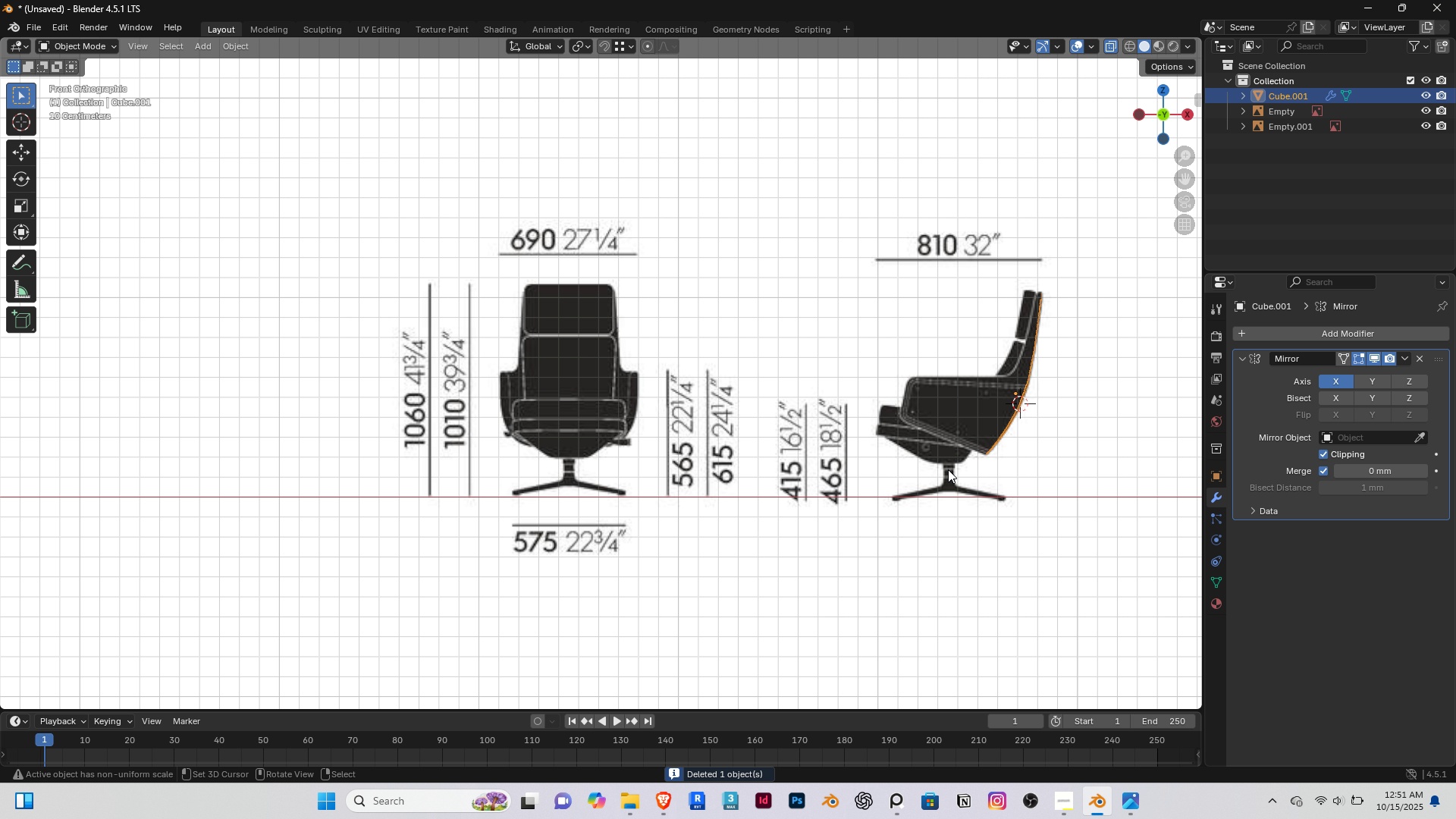 
key(Alt+AltLeft)
 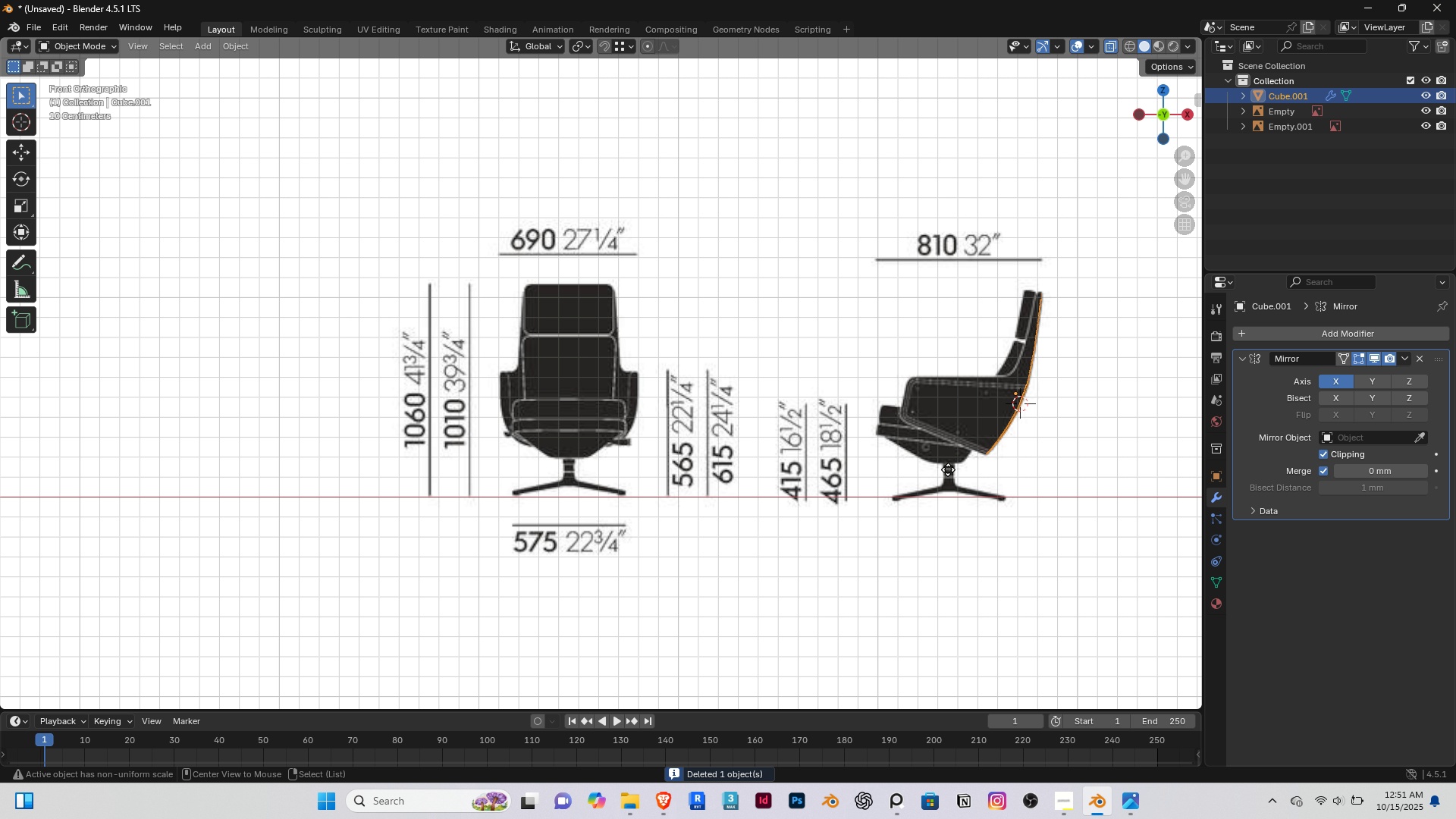 
key(Alt+D)
 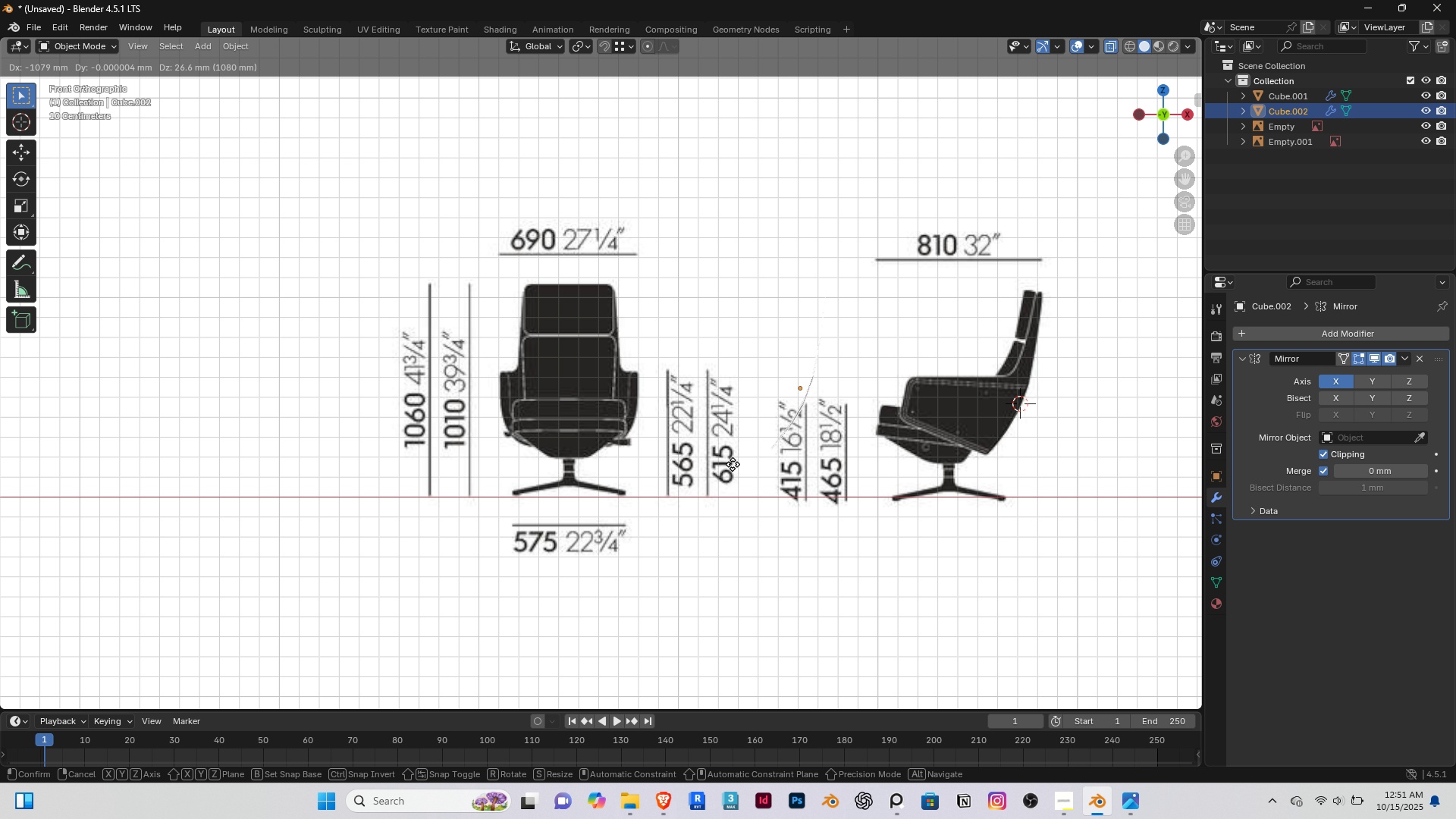 
key(X)
 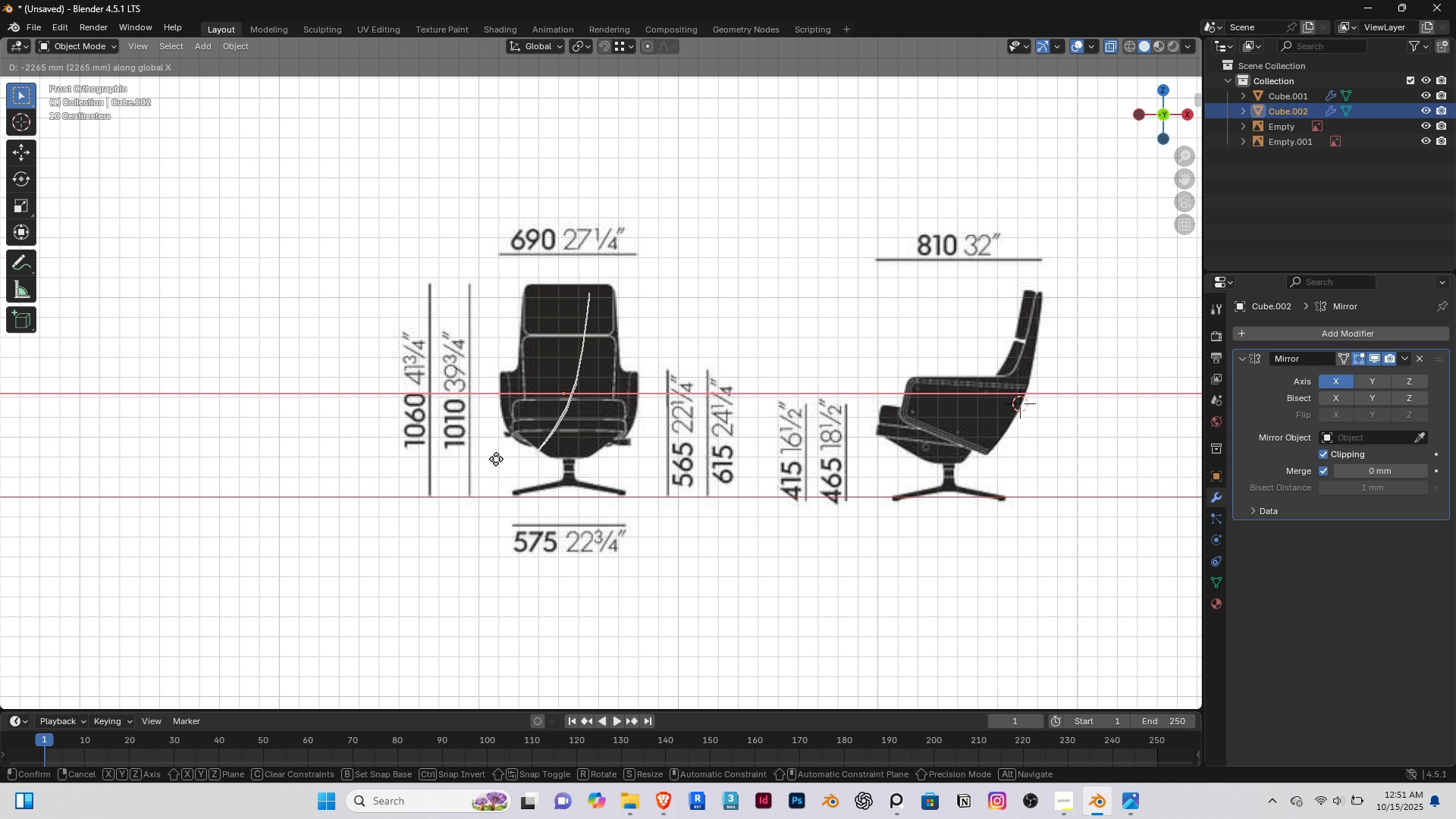 
left_click([496, 459])
 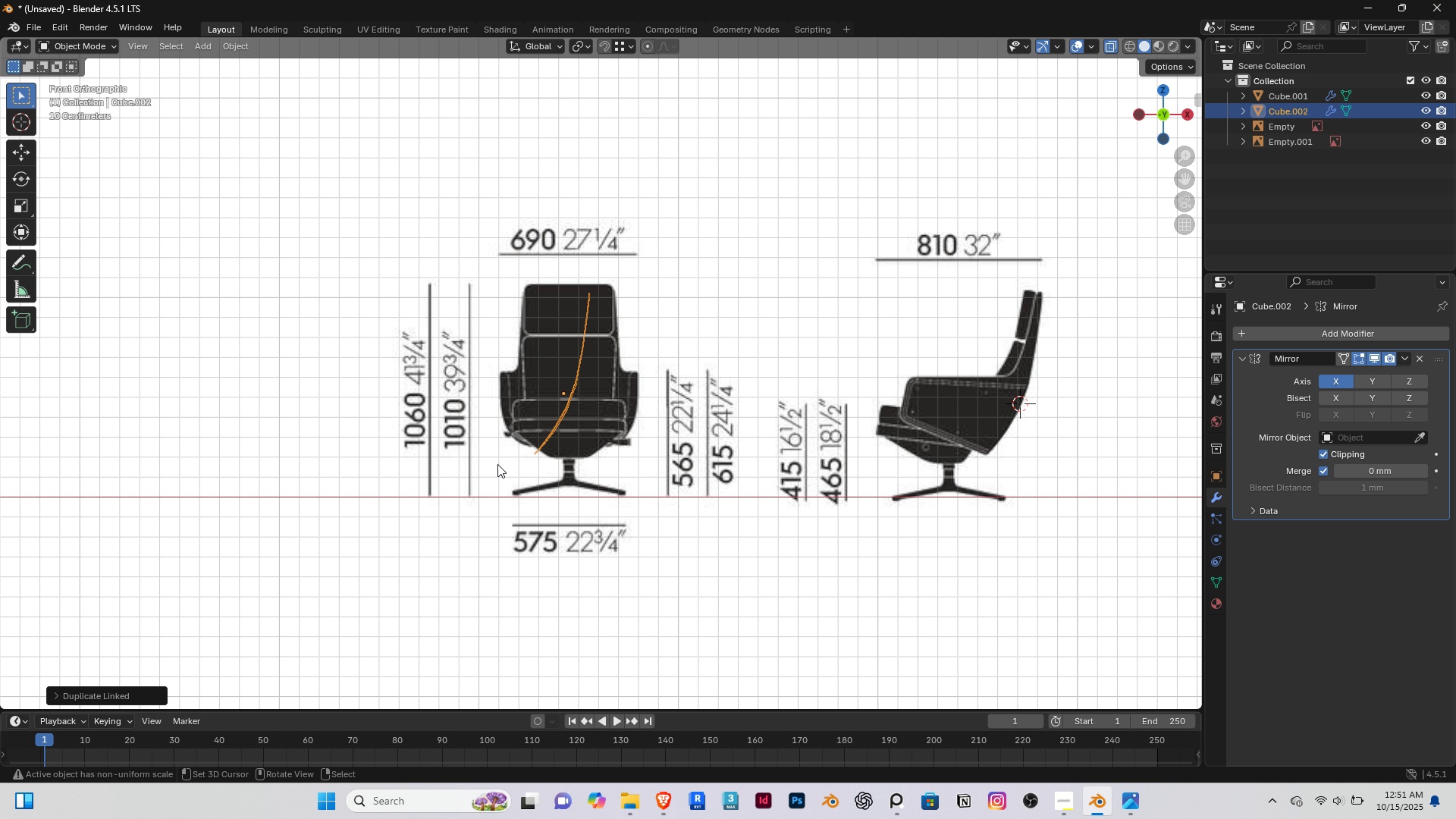 
type(r90)
 